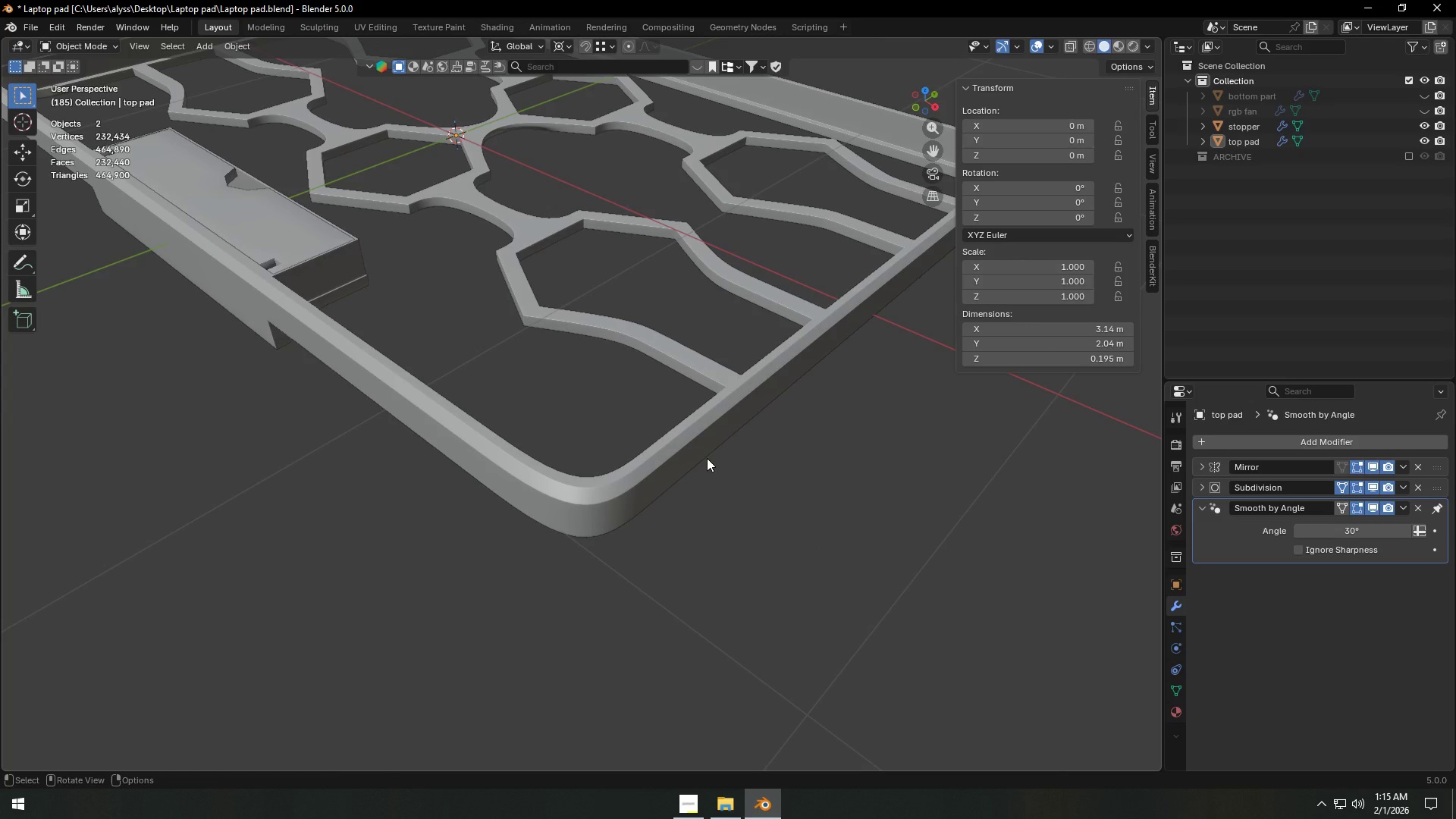 
left_click([519, 369])
 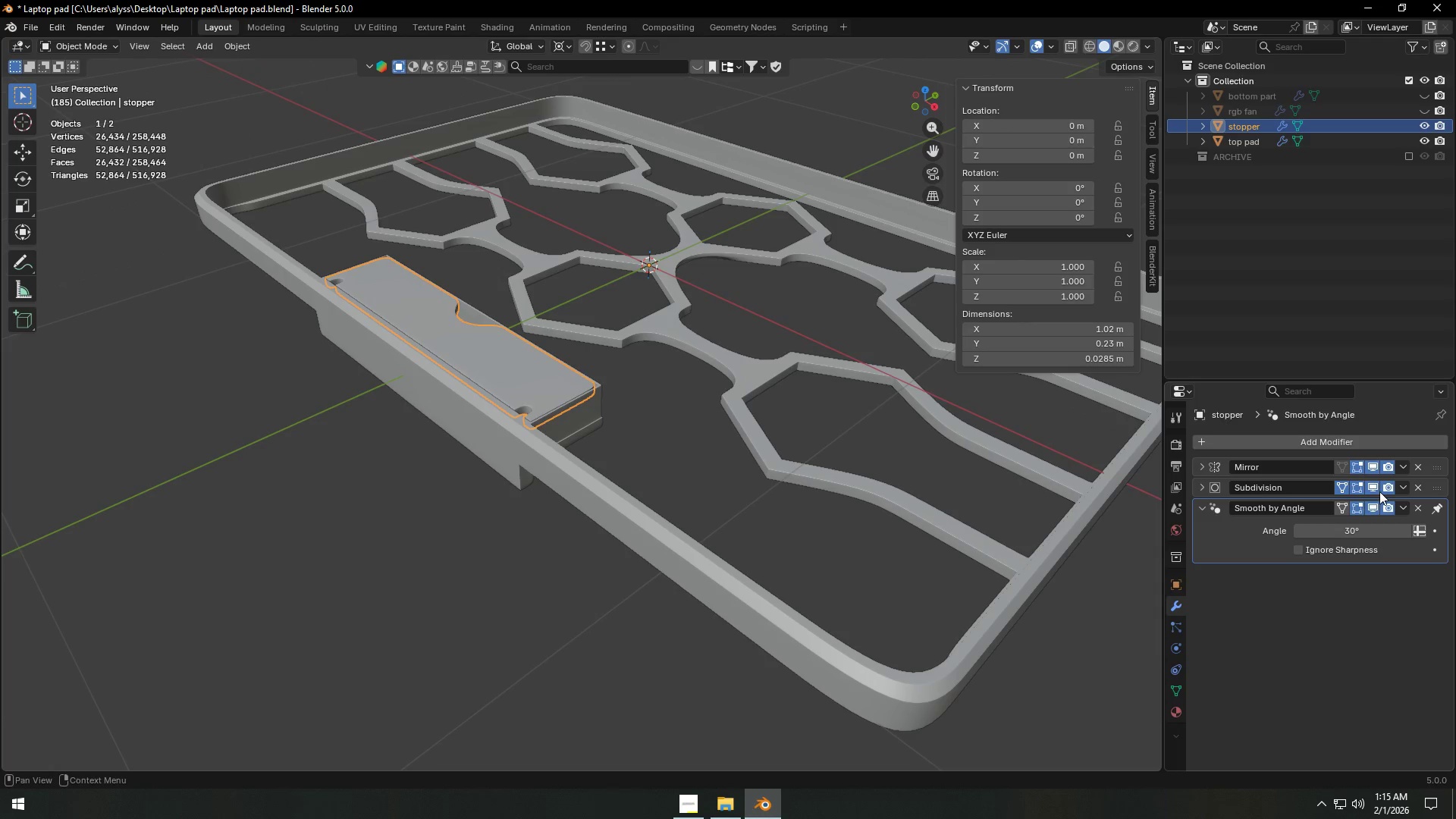 
double_click([500, 556])
 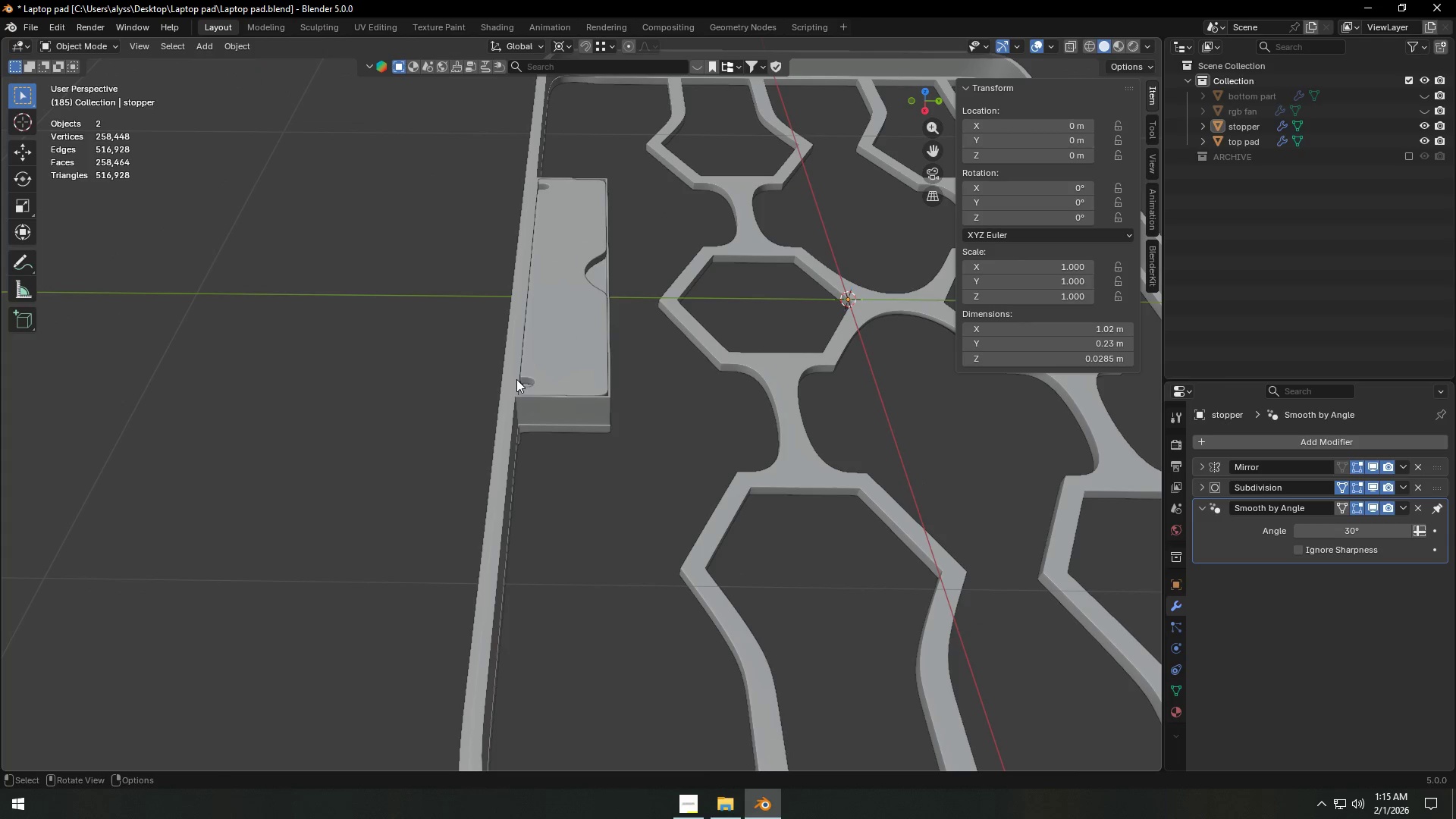 
scroll: coordinate [634, 478], scroll_direction: up, amount: 8.0
 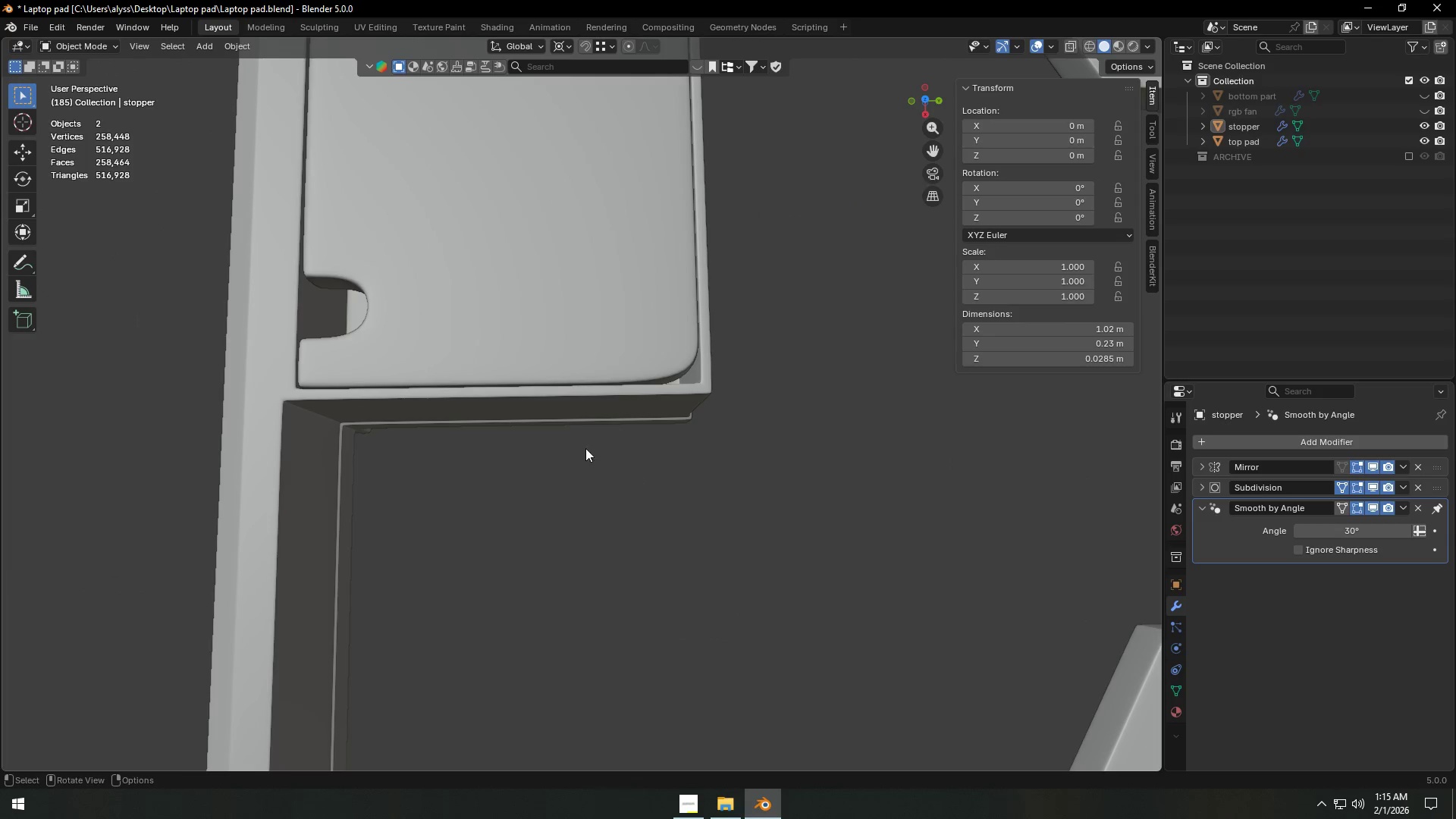 
key(Shift+ShiftLeft)
 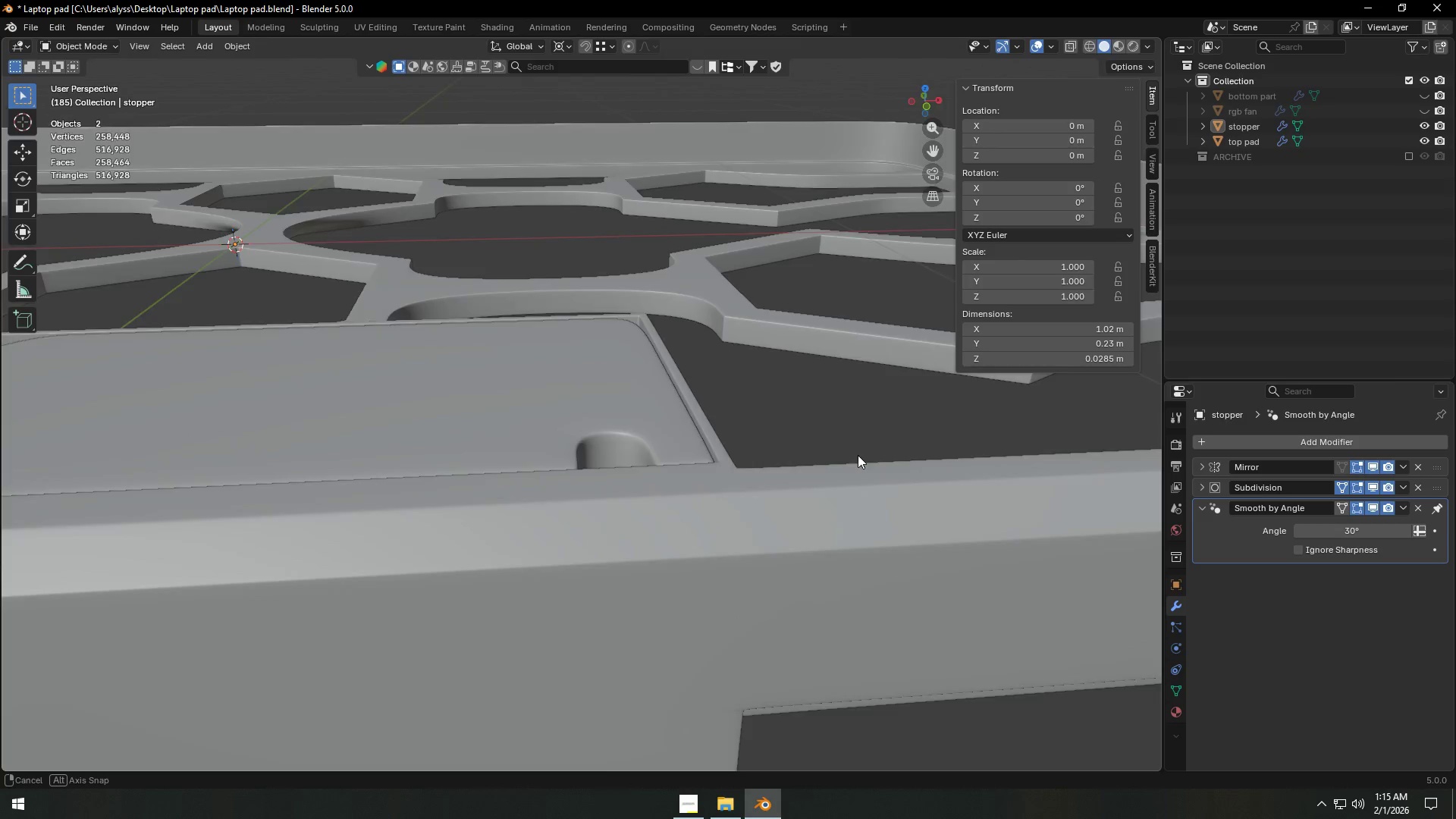 
left_click([610, 406])
 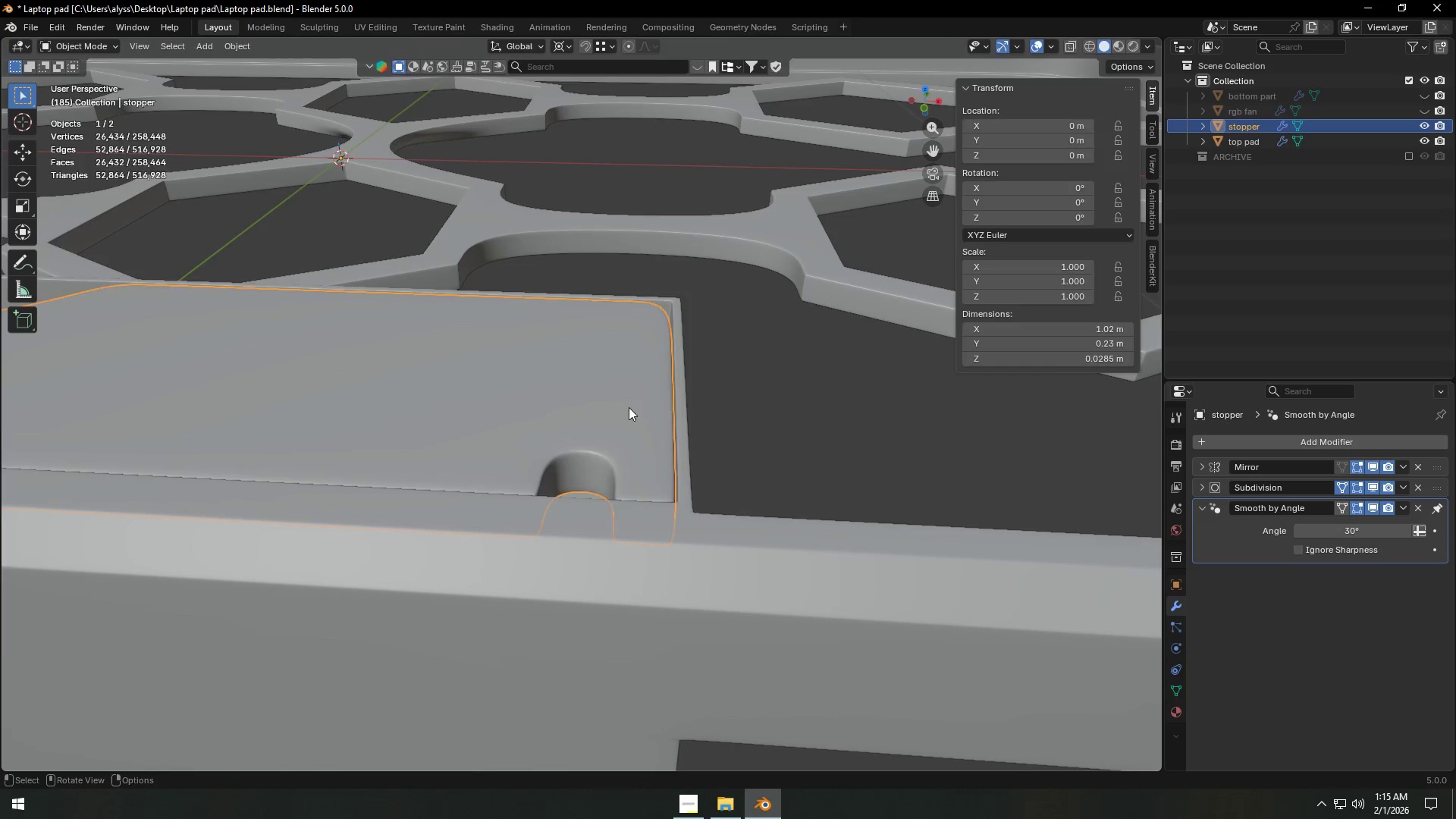 
key(Tab)
 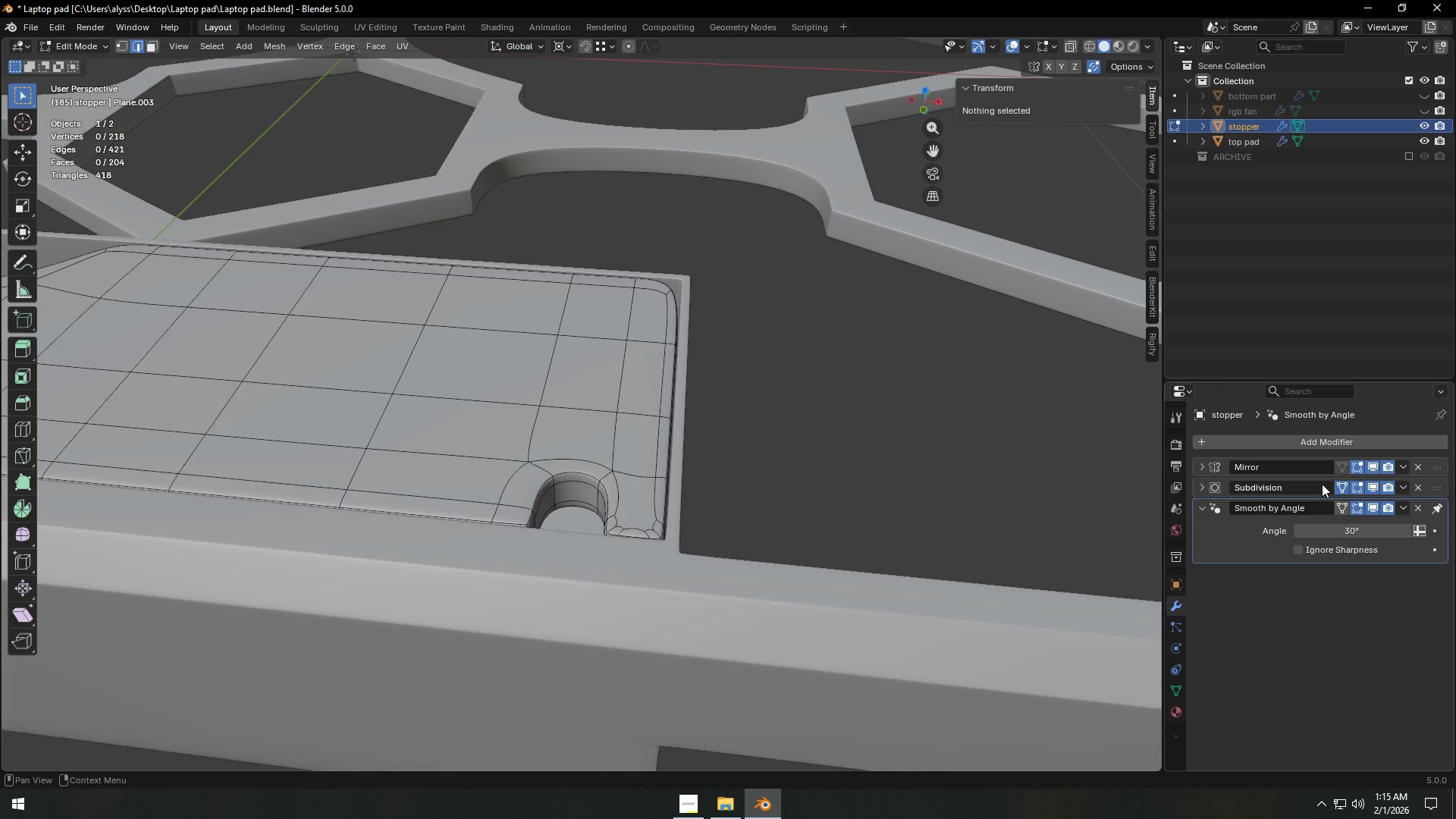 
left_click([1371, 488])
 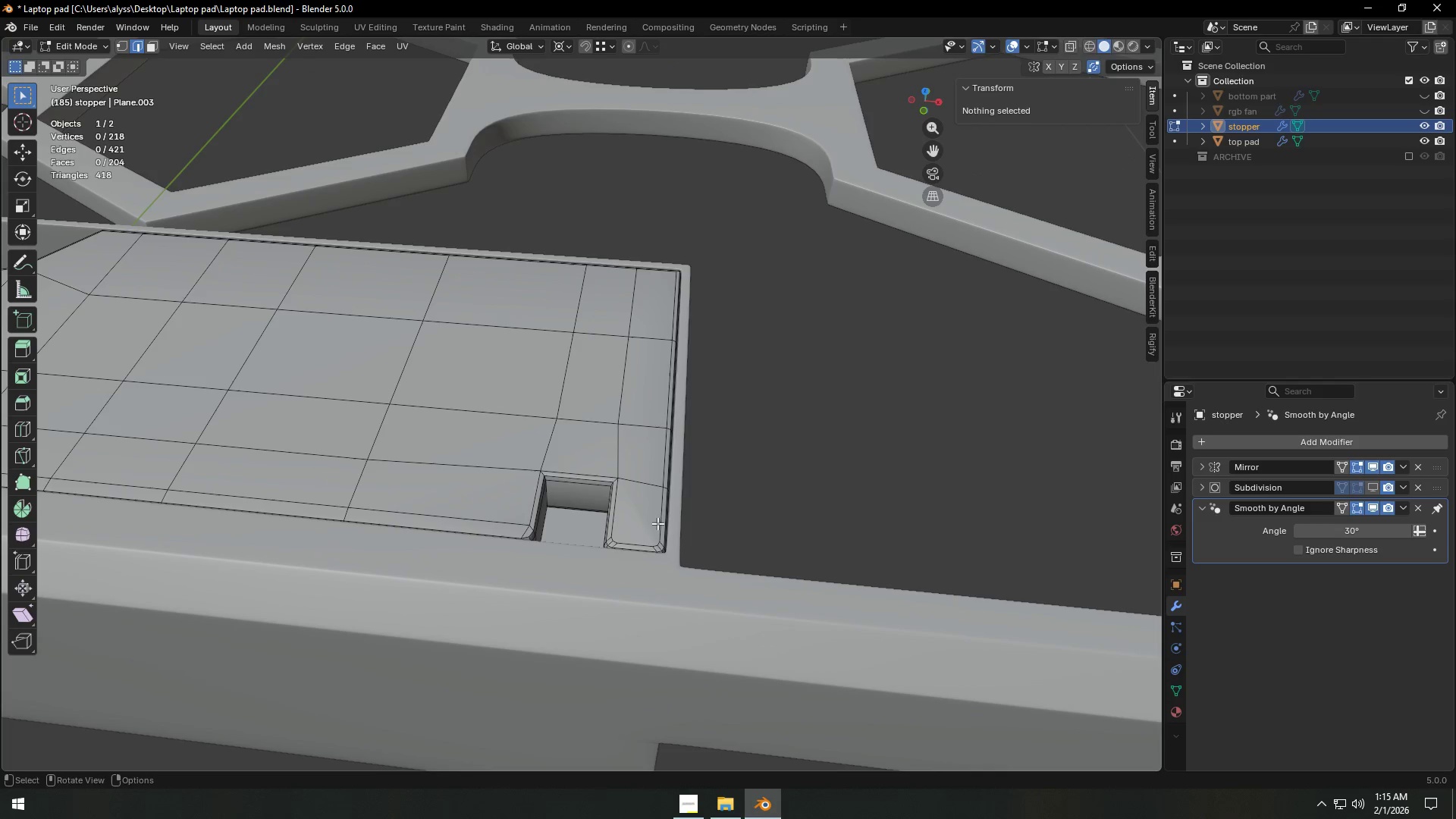 
key(Backquote)
 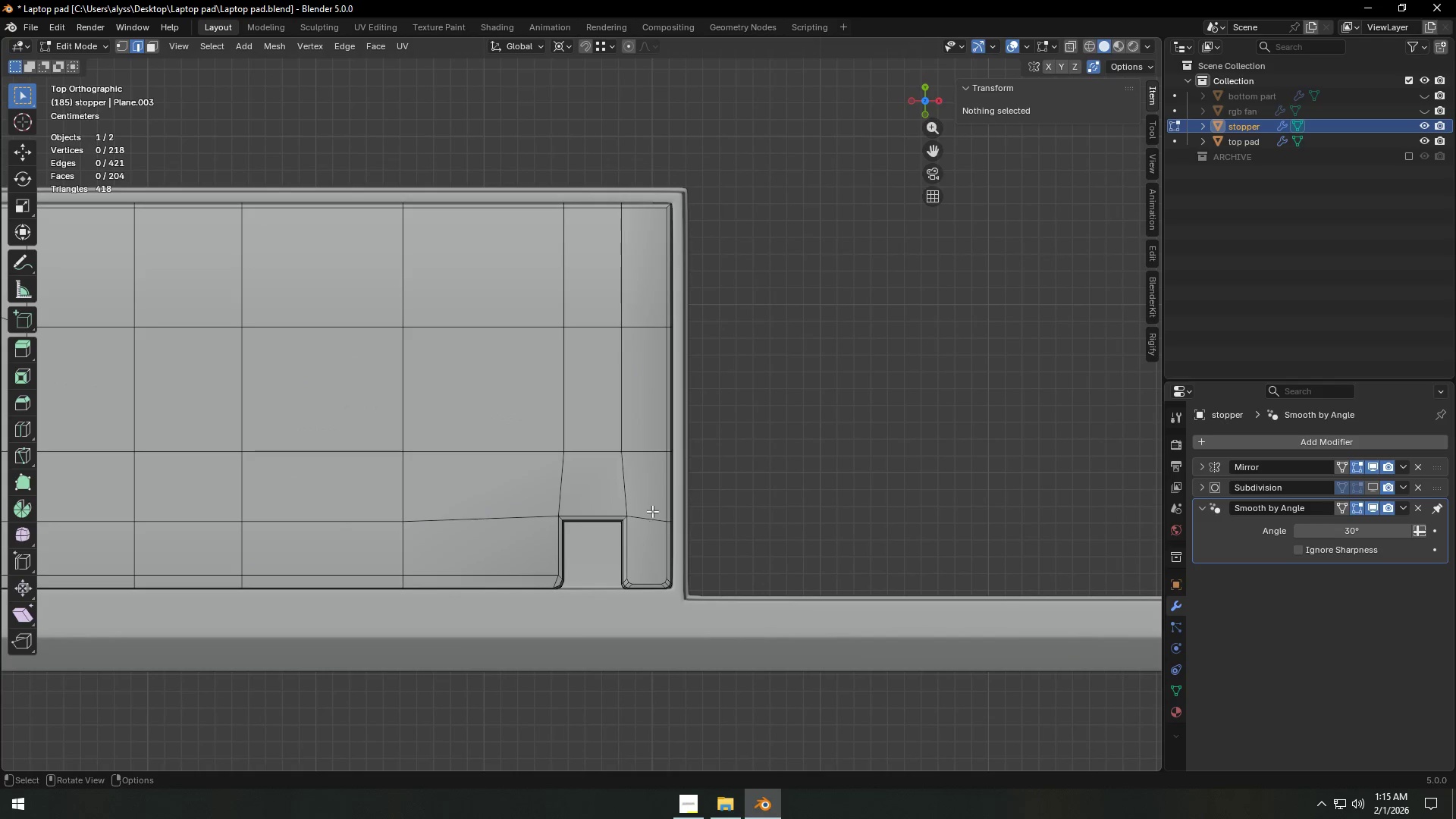 
key(Shift+ShiftLeft)
 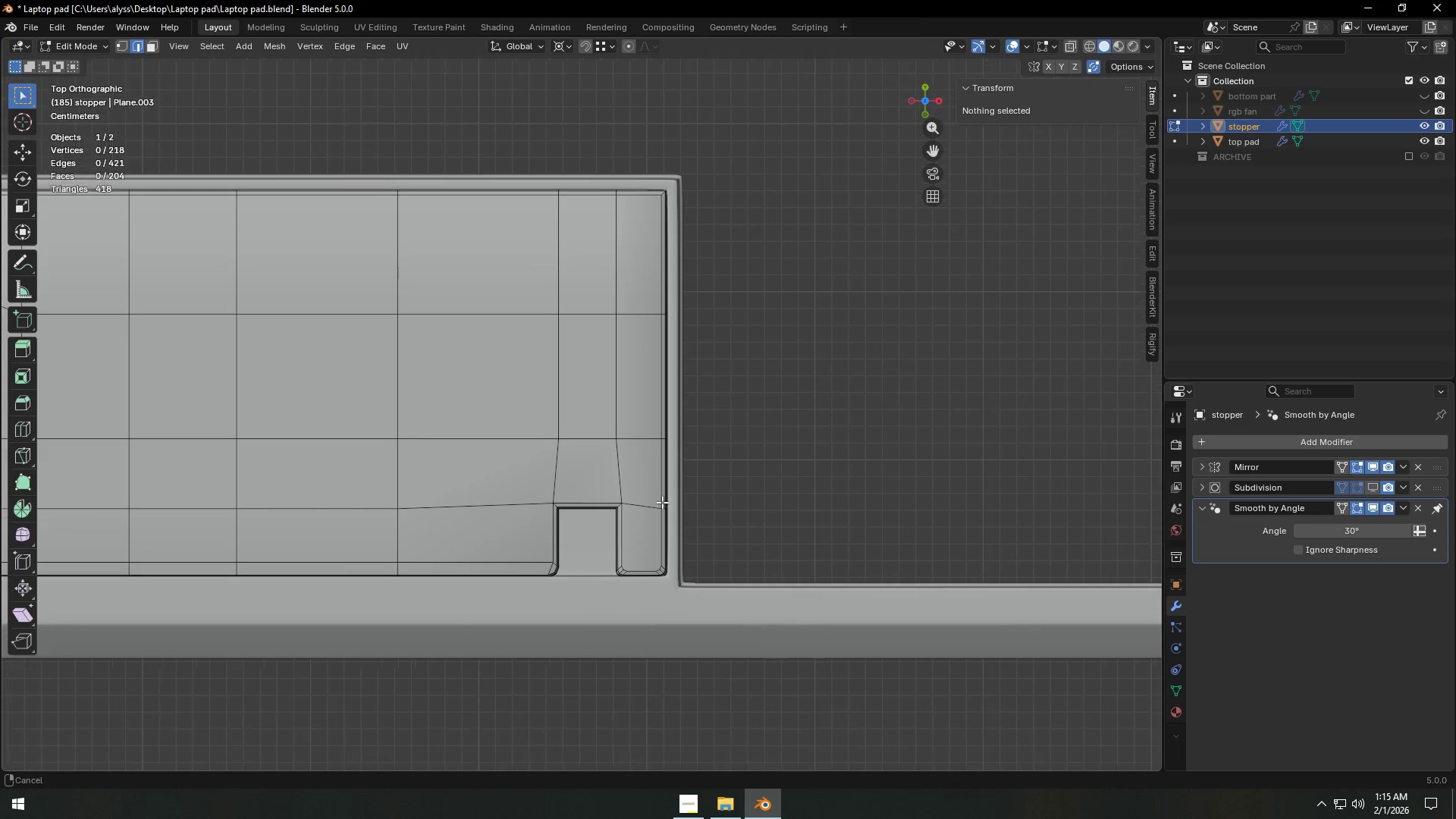 
key(Z)
 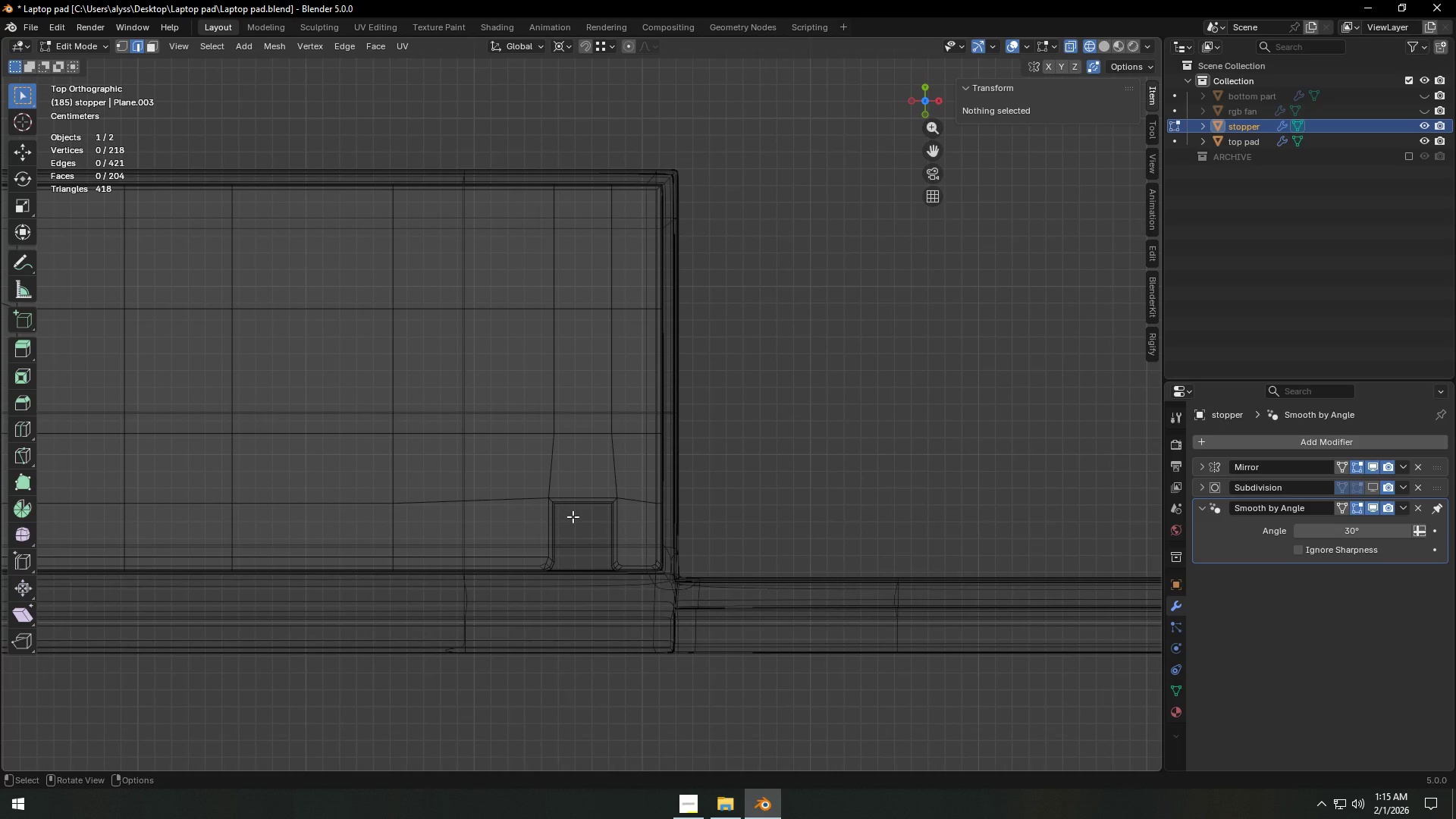 
scroll: coordinate [573, 516], scroll_direction: down, amount: 4.0
 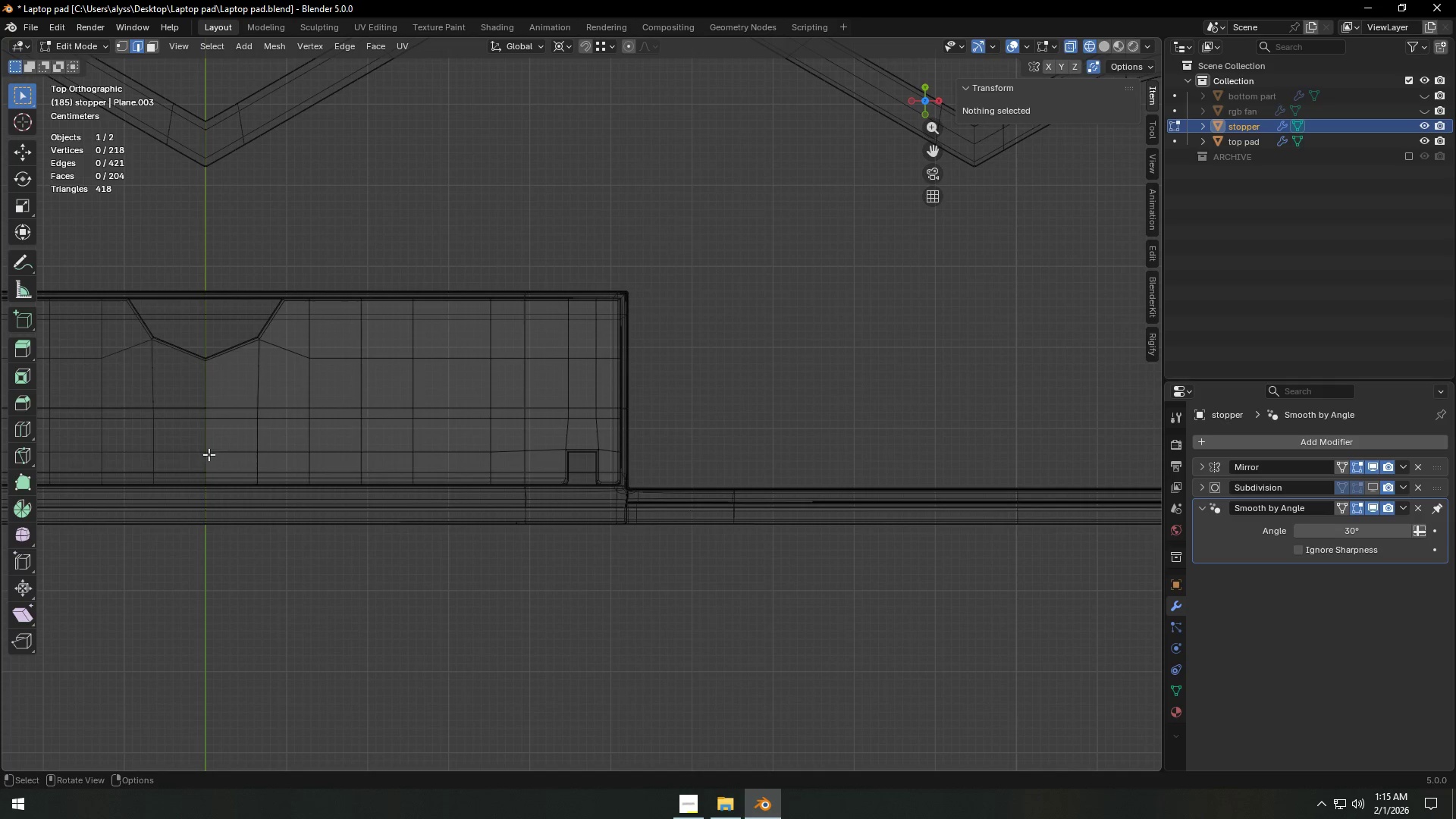 
left_click_drag(start_coordinate=[191, 435], to_coordinate=[698, 464])
 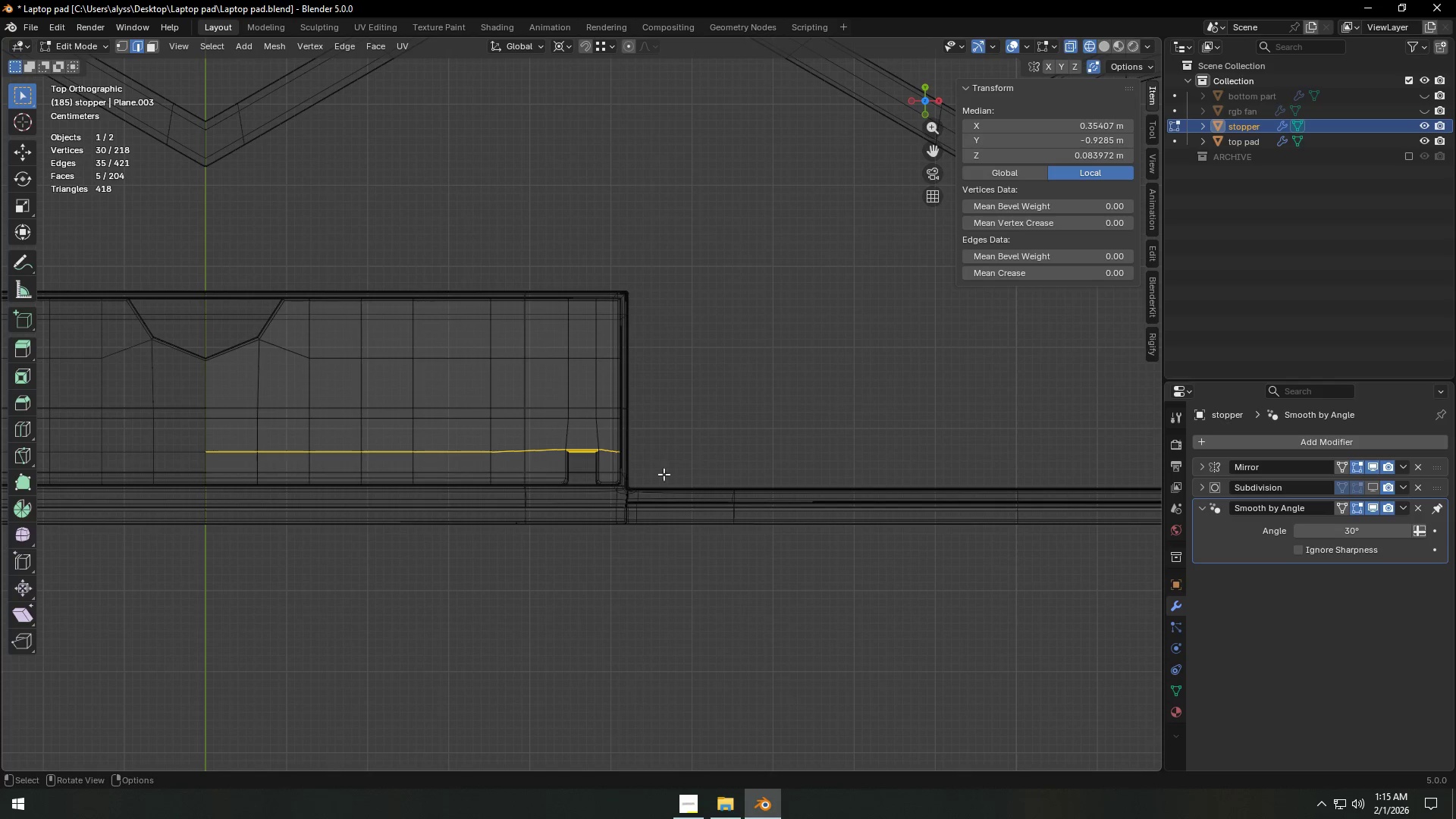 
key(Z)
 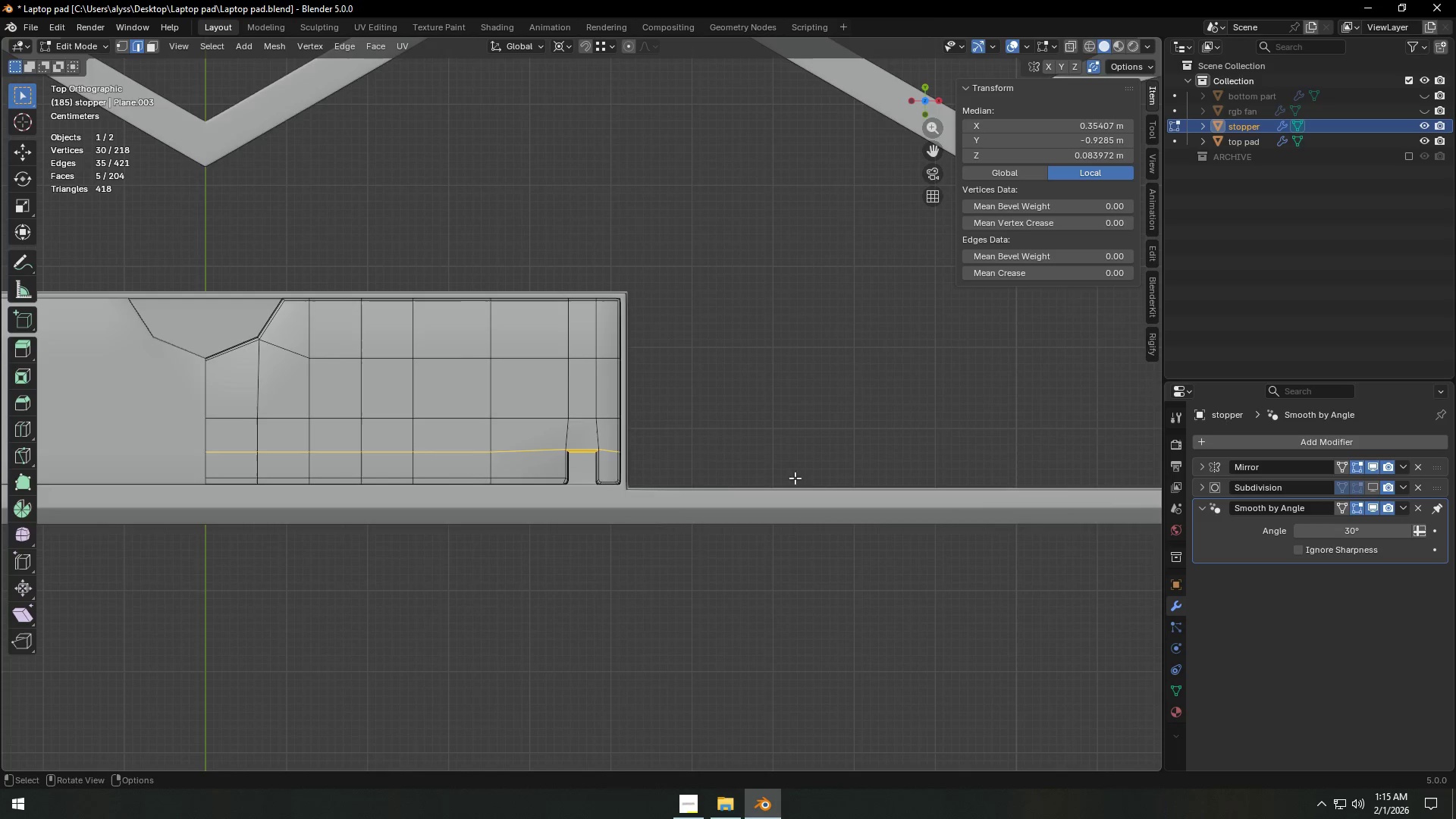 
scroll: coordinate [784, 481], scroll_direction: up, amount: 4.0
 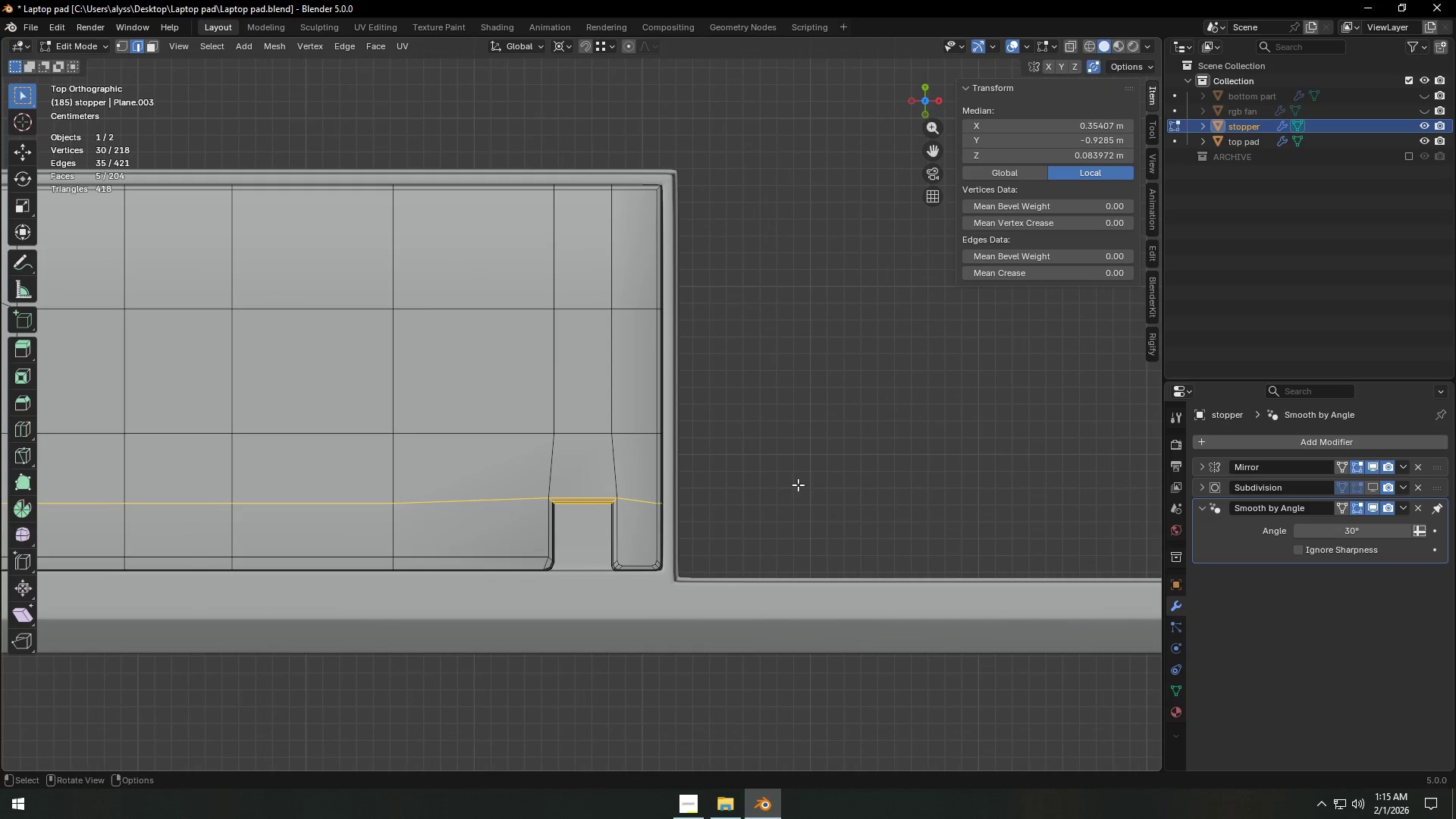 
type(gy)
 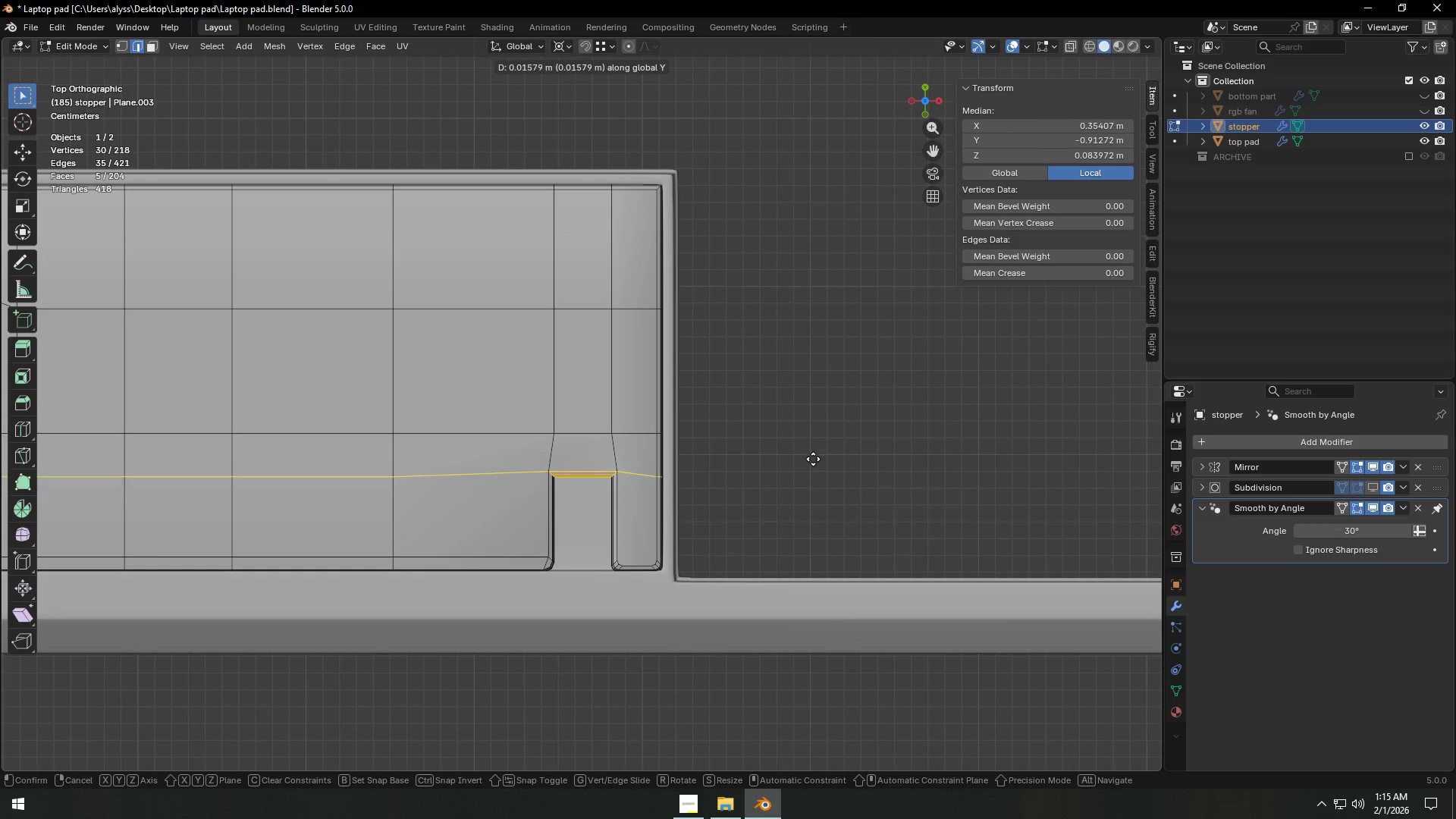 
left_click([813, 456])
 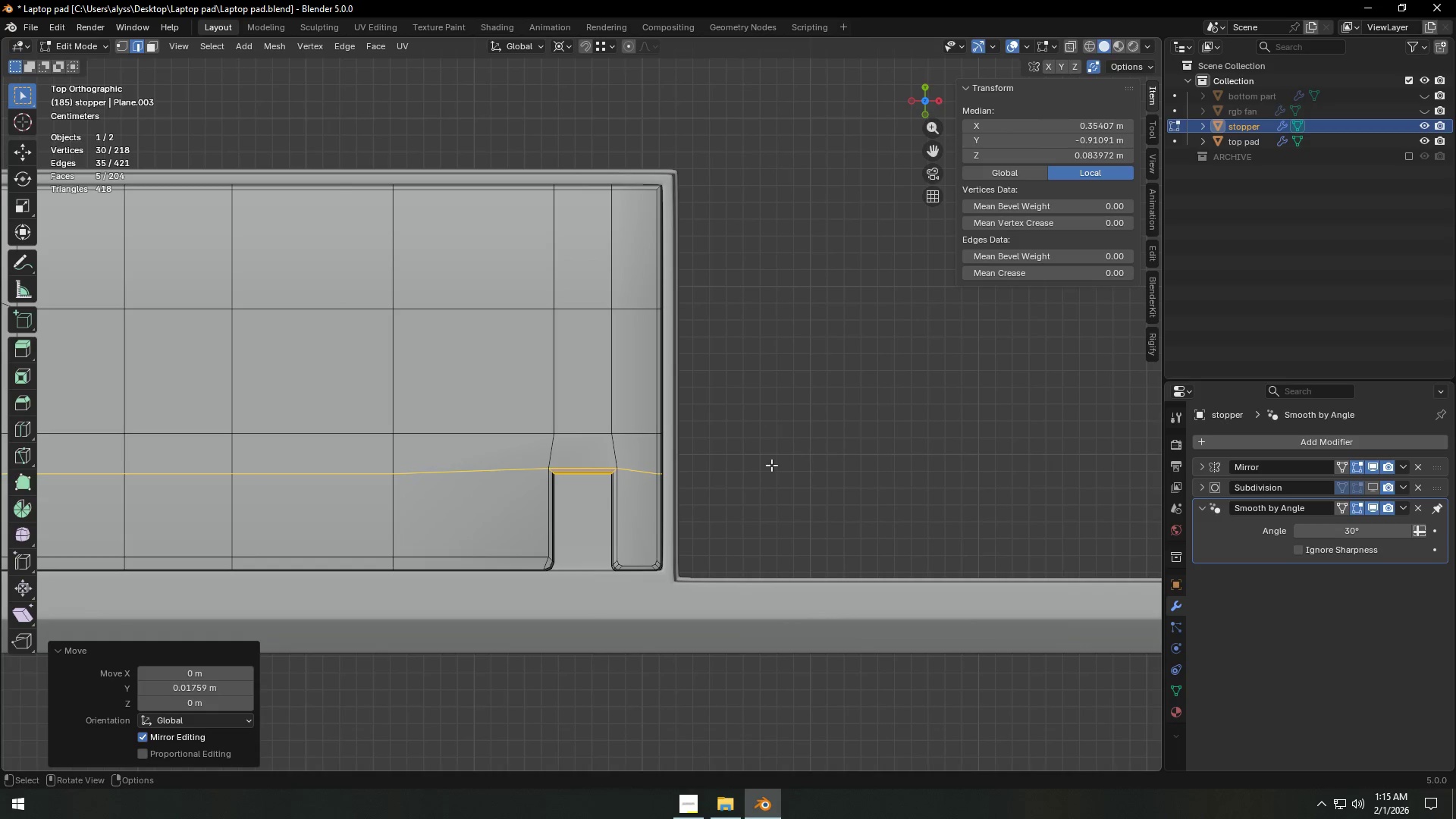 
scroll: coordinate [771, 465], scroll_direction: down, amount: 3.0
 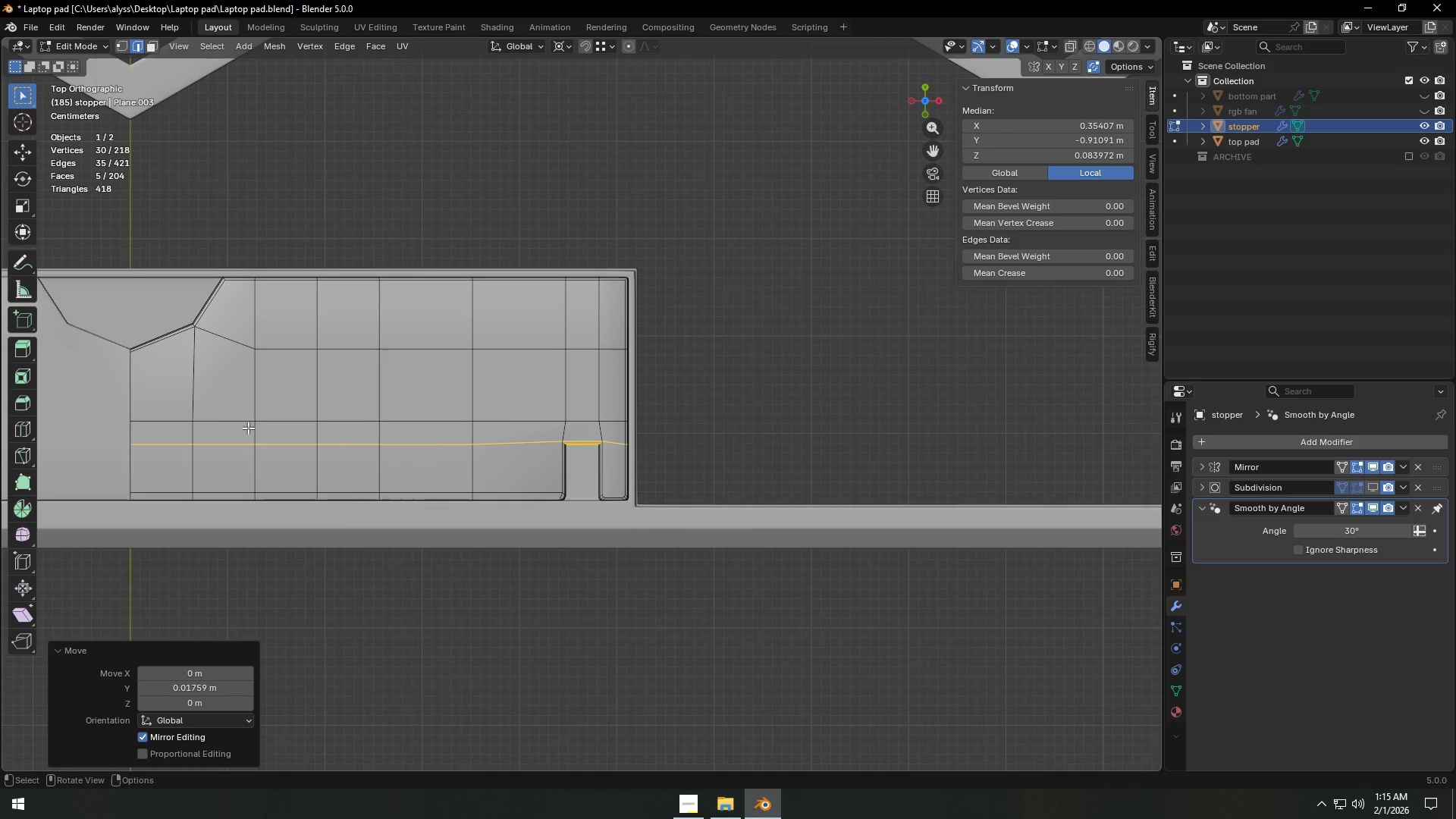 
type(zz)
 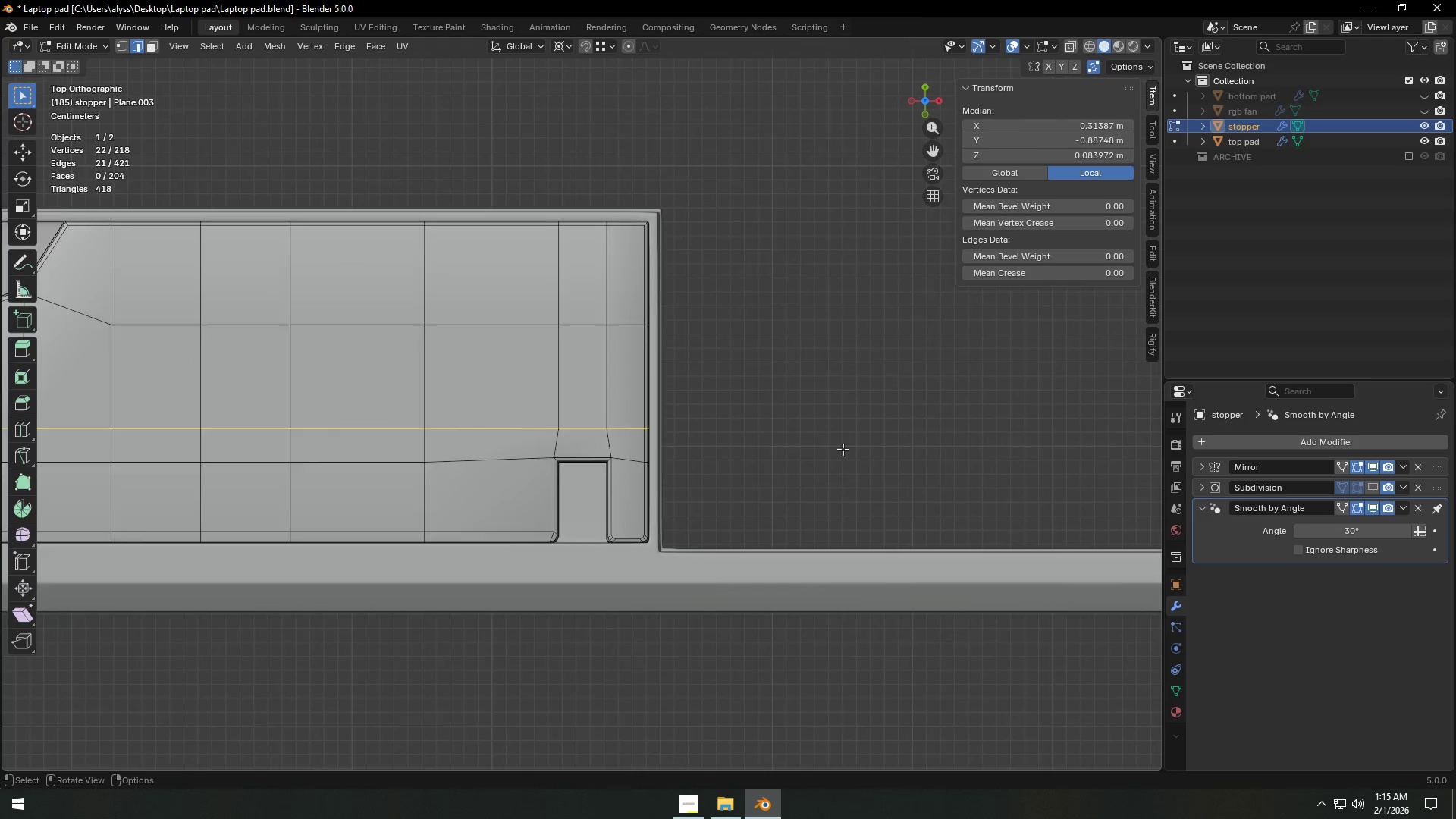 
left_click_drag(start_coordinate=[86, 394], to_coordinate=[786, 437])
 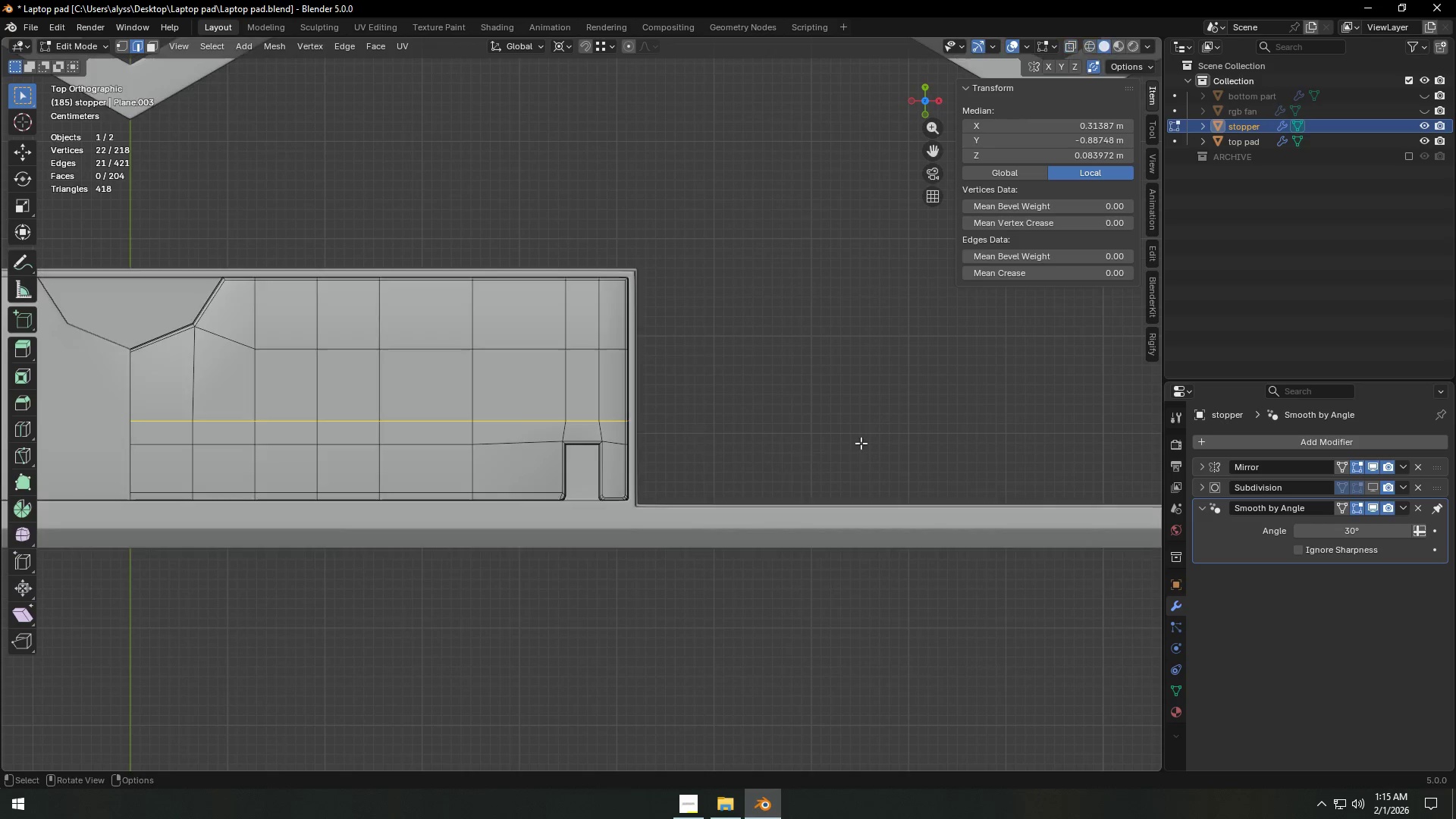 
scroll: coordinate [843, 449], scroll_direction: up, amount: 3.0
 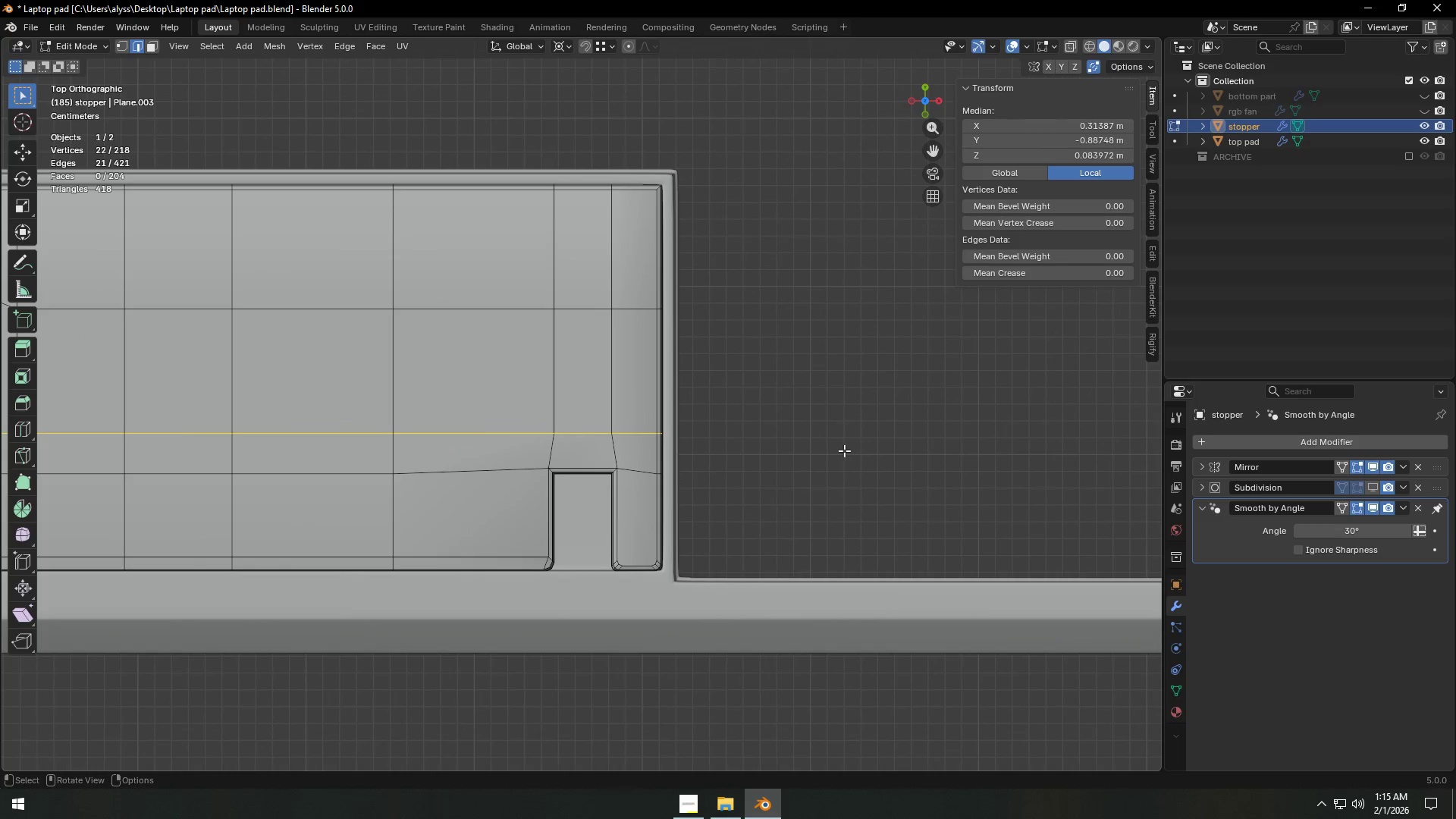 
key(G)
 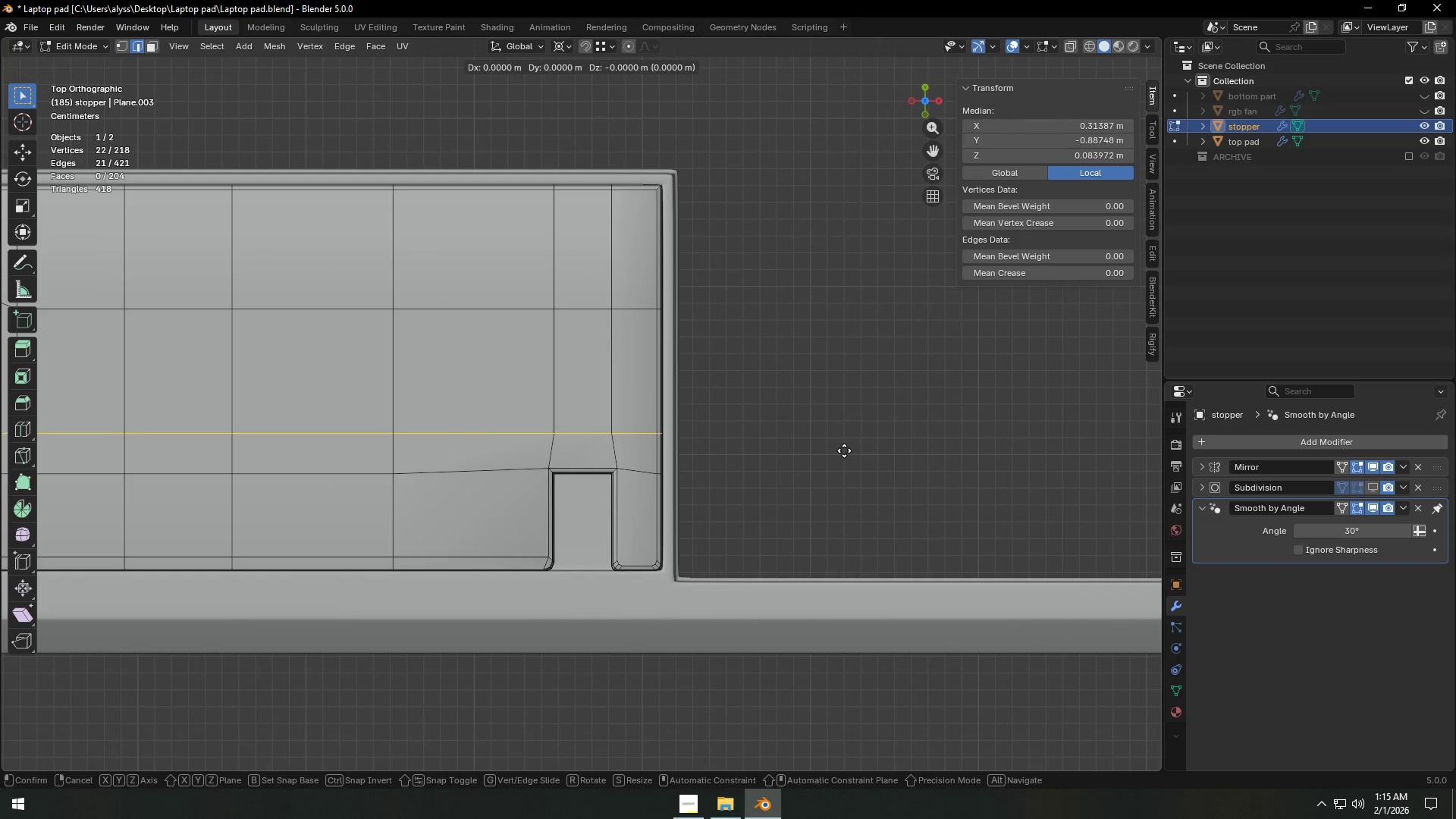 
key(Y)
 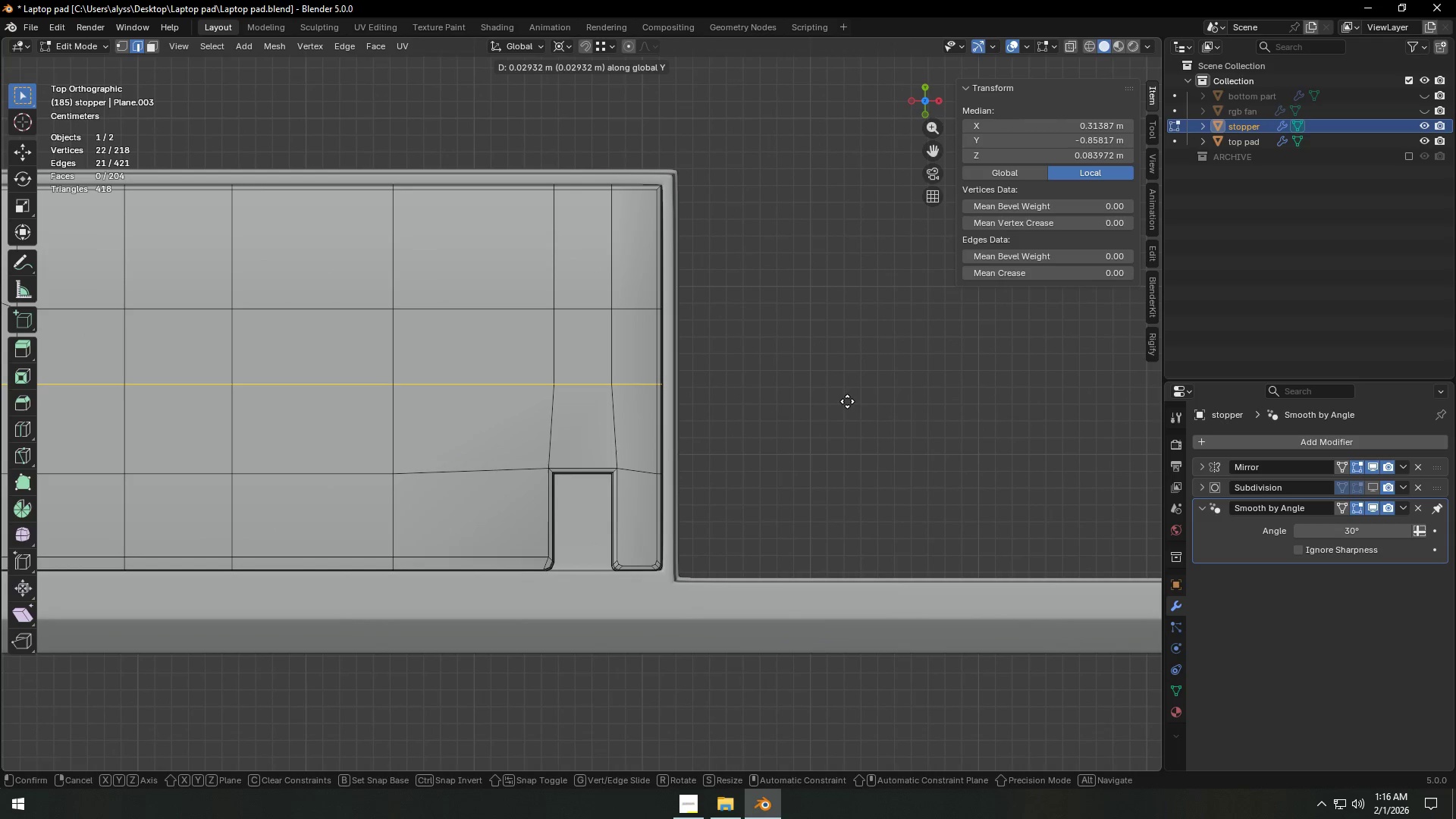 
double_click([855, 431])
 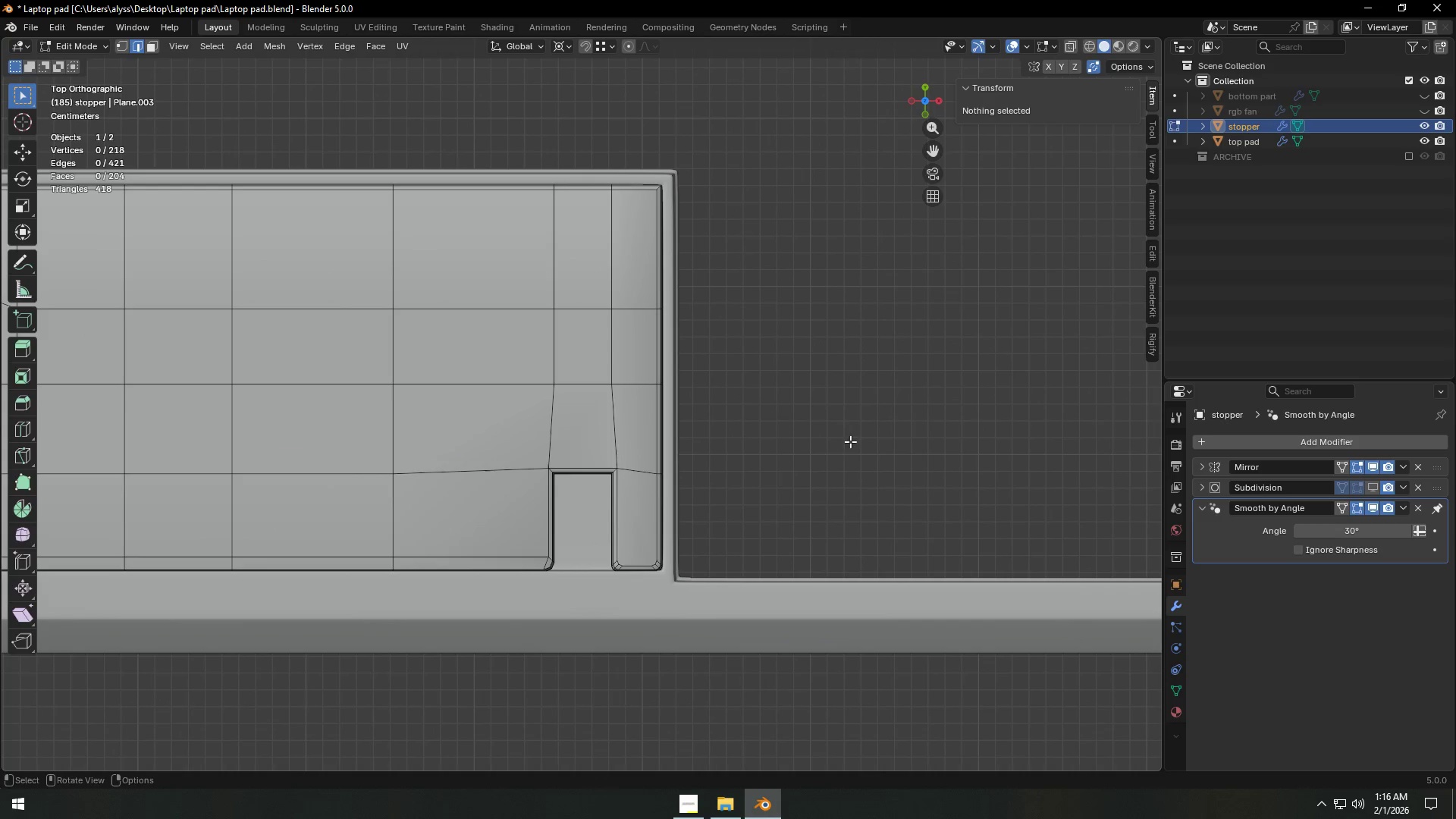 
key(Tab)
 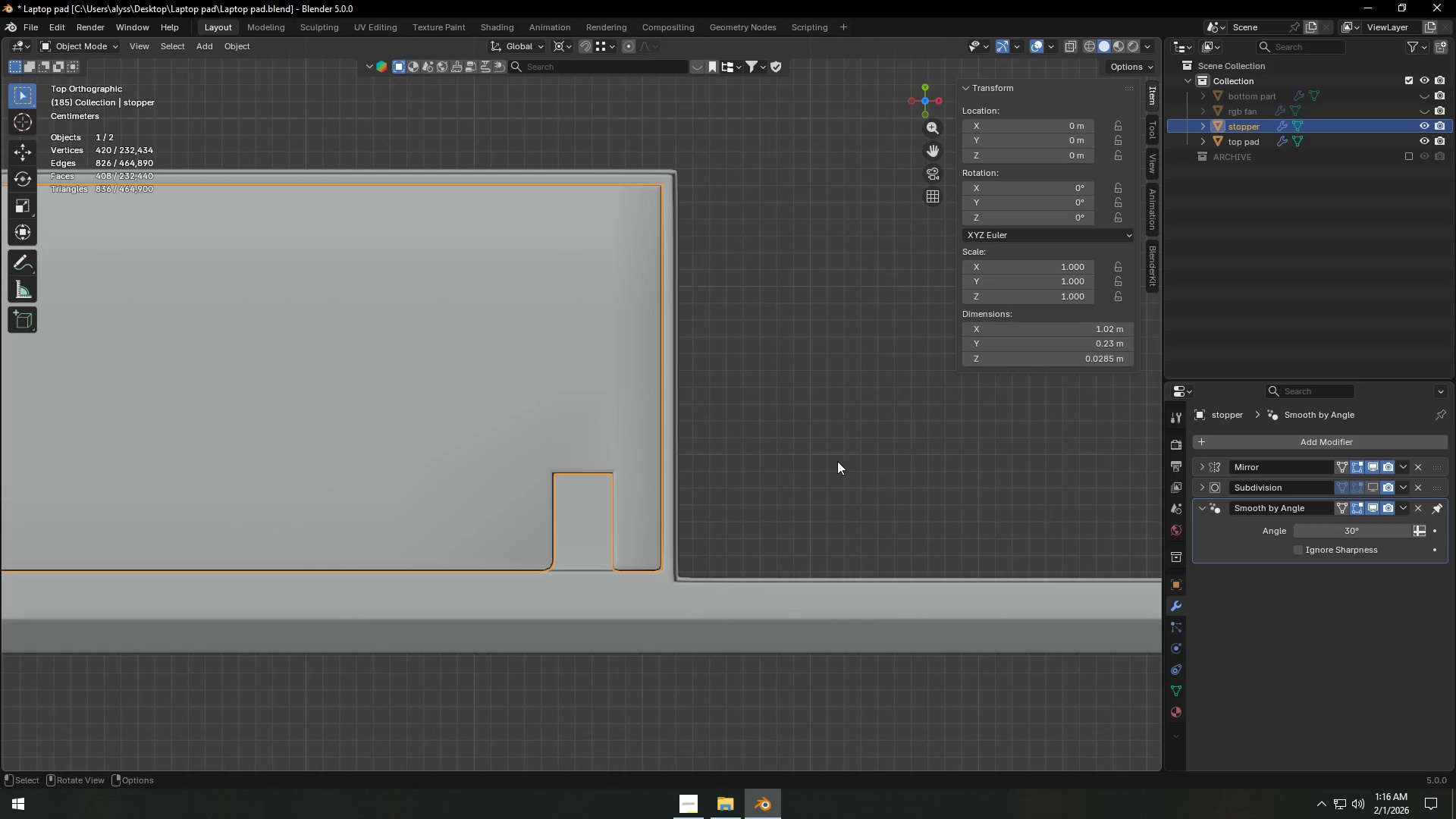 
scroll: coordinate [836, 463], scroll_direction: down, amount: 3.0
 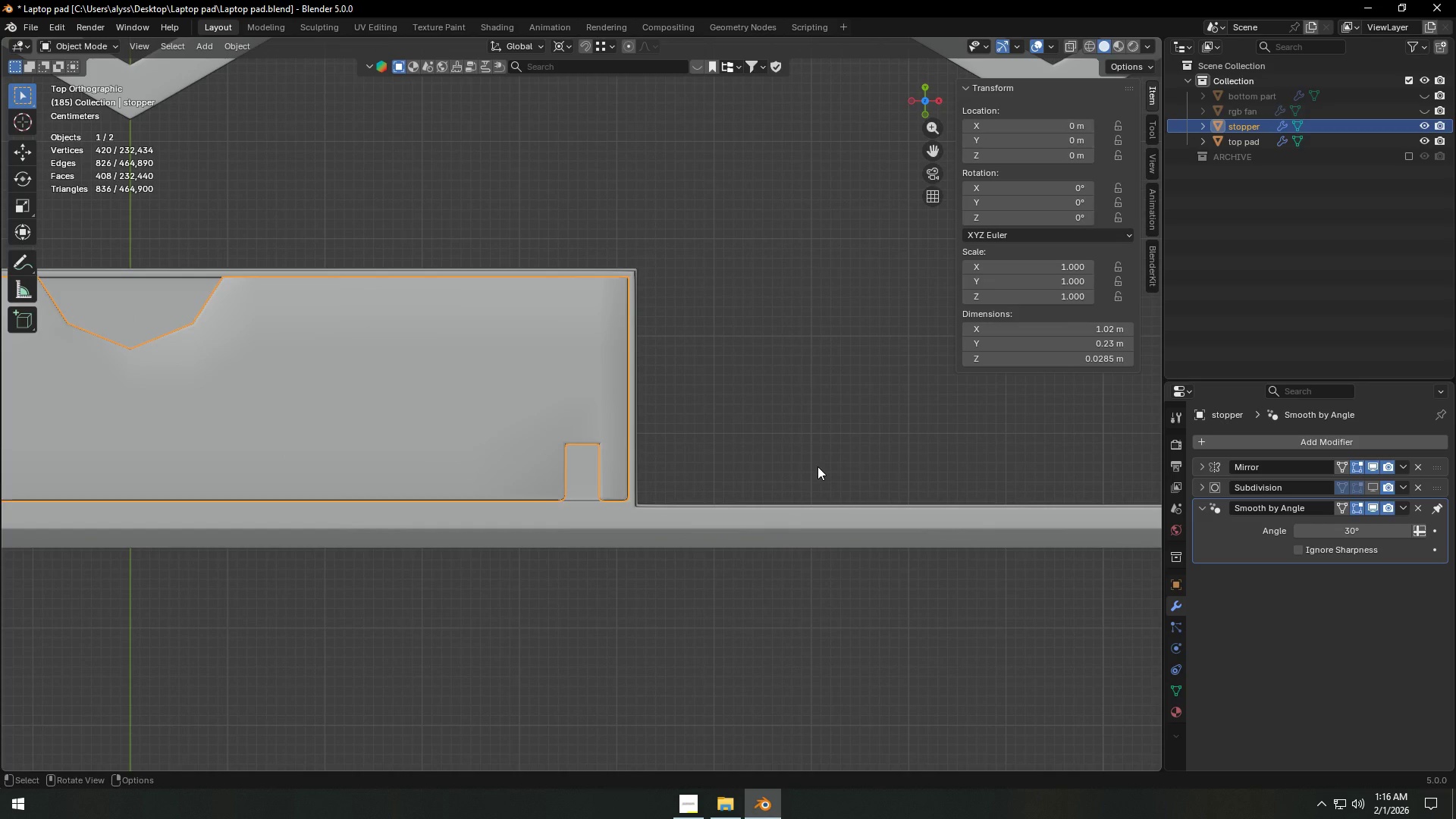 
scroll: coordinate [790, 466], scroll_direction: up, amount: 2.0
 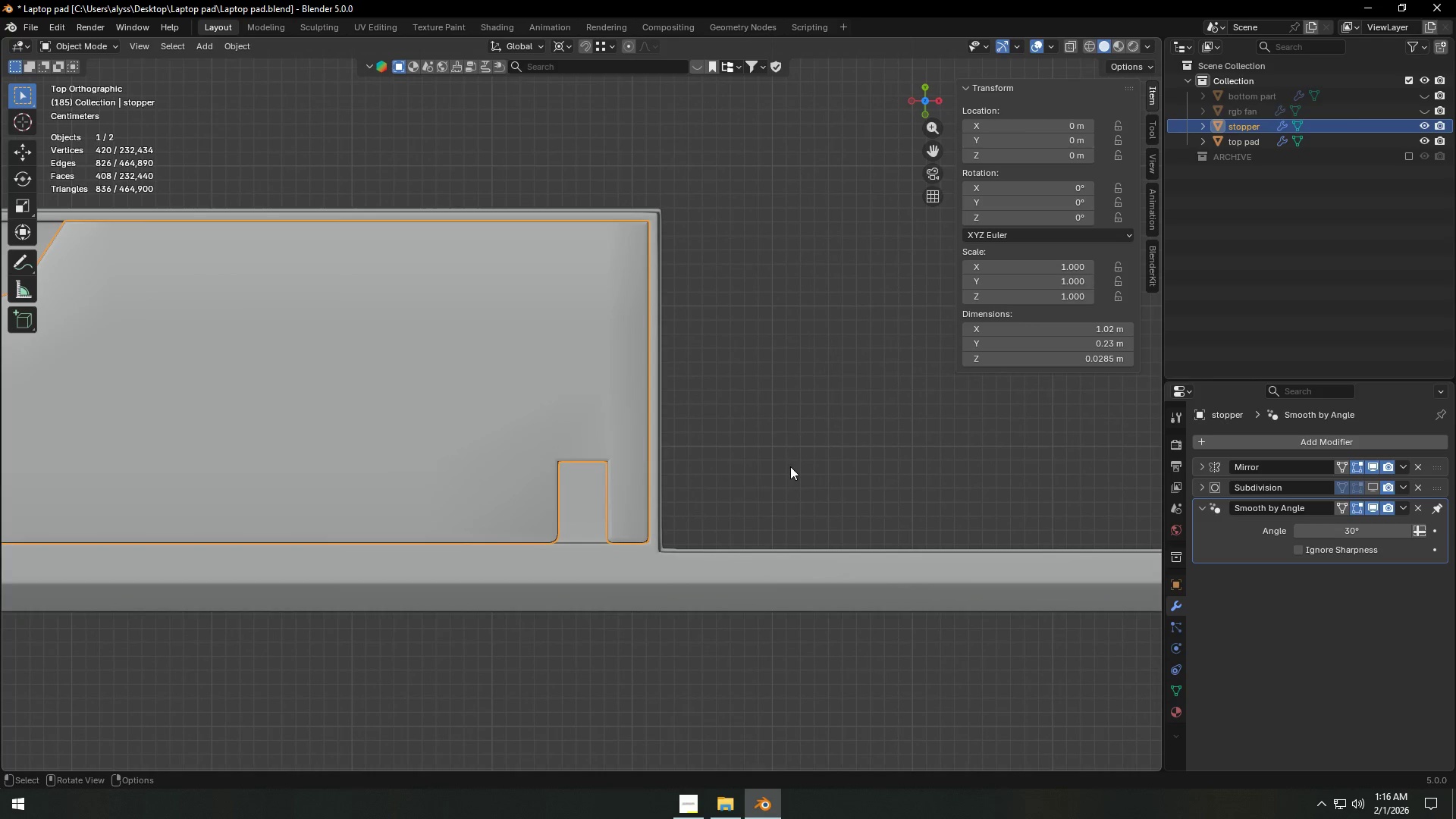 
key(Tab)
 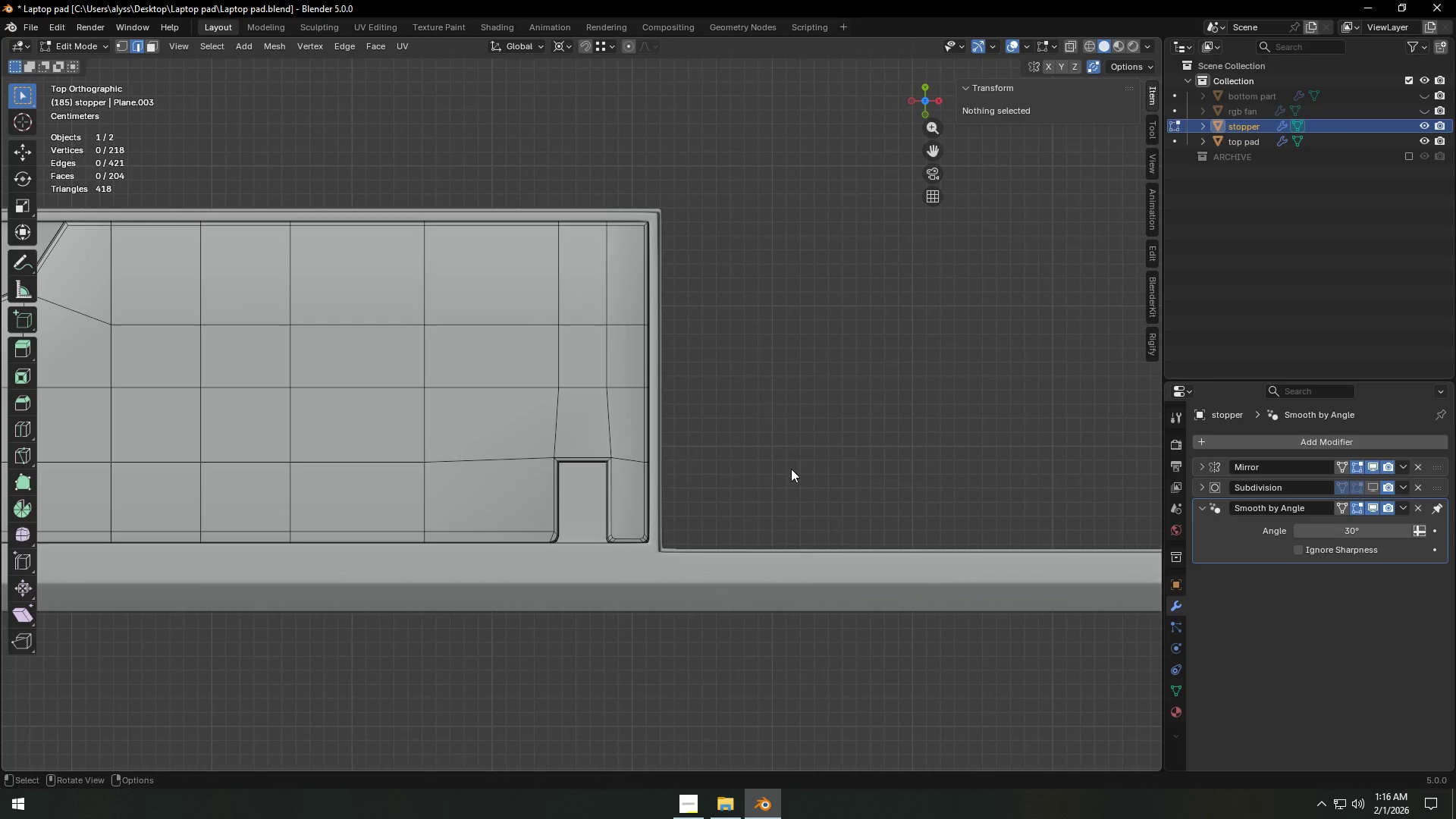 
type(zgx)
 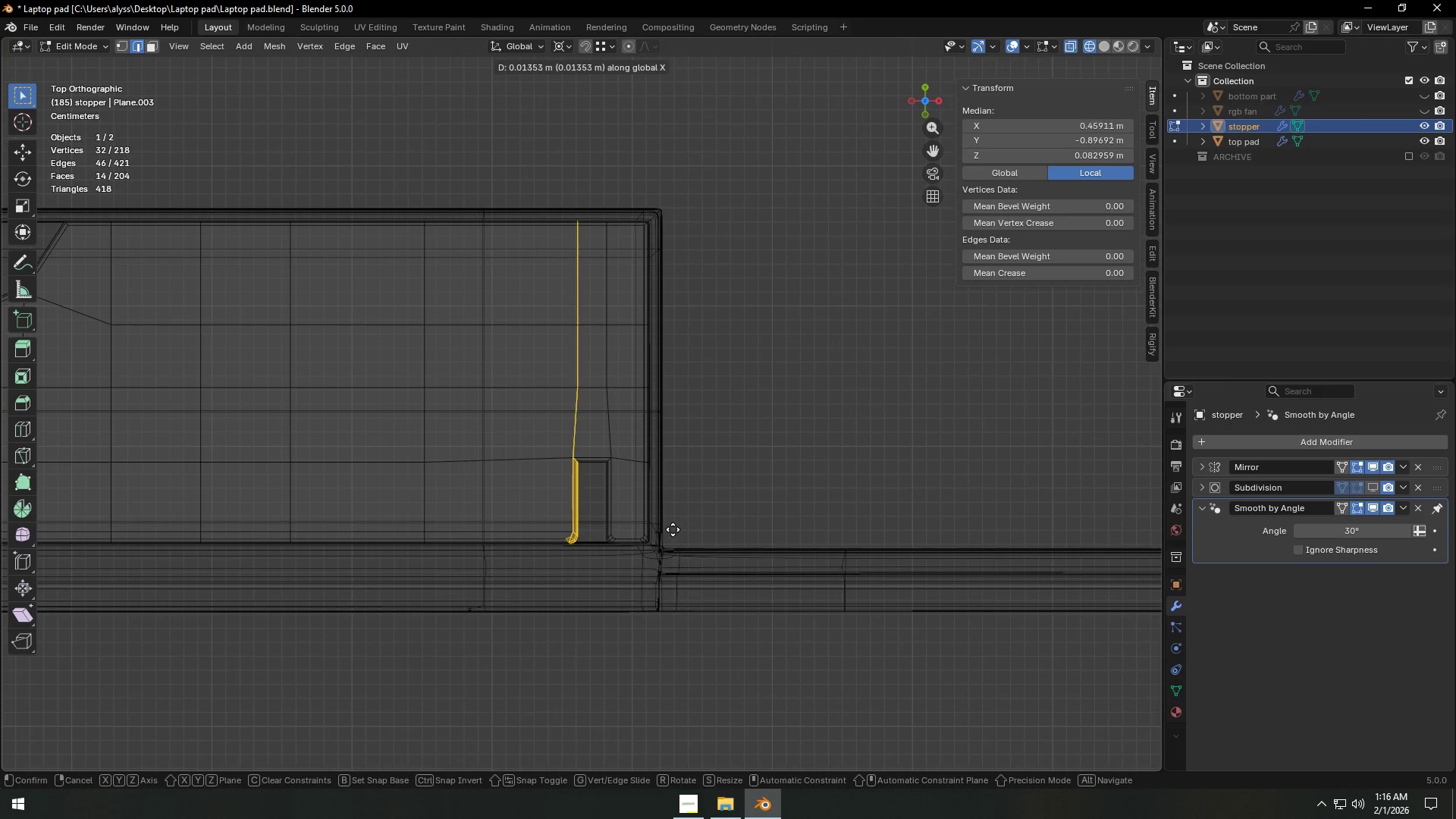 
left_click_drag(start_coordinate=[462, 199], to_coordinate=[570, 566])
 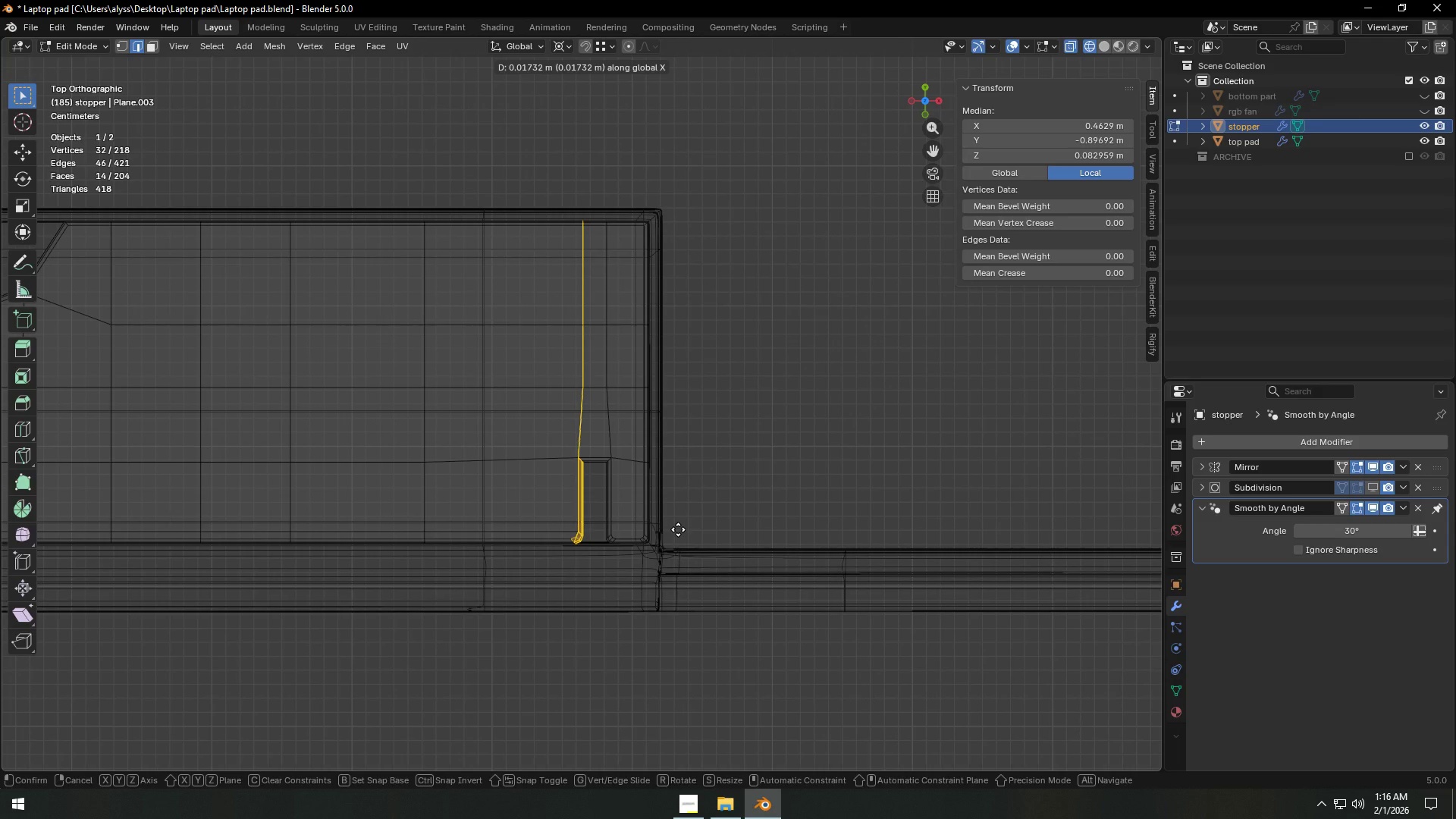 
double_click([777, 437])
 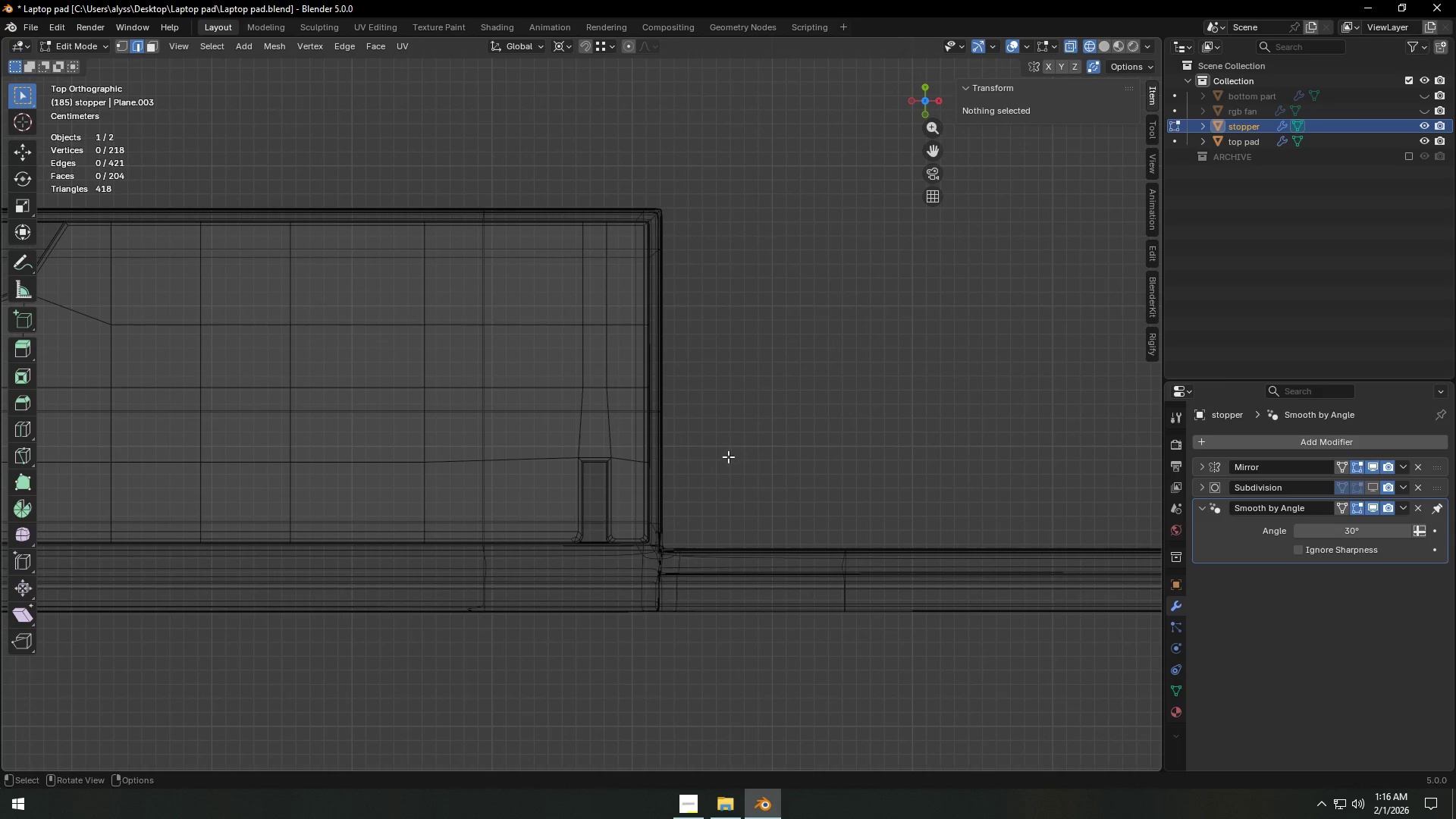 
key(Z)
 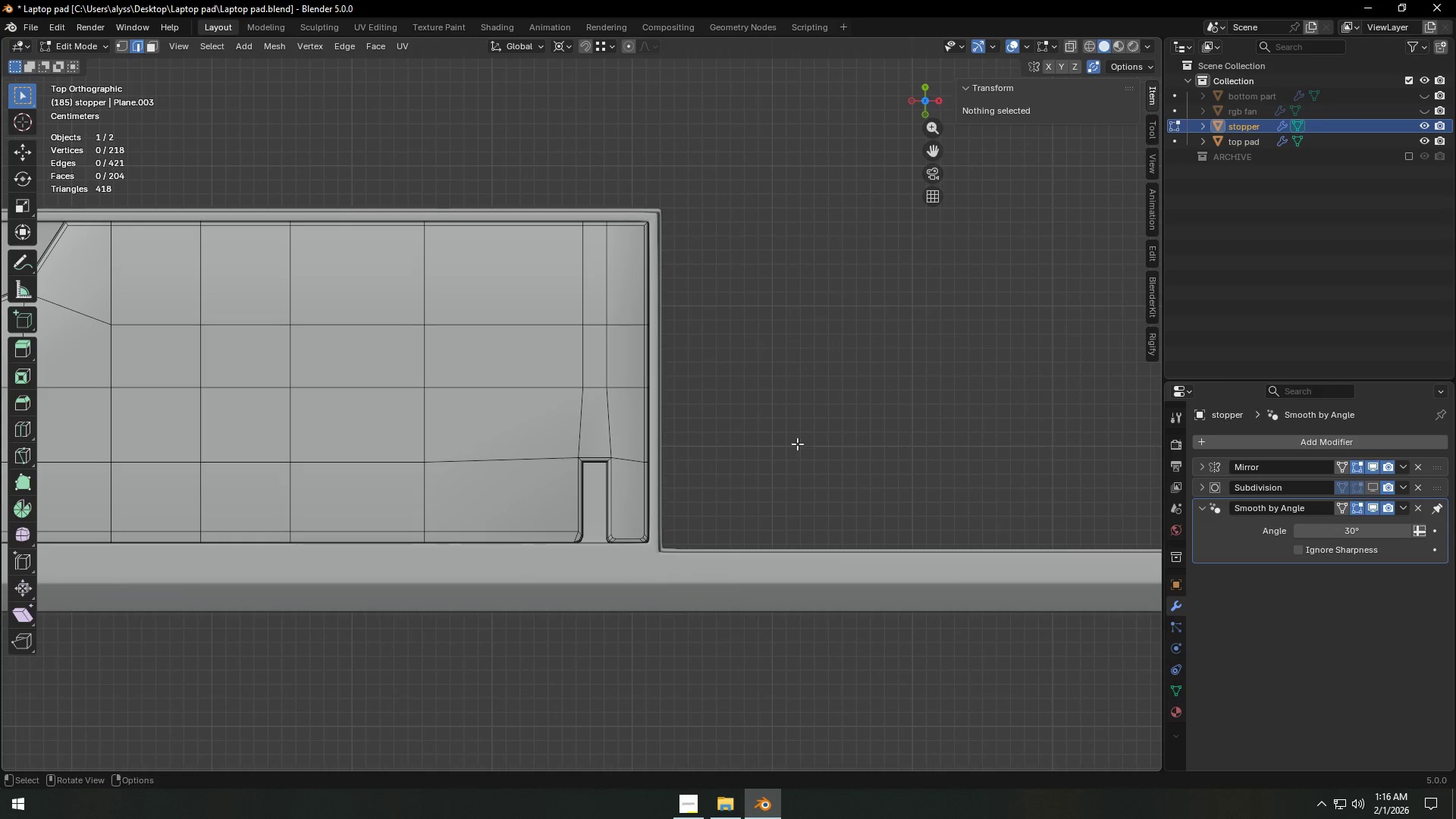 
left_click([833, 446])
 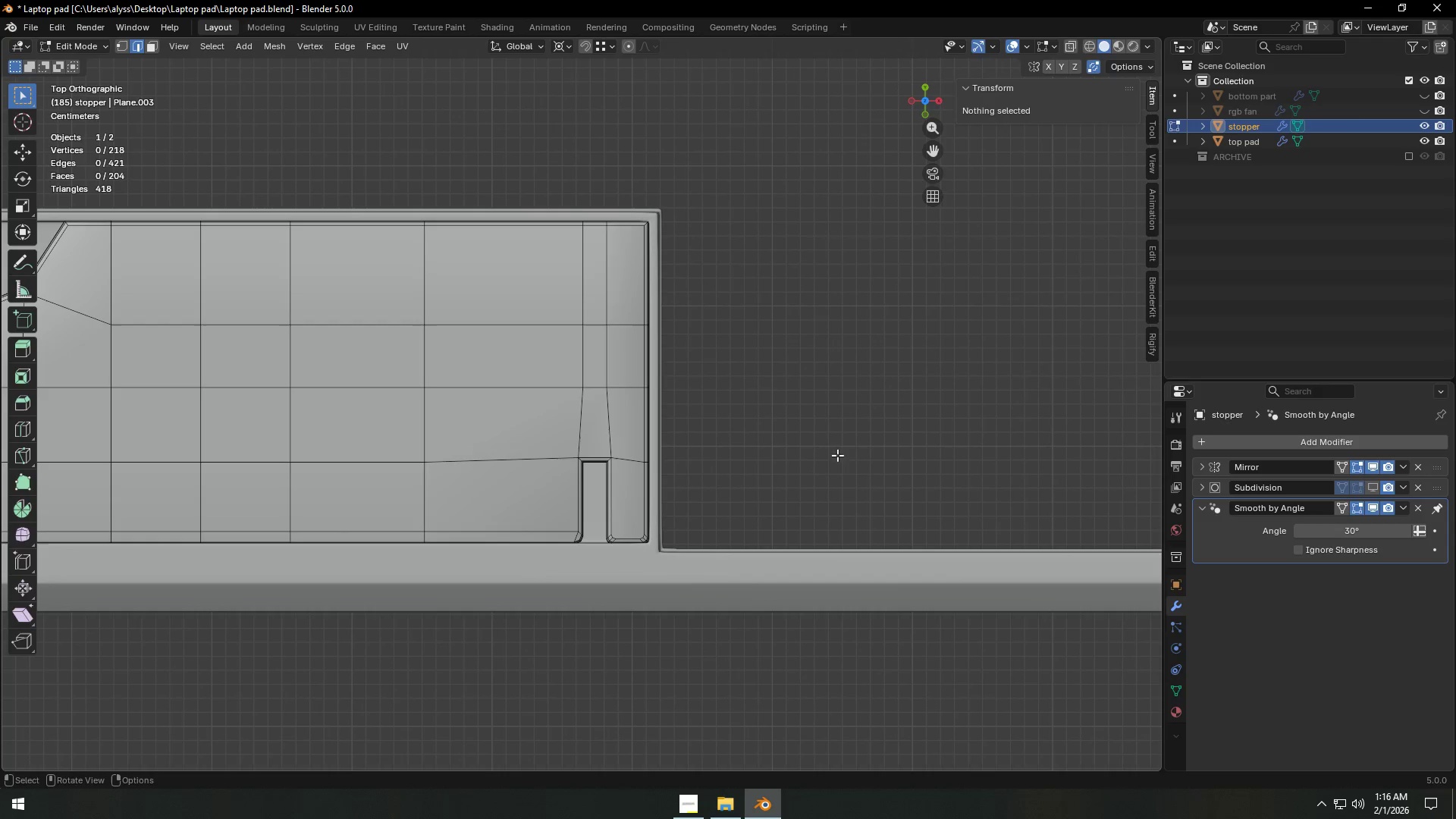 
key(Tab)
 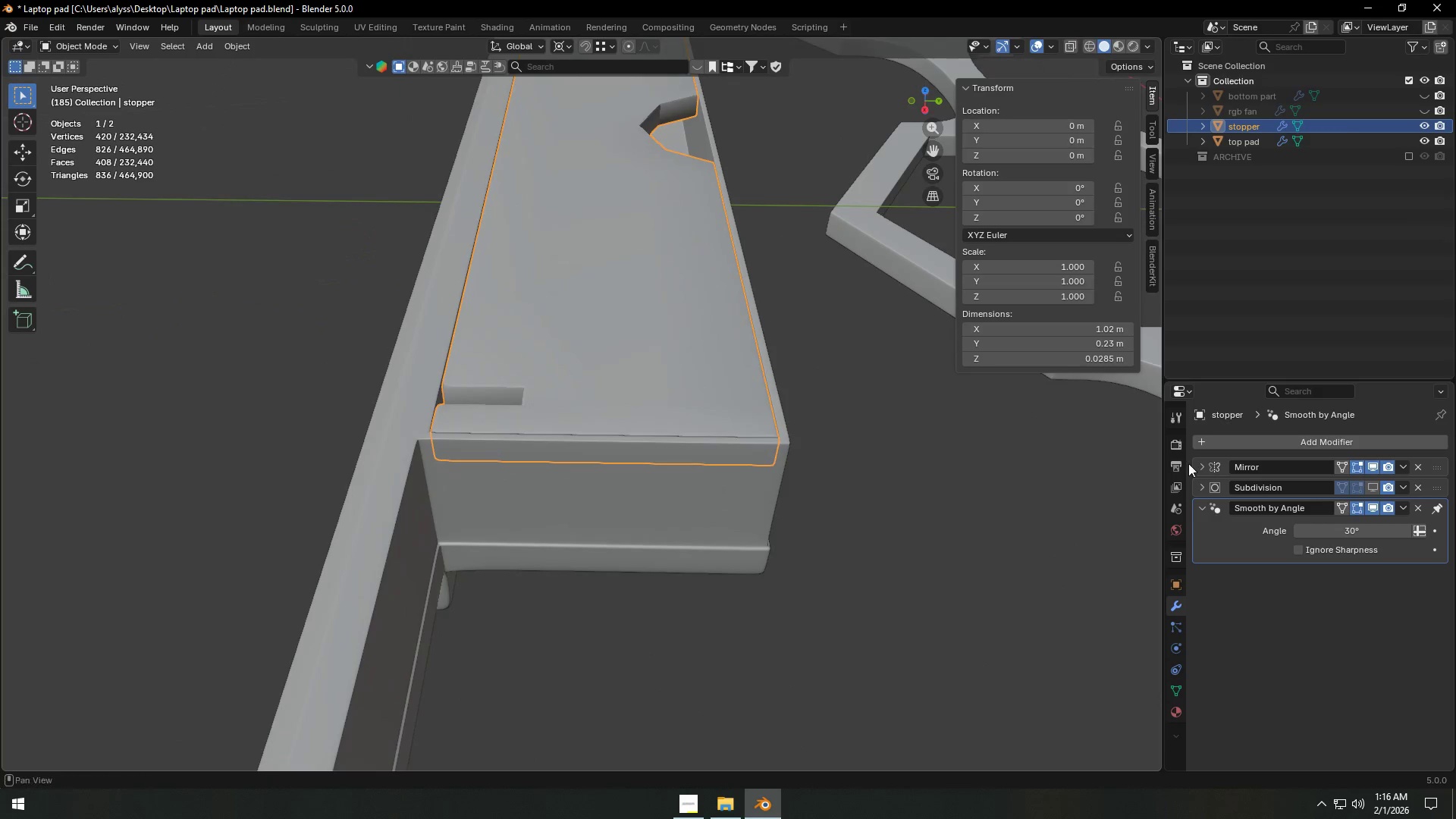 
left_click([1373, 485])
 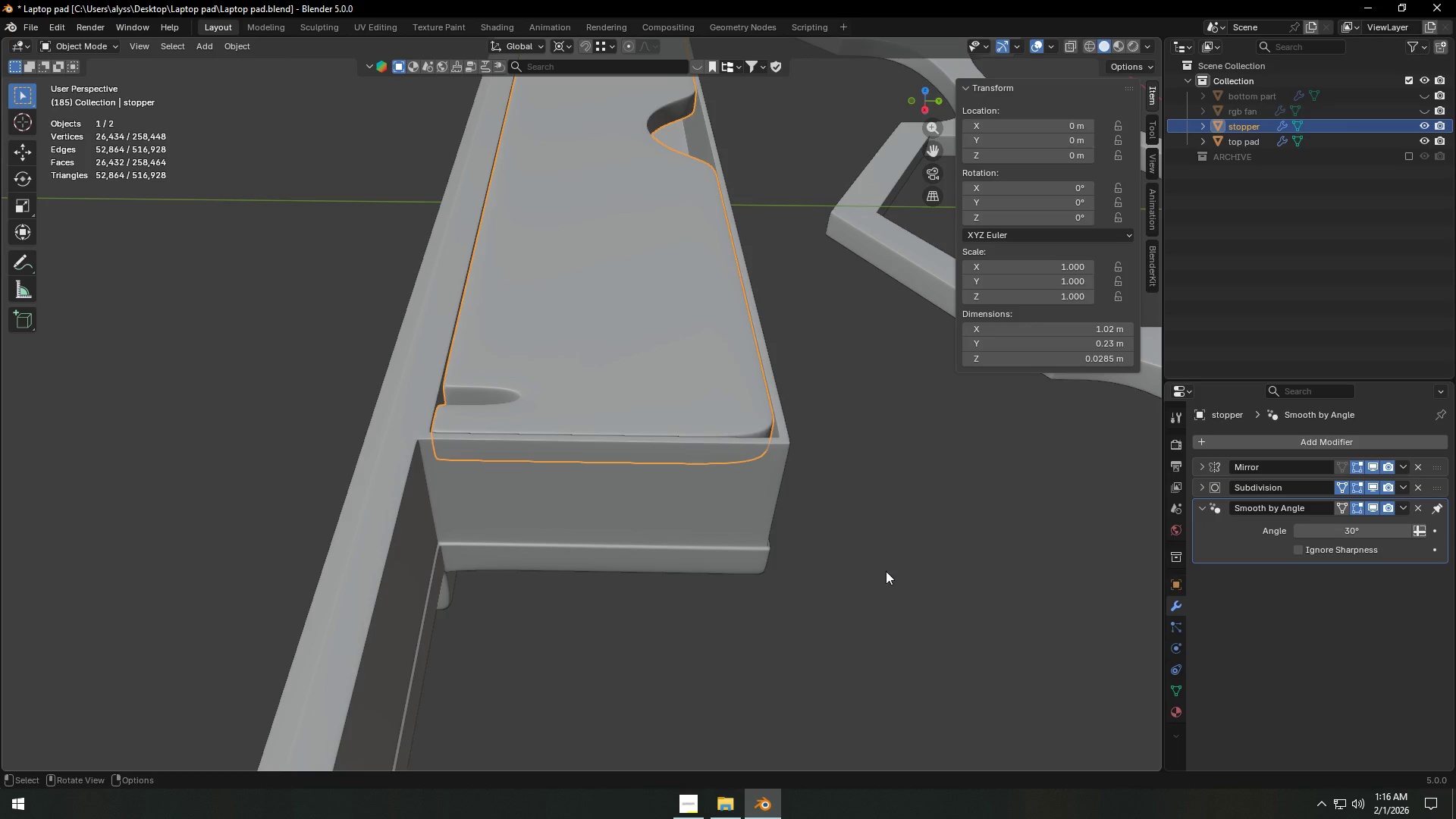 
left_click([888, 570])
 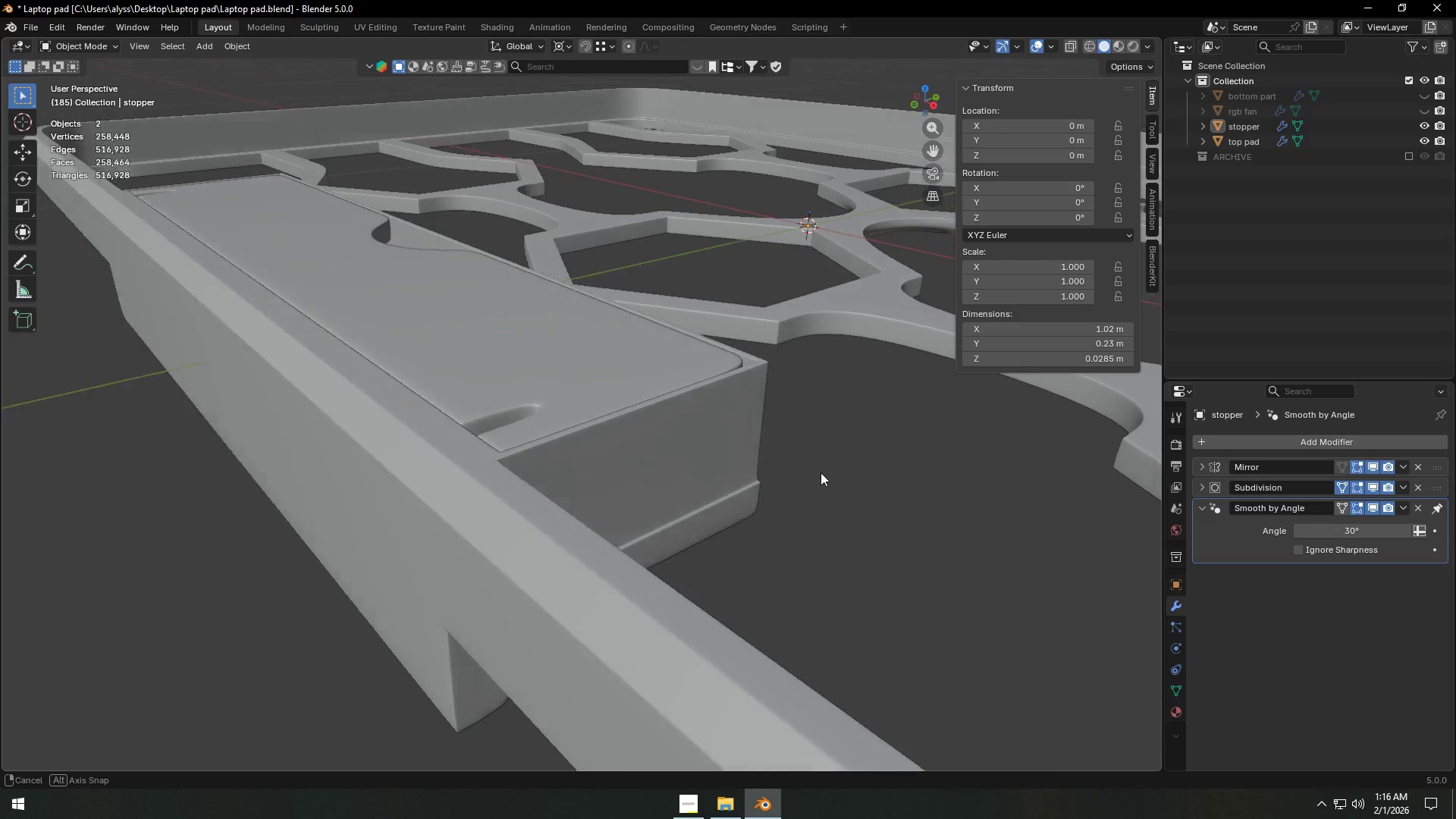 
scroll: coordinate [789, 496], scroll_direction: down, amount: 3.0
 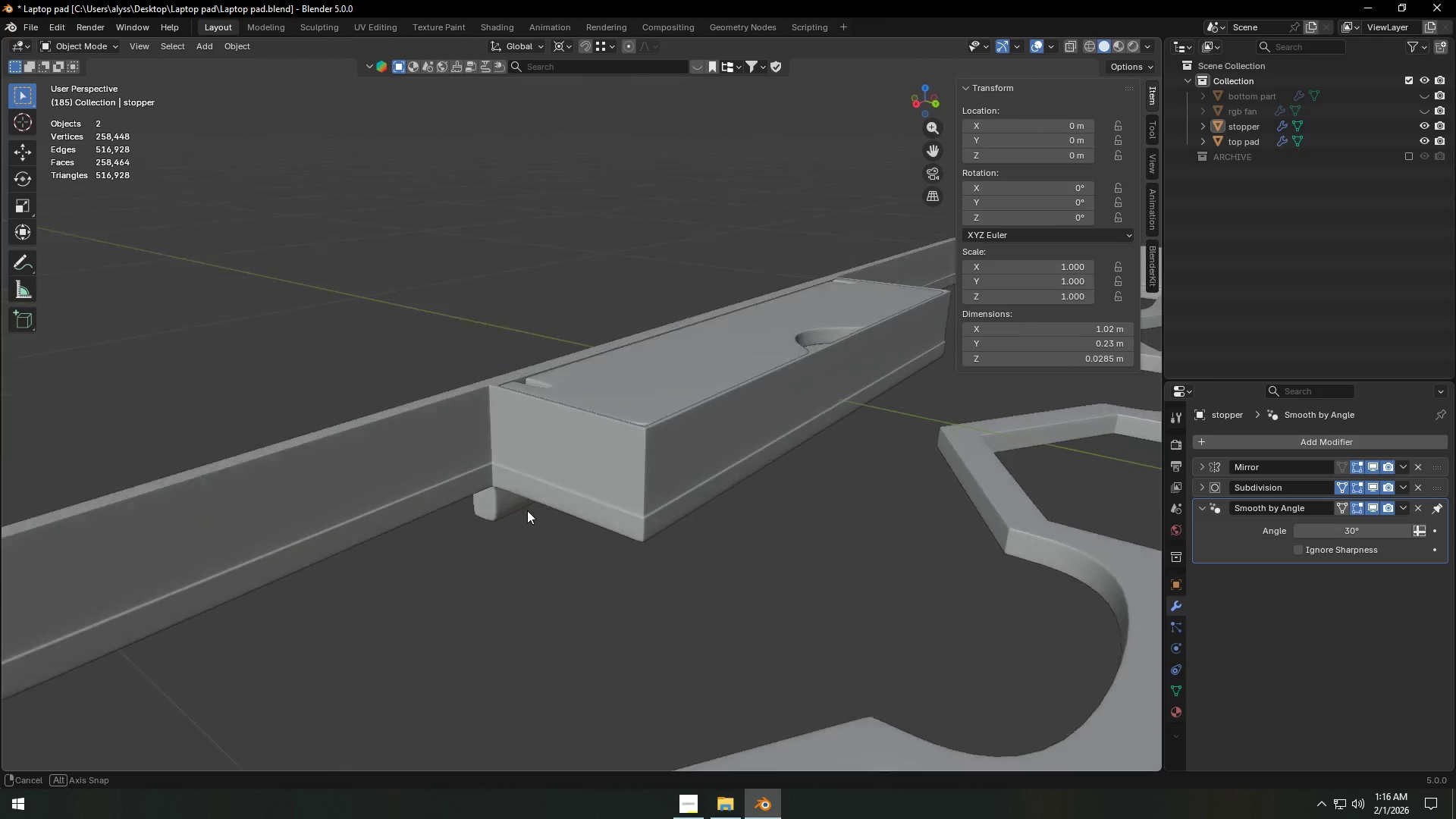 
wait(8.77)
 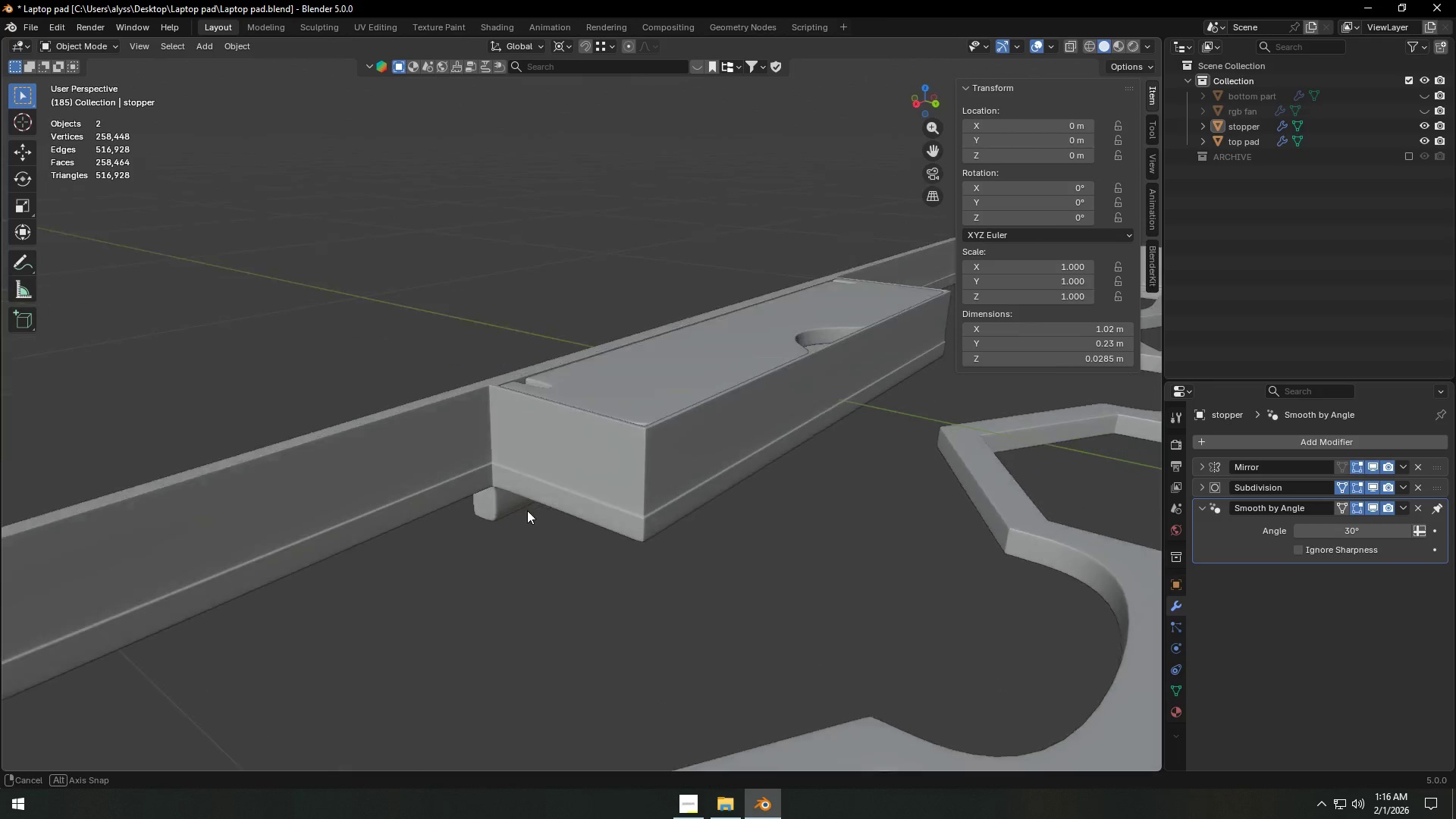 
left_click([646, 477])
 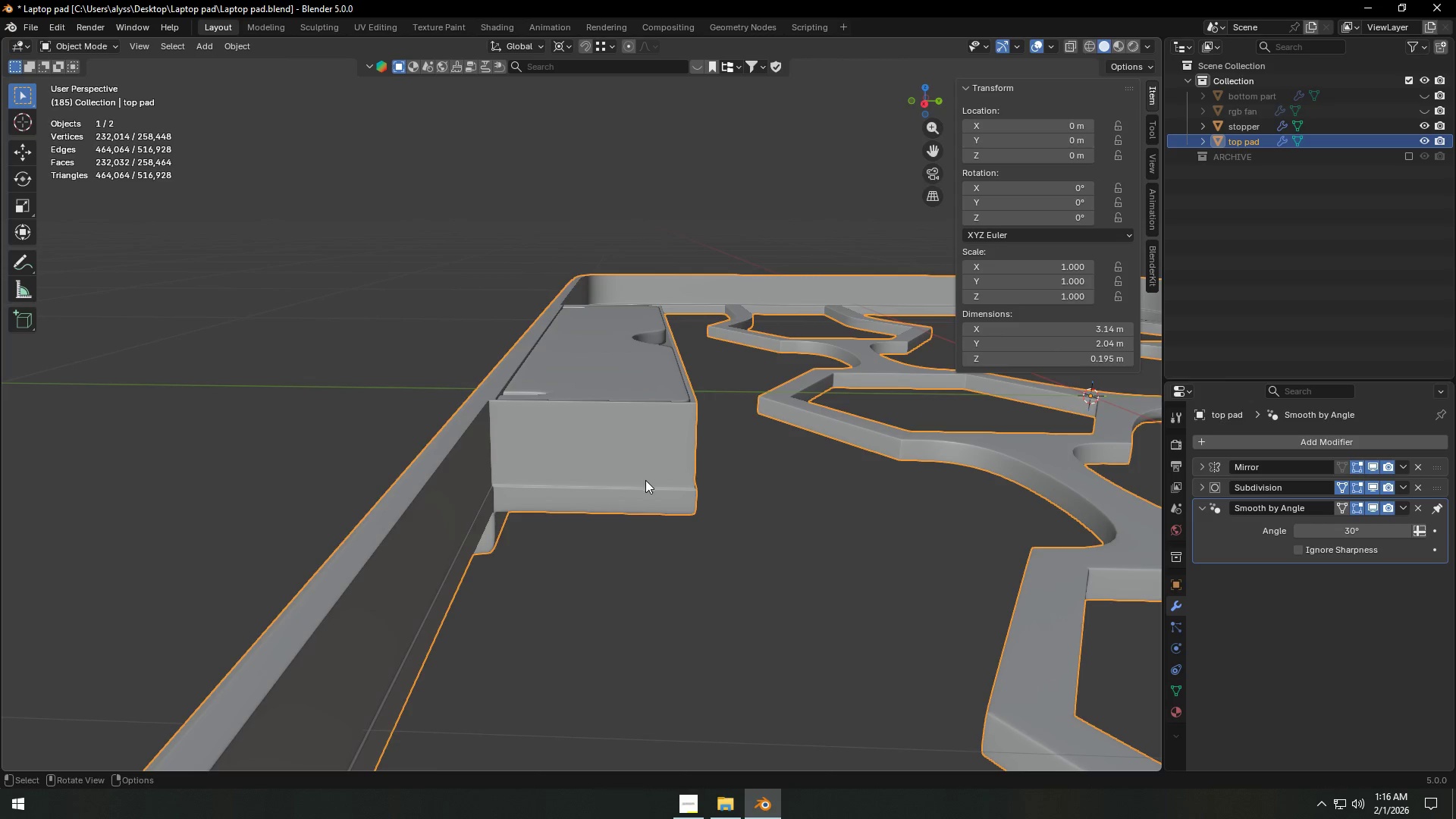 
key(Tab)
 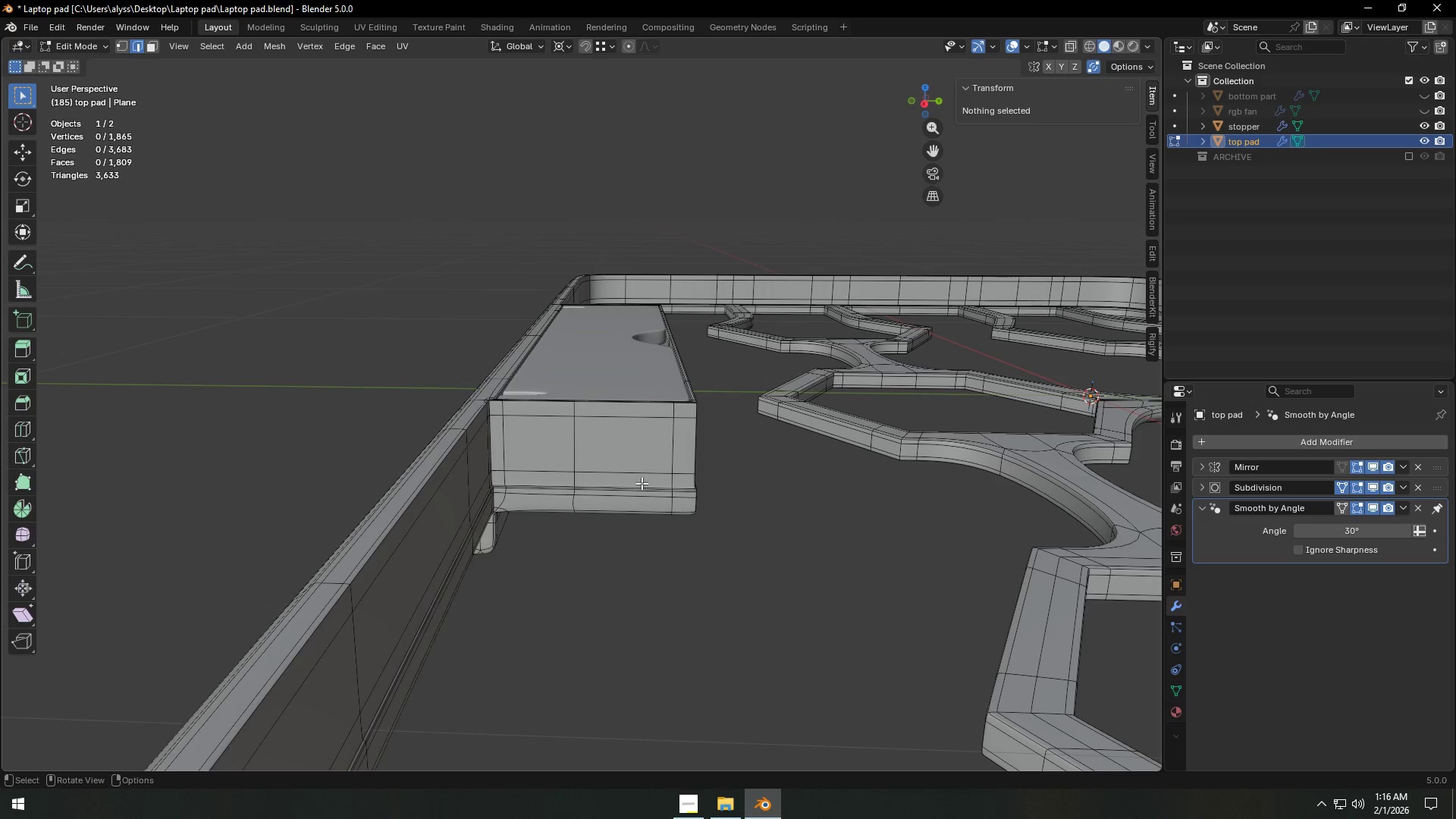 
key(Z)
 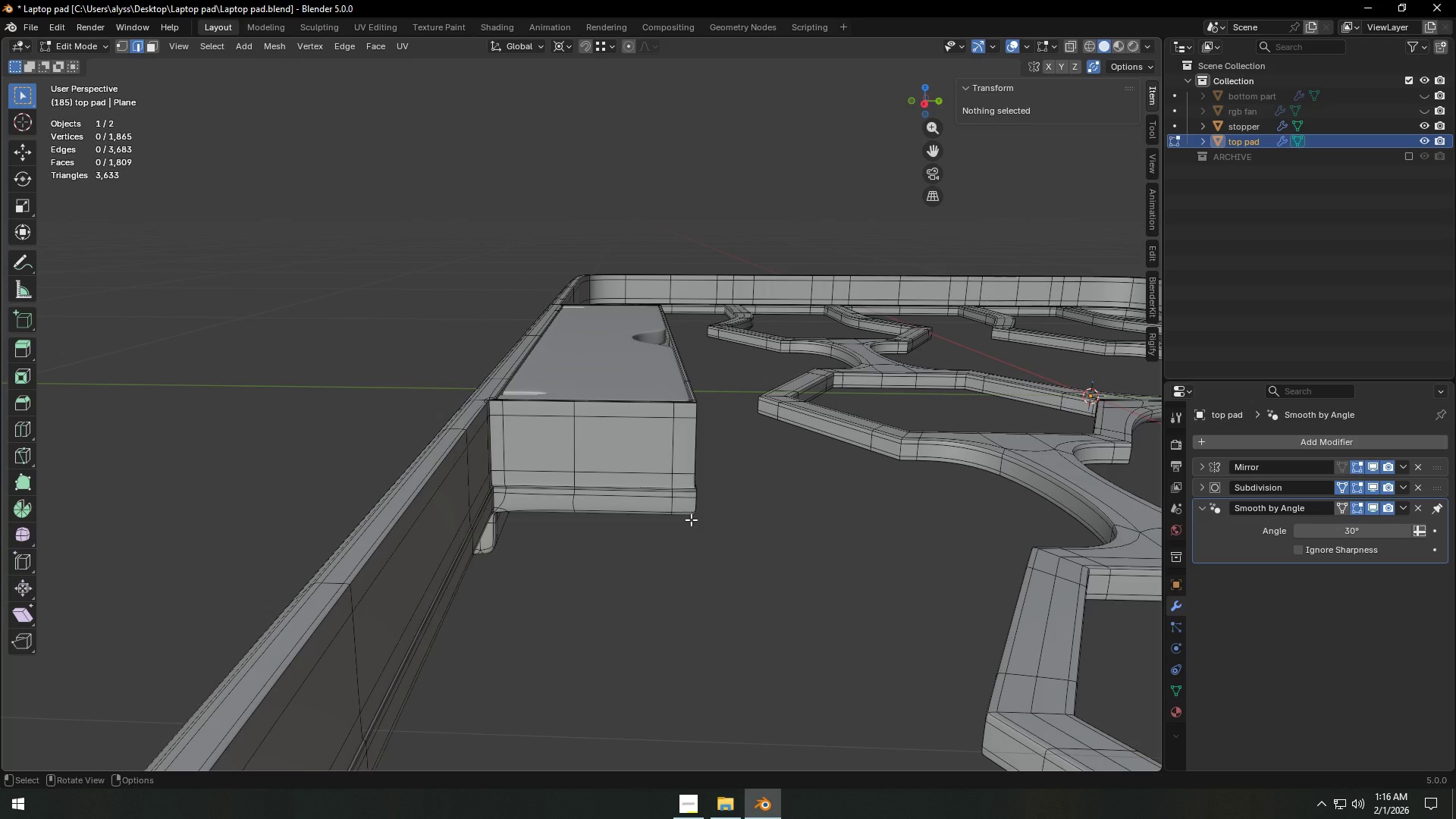 
key(Backquote)
 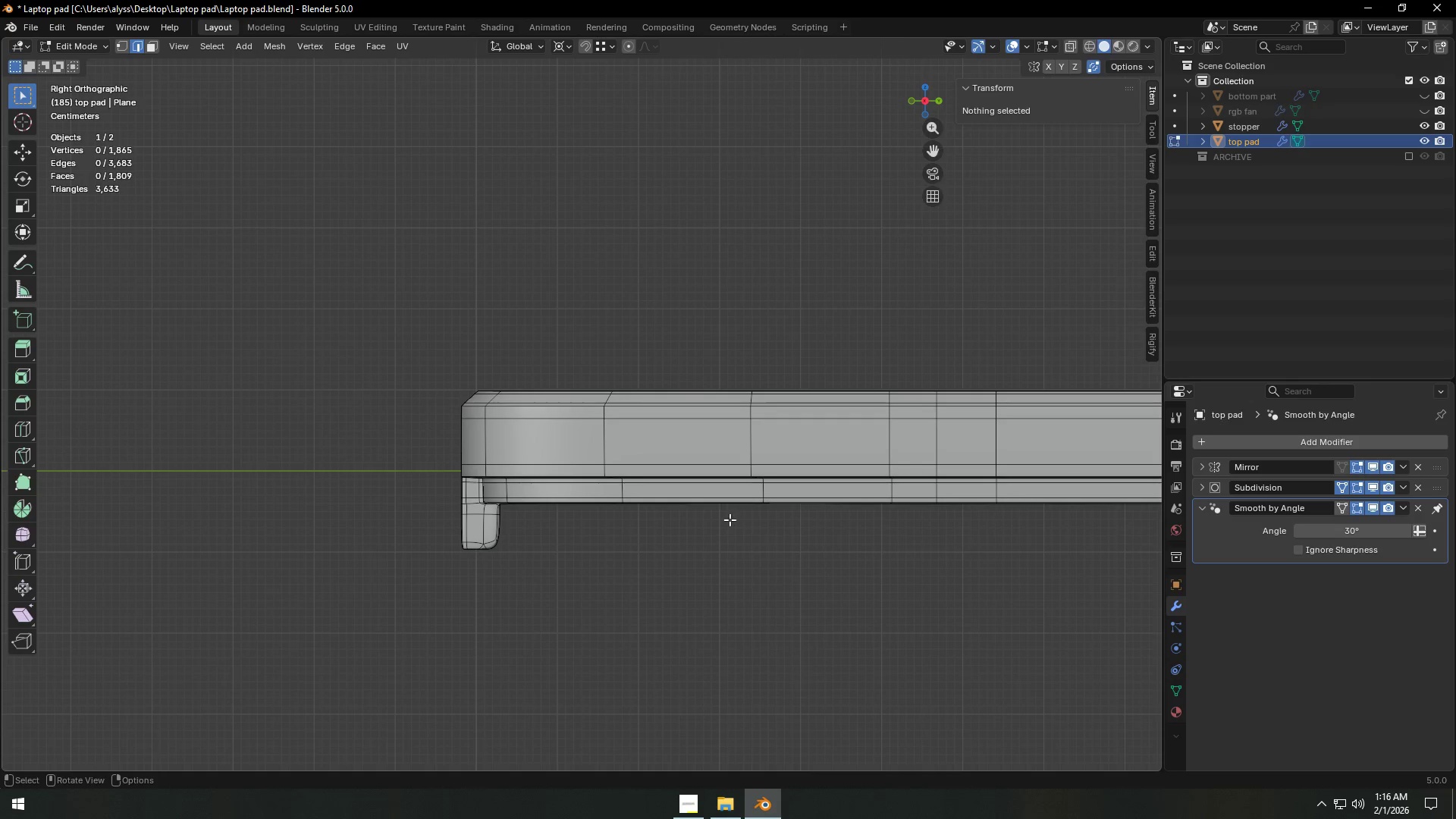 
key(Z)
 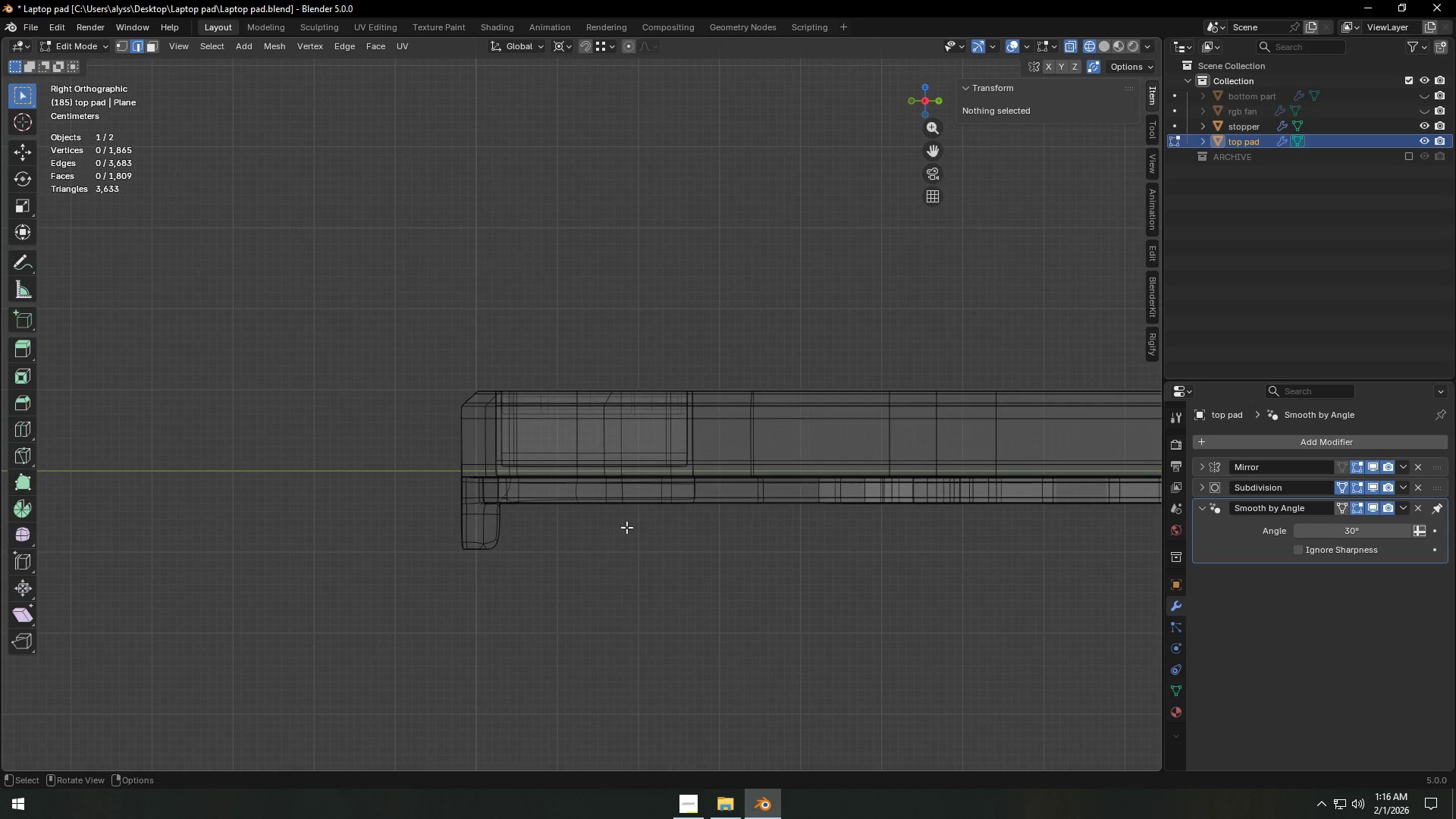 
scroll: coordinate [628, 530], scroll_direction: up, amount: 4.0
 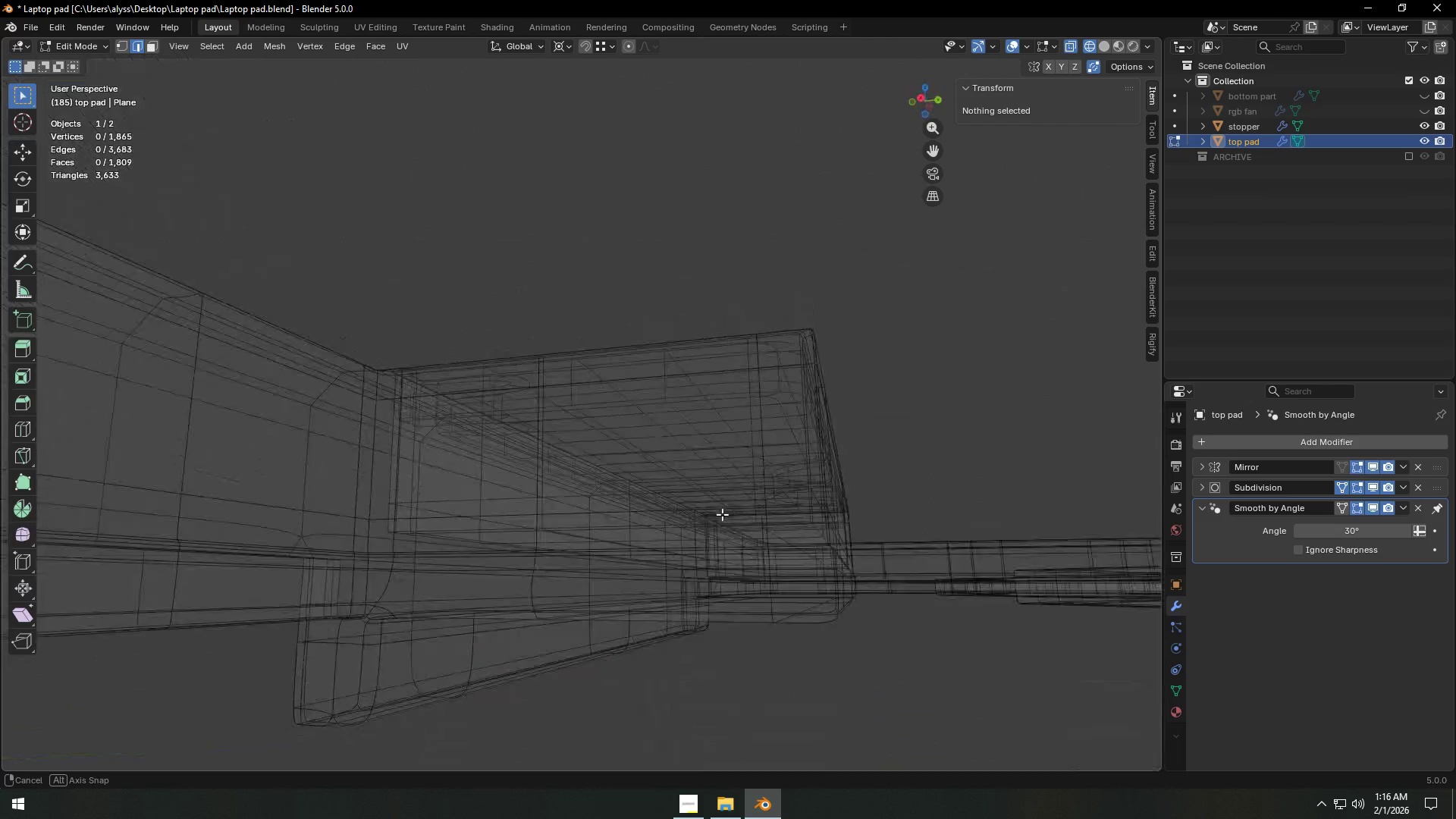 
wait(9.83)
 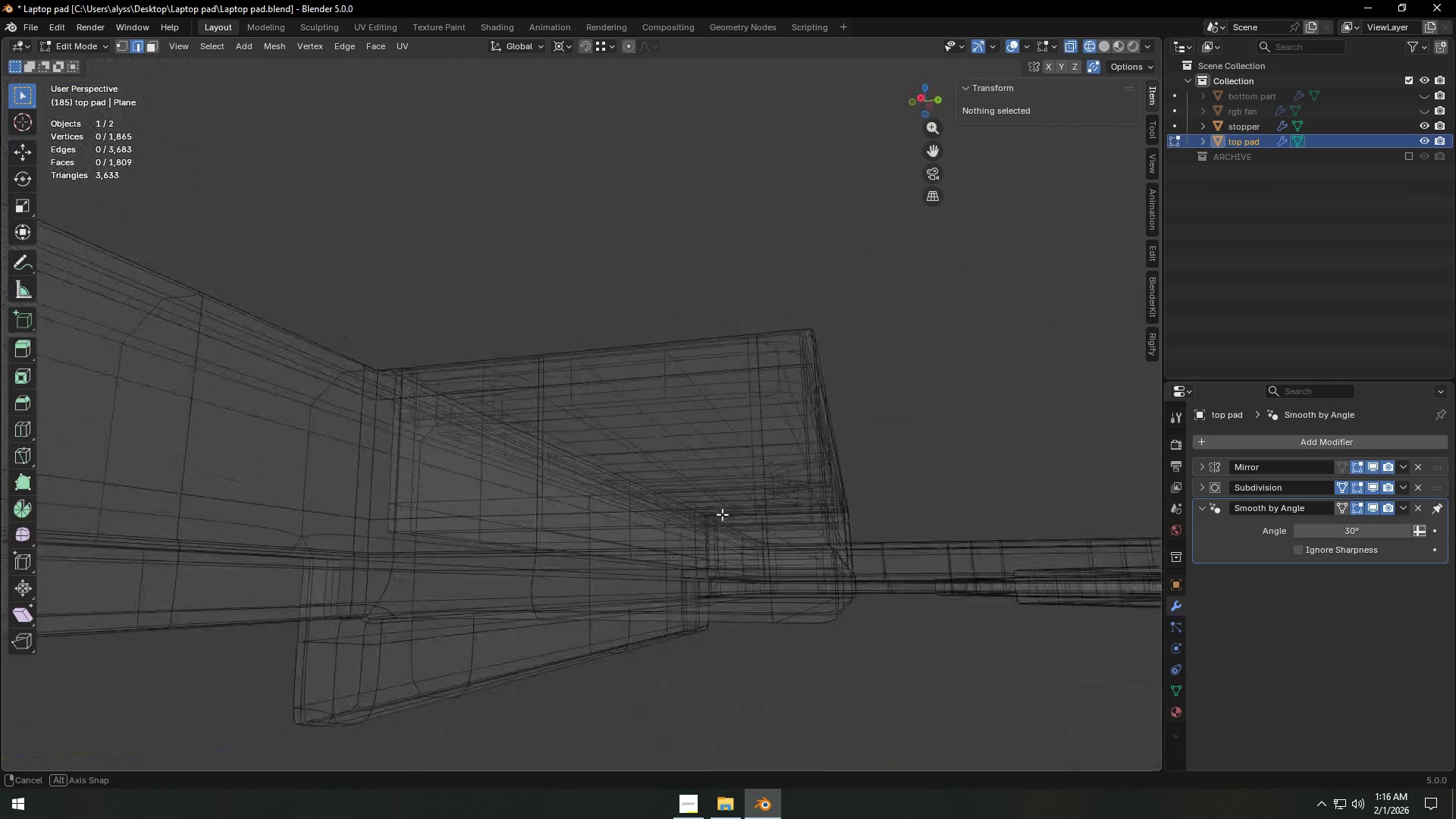 
left_click([1427, 127])
 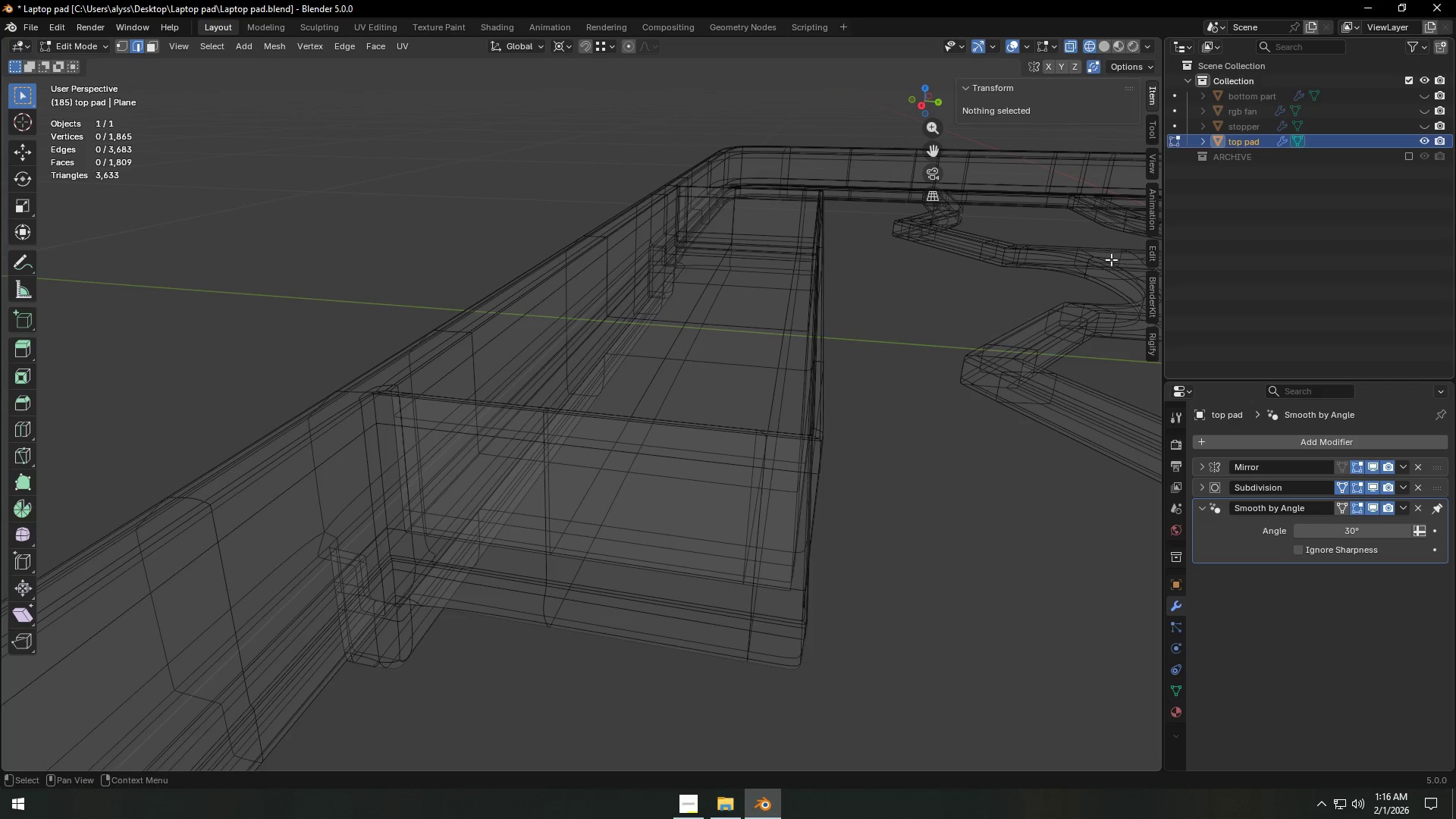 
type(z3)
 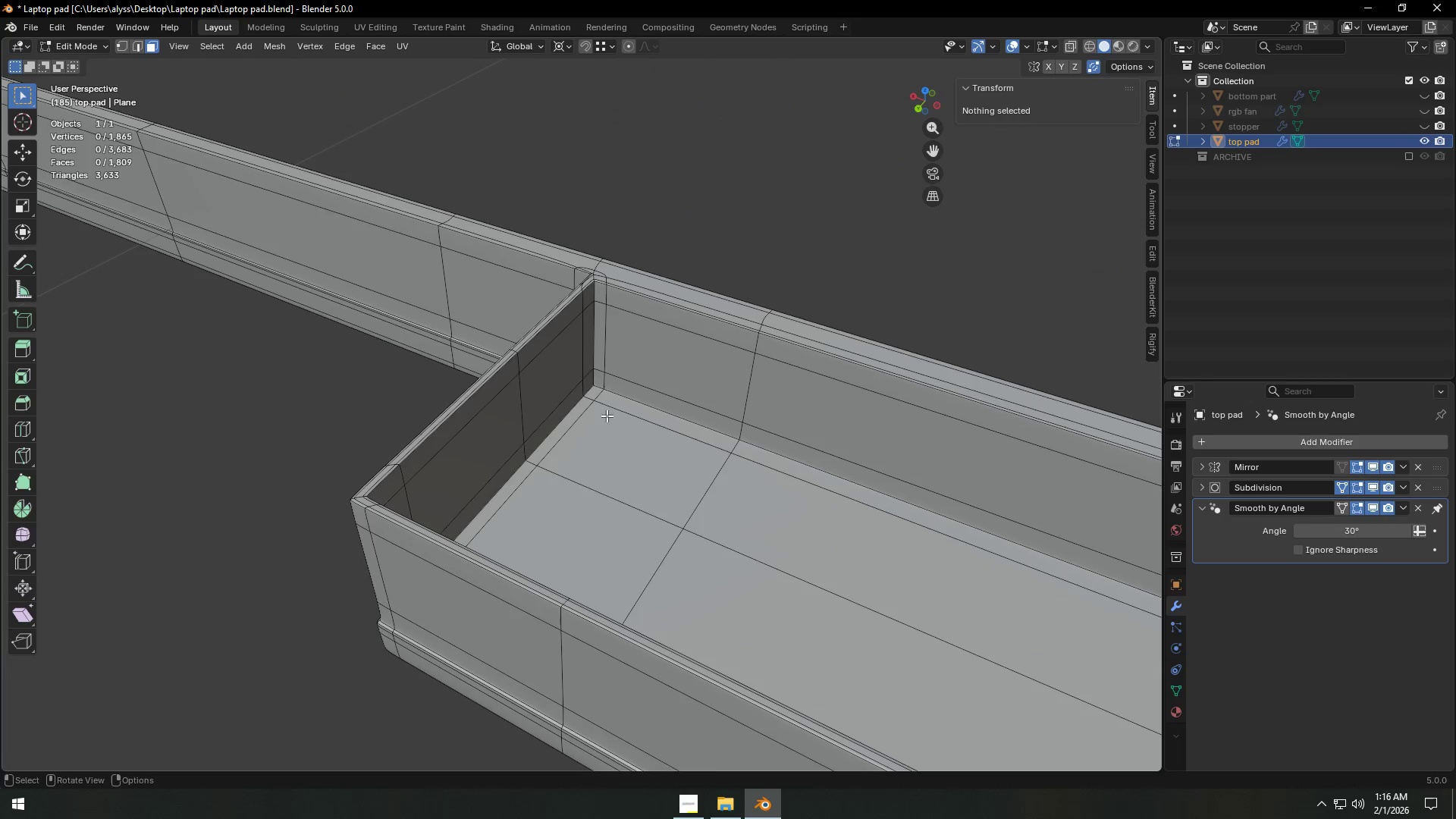 
left_click([594, 393])
 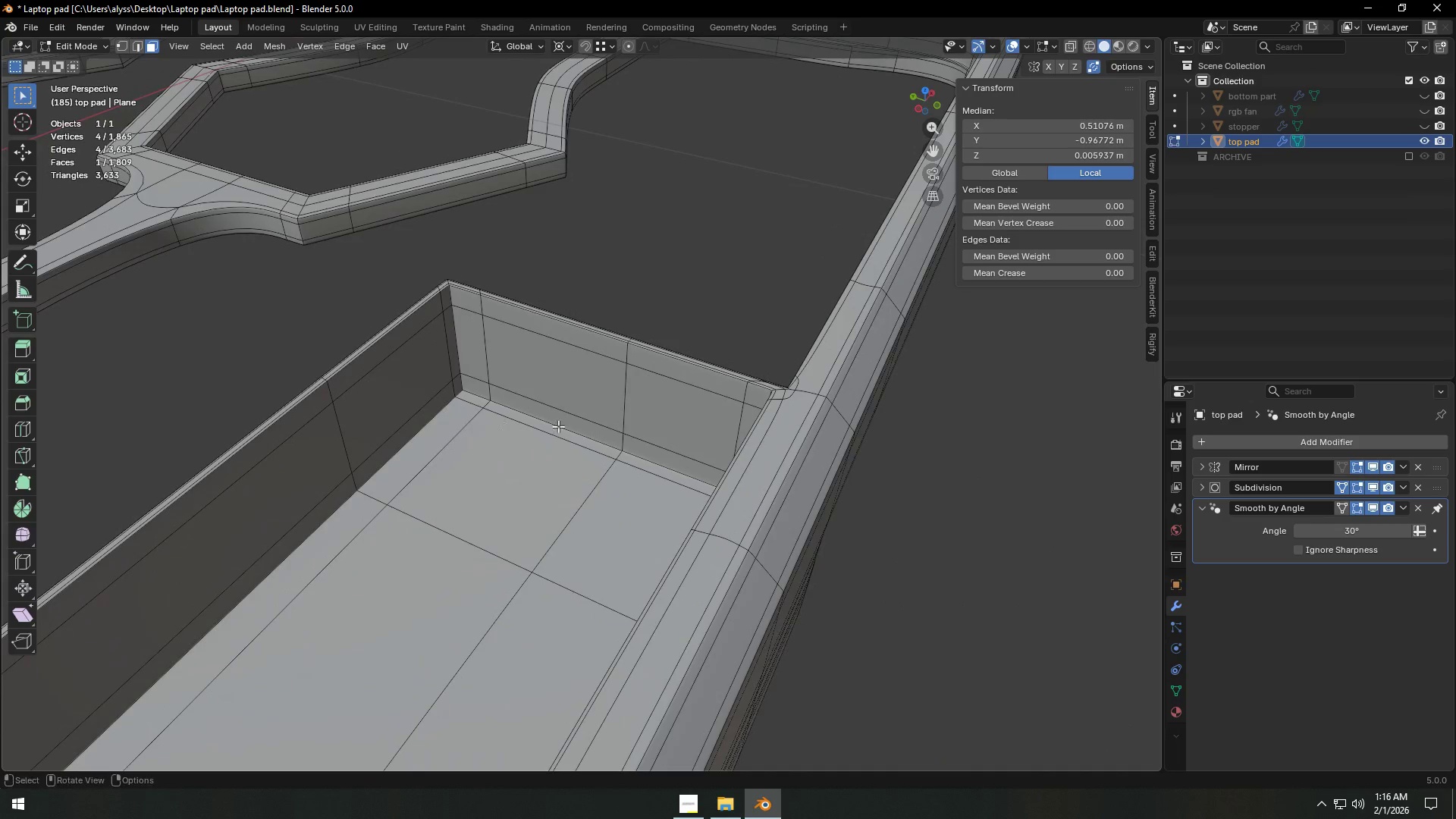 
left_click([1374, 488])
 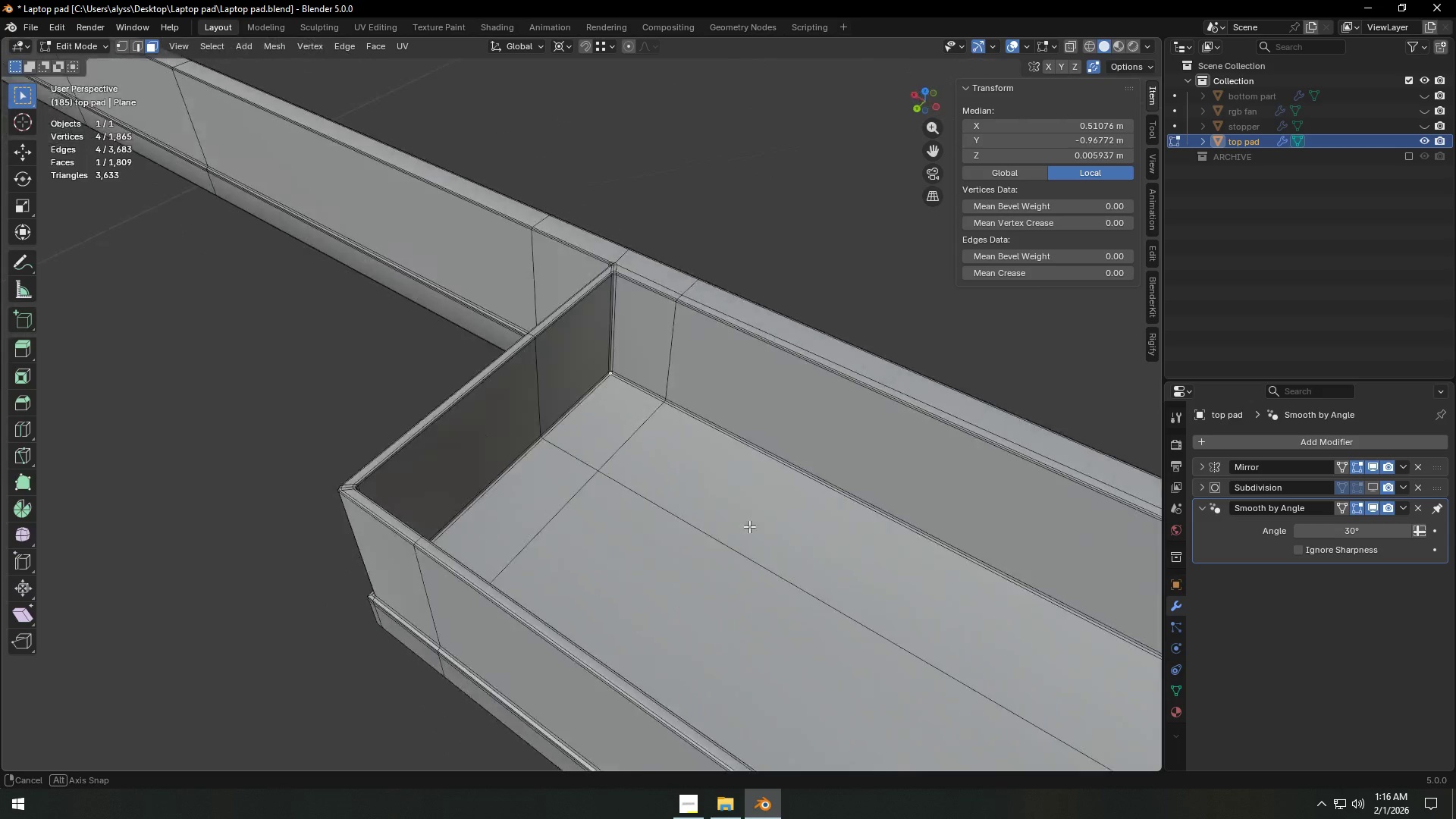 
key(3)
 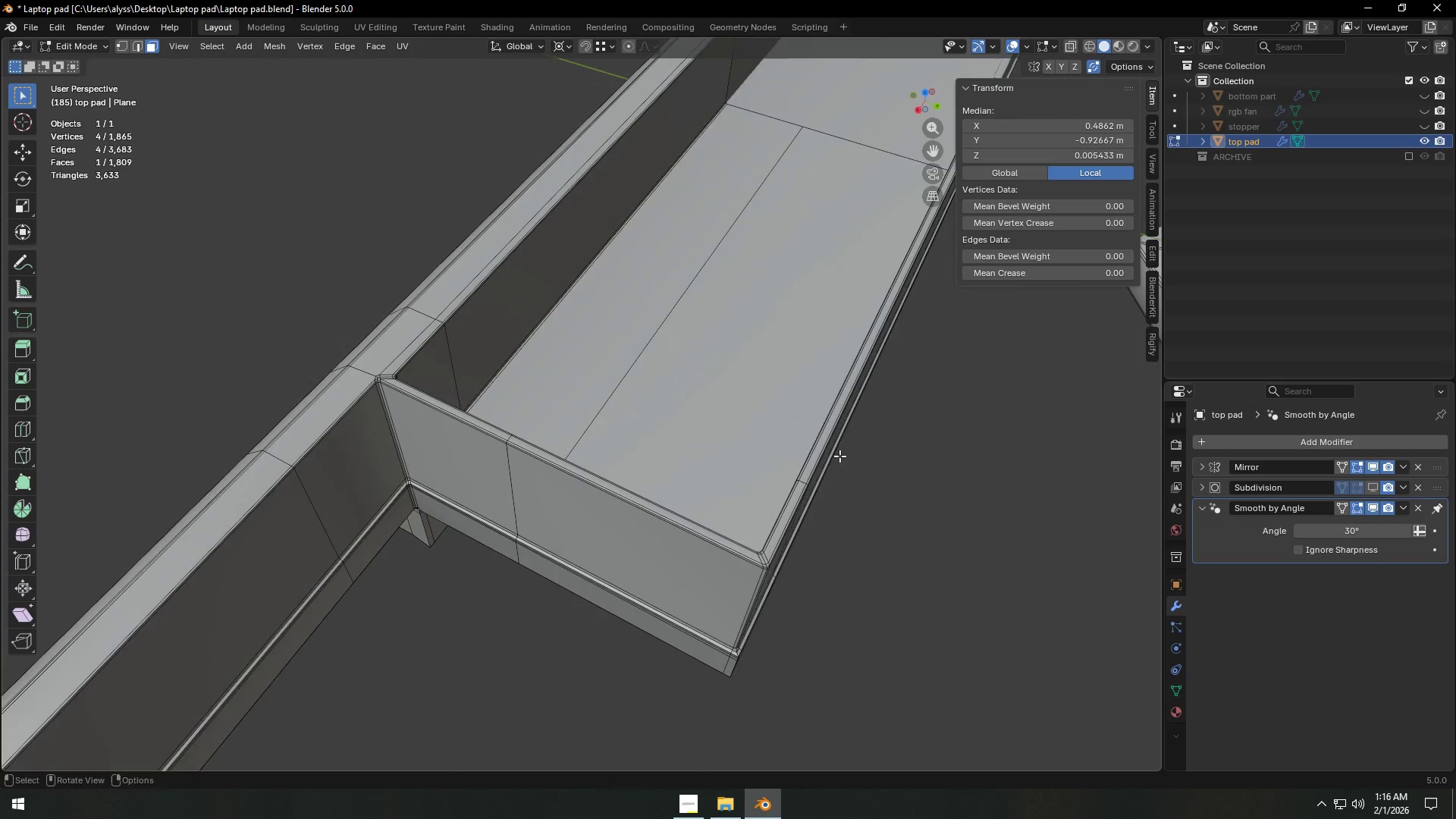 
hold_key(key=ShiftLeft, duration=0.36)
 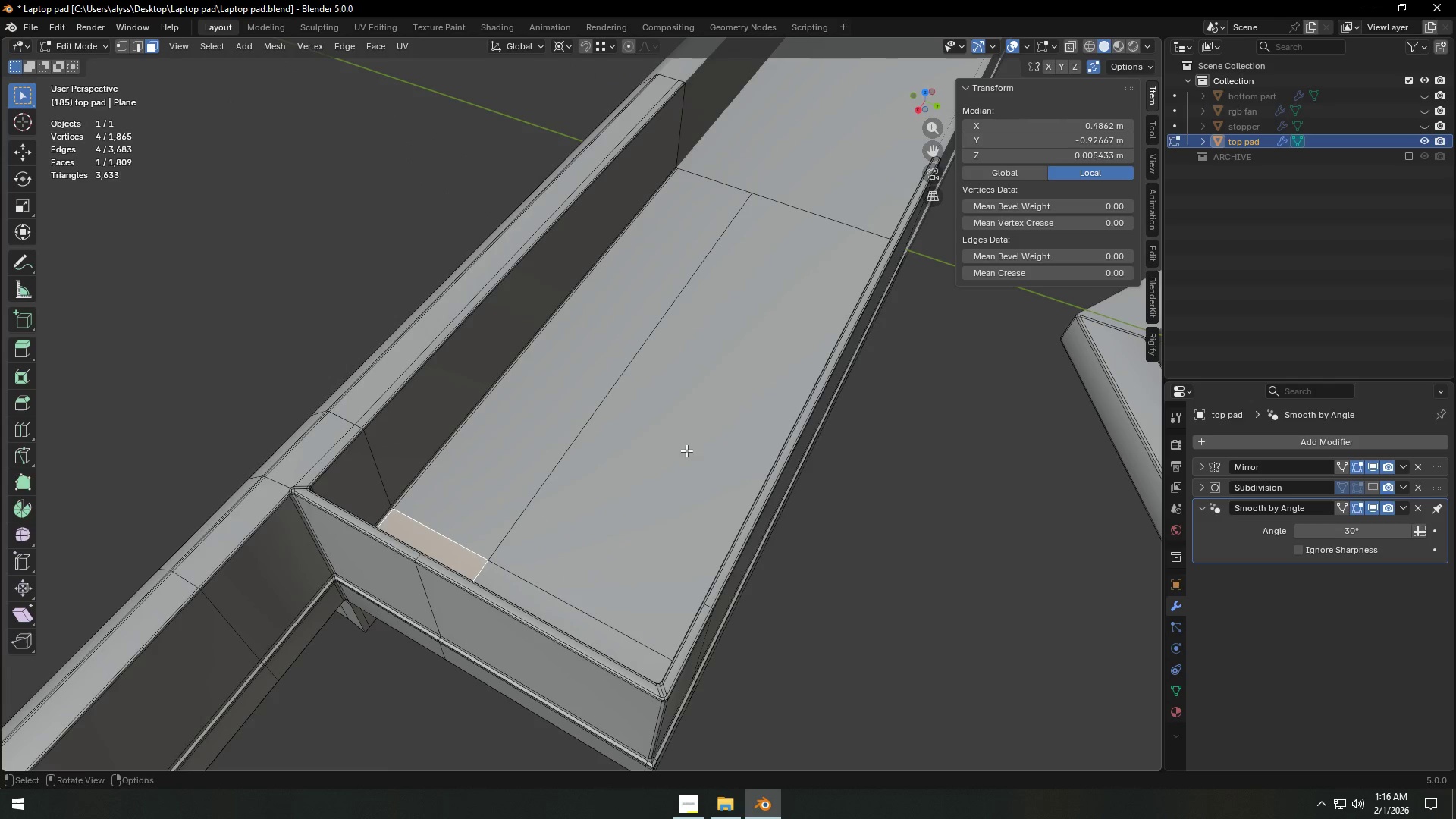 
hold_key(key=ShiftLeft, duration=0.64)
double_click([669, 400])
 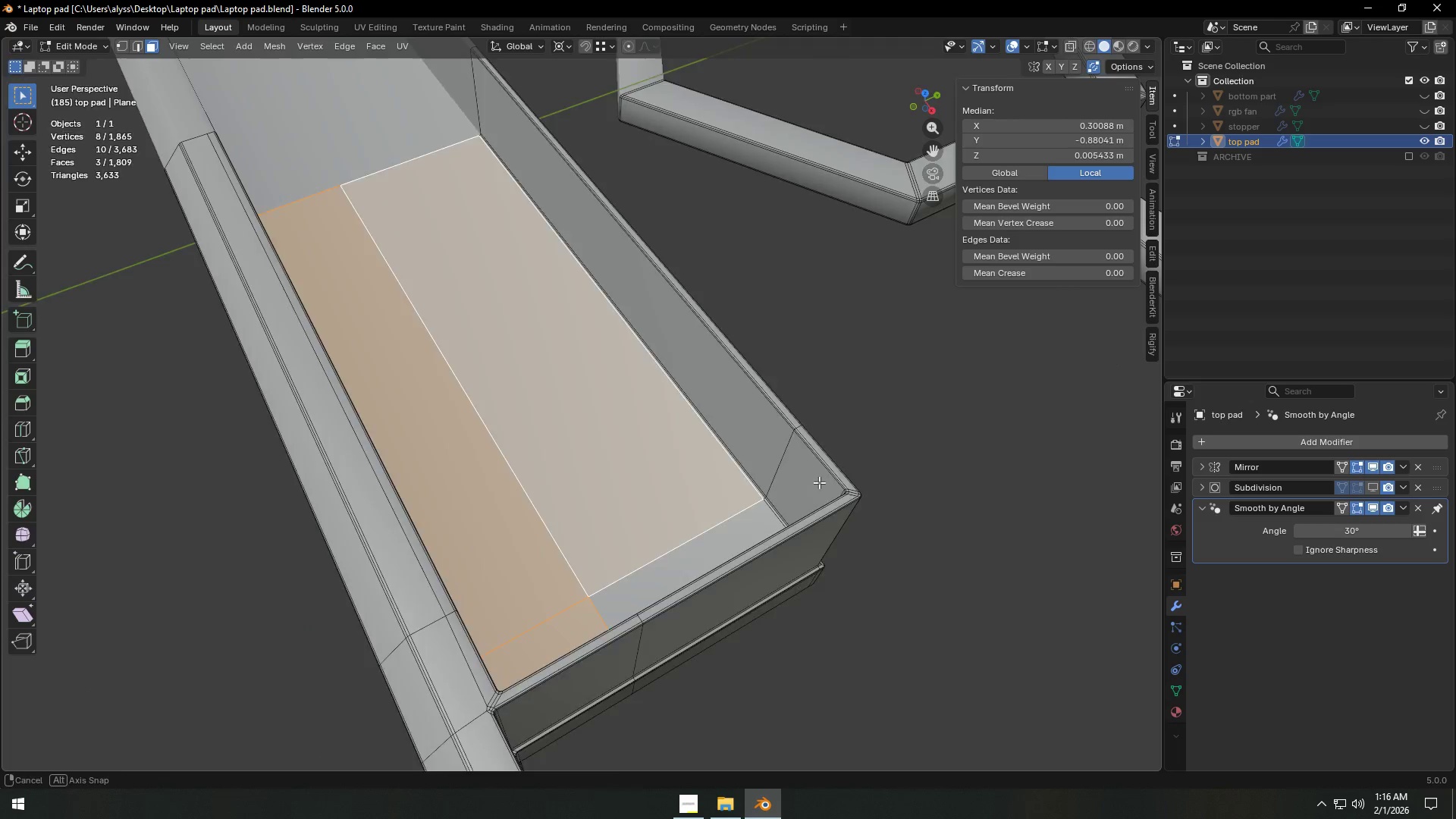 
hold_key(key=ShiftLeft, duration=0.41)
left_click([704, 475])
 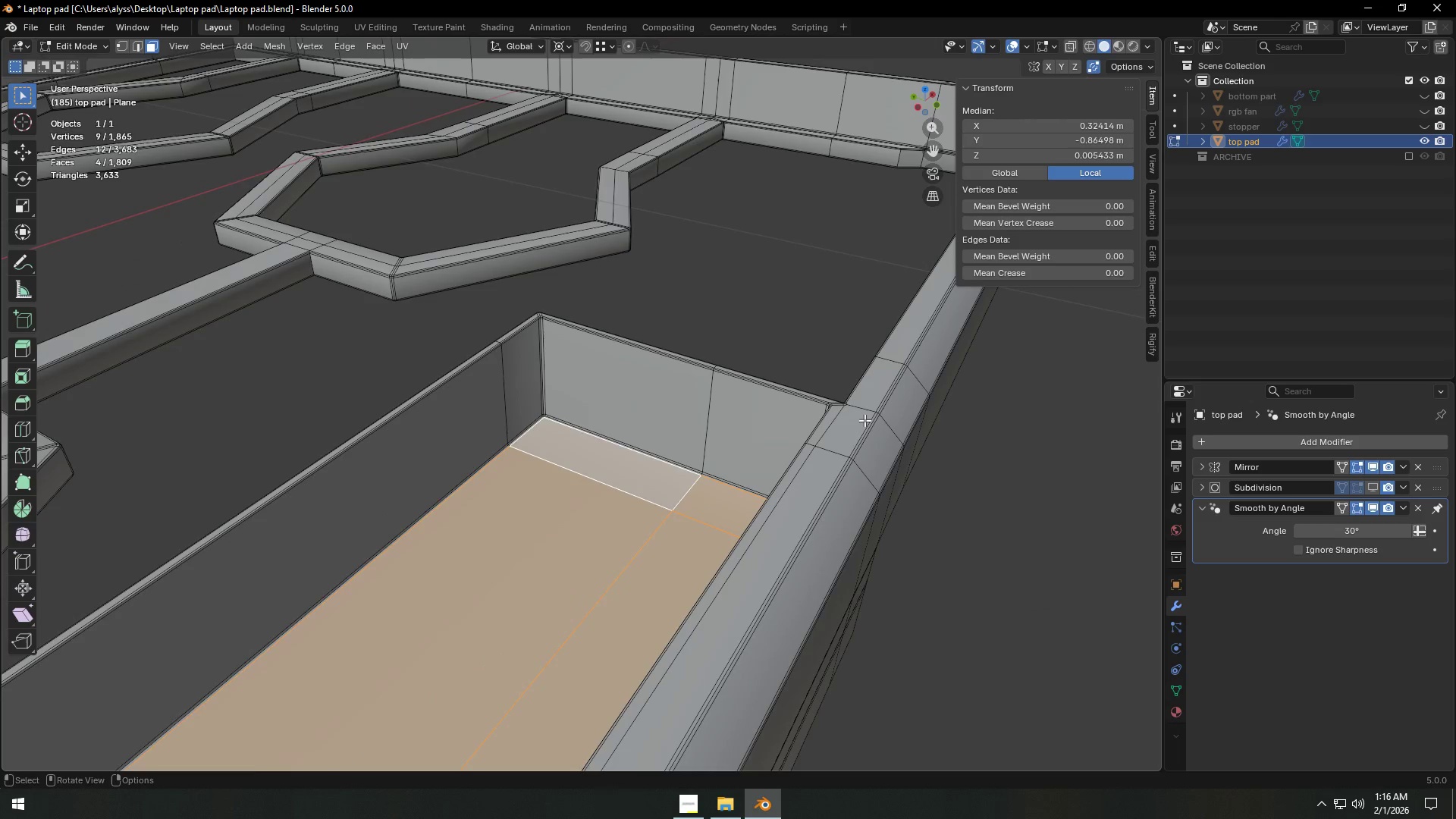 
 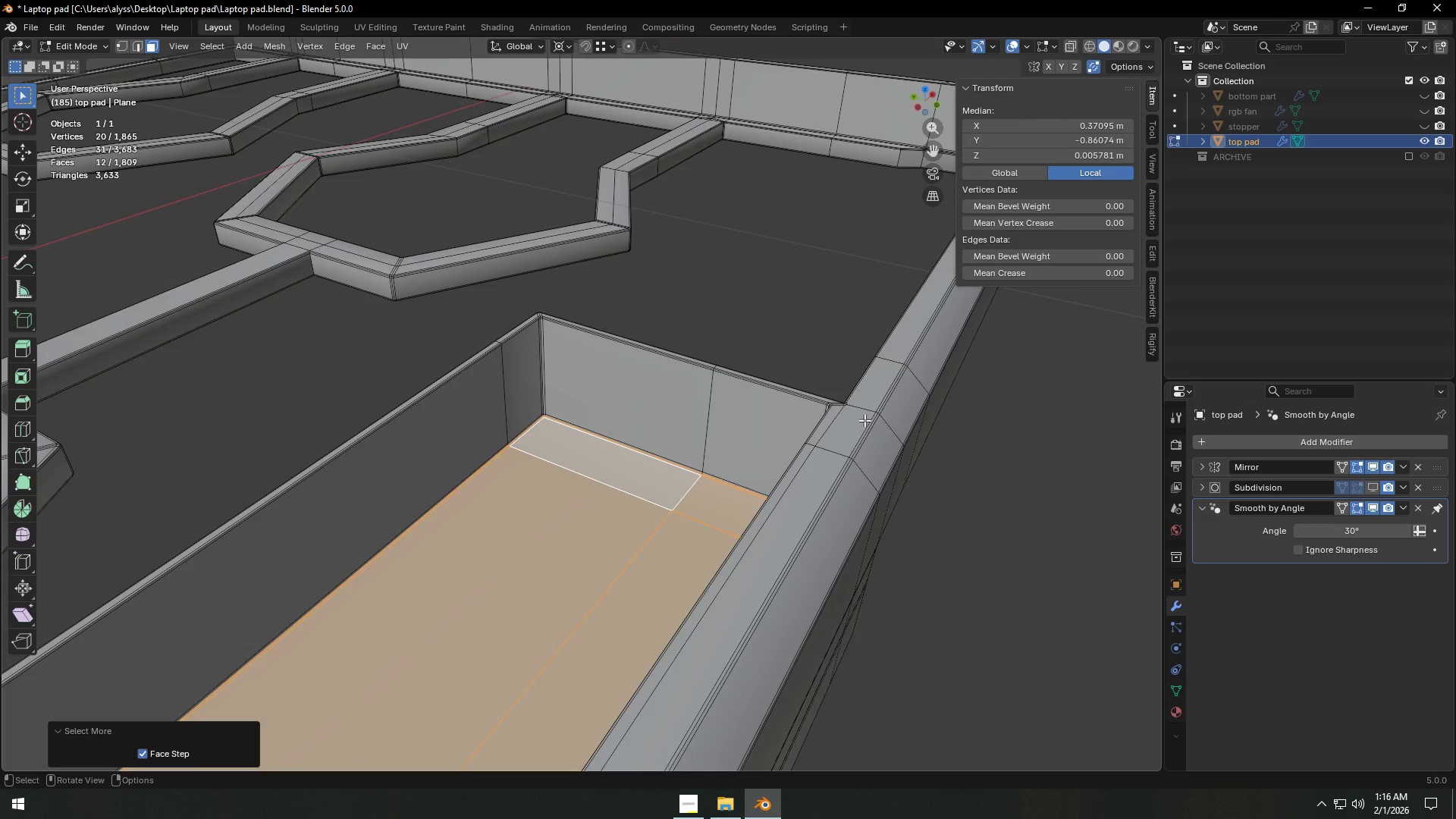 
 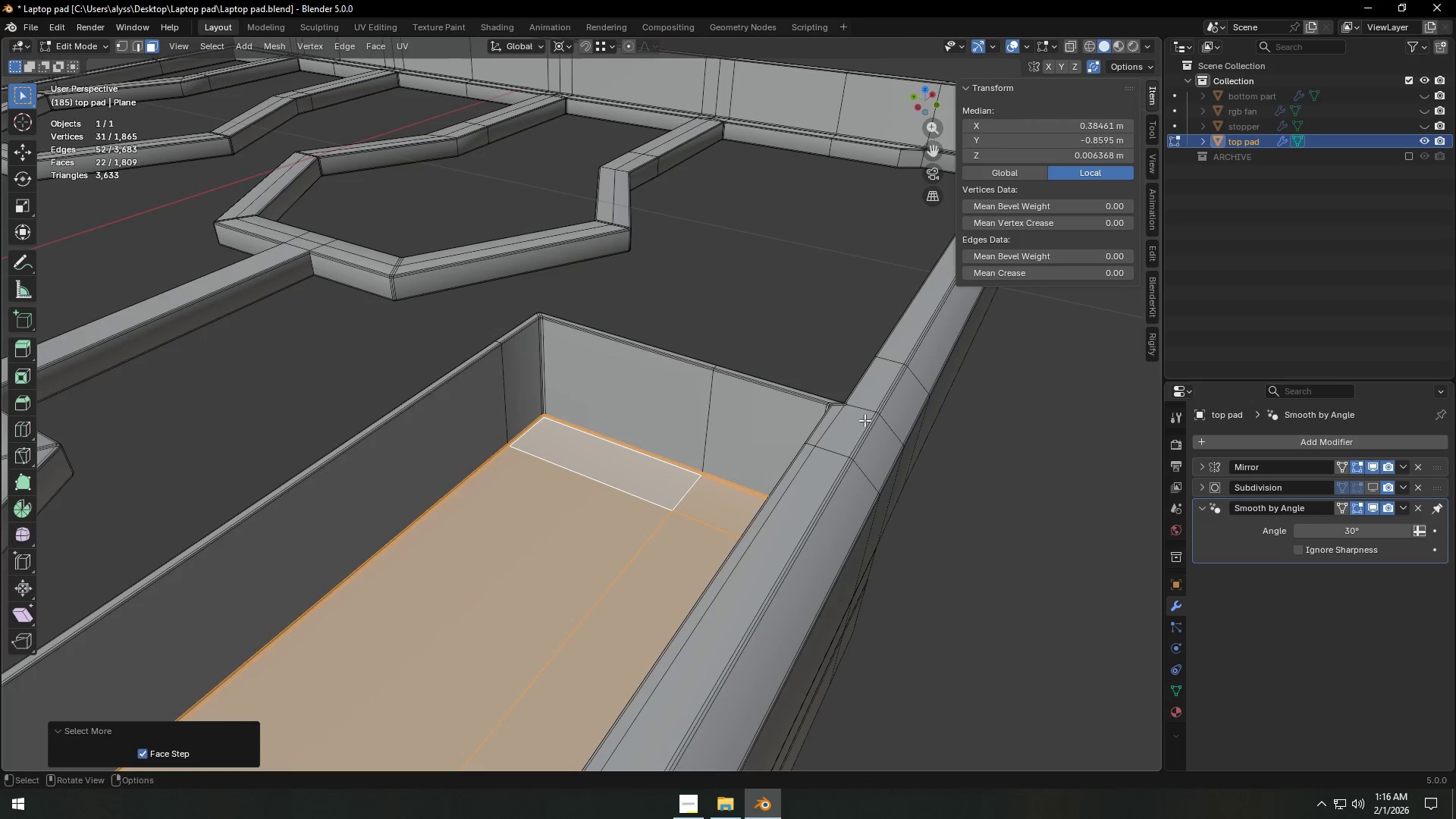 
 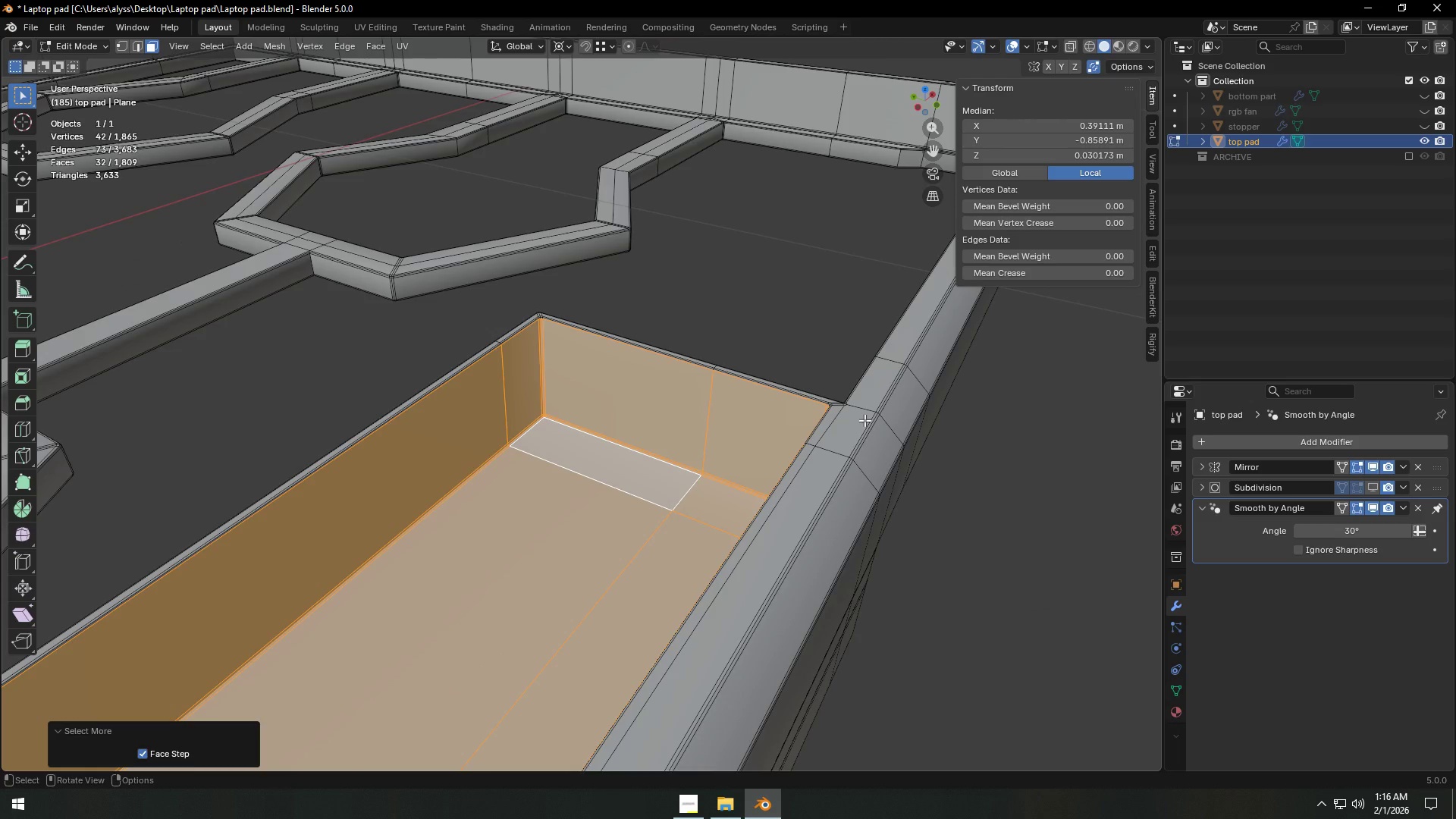 
 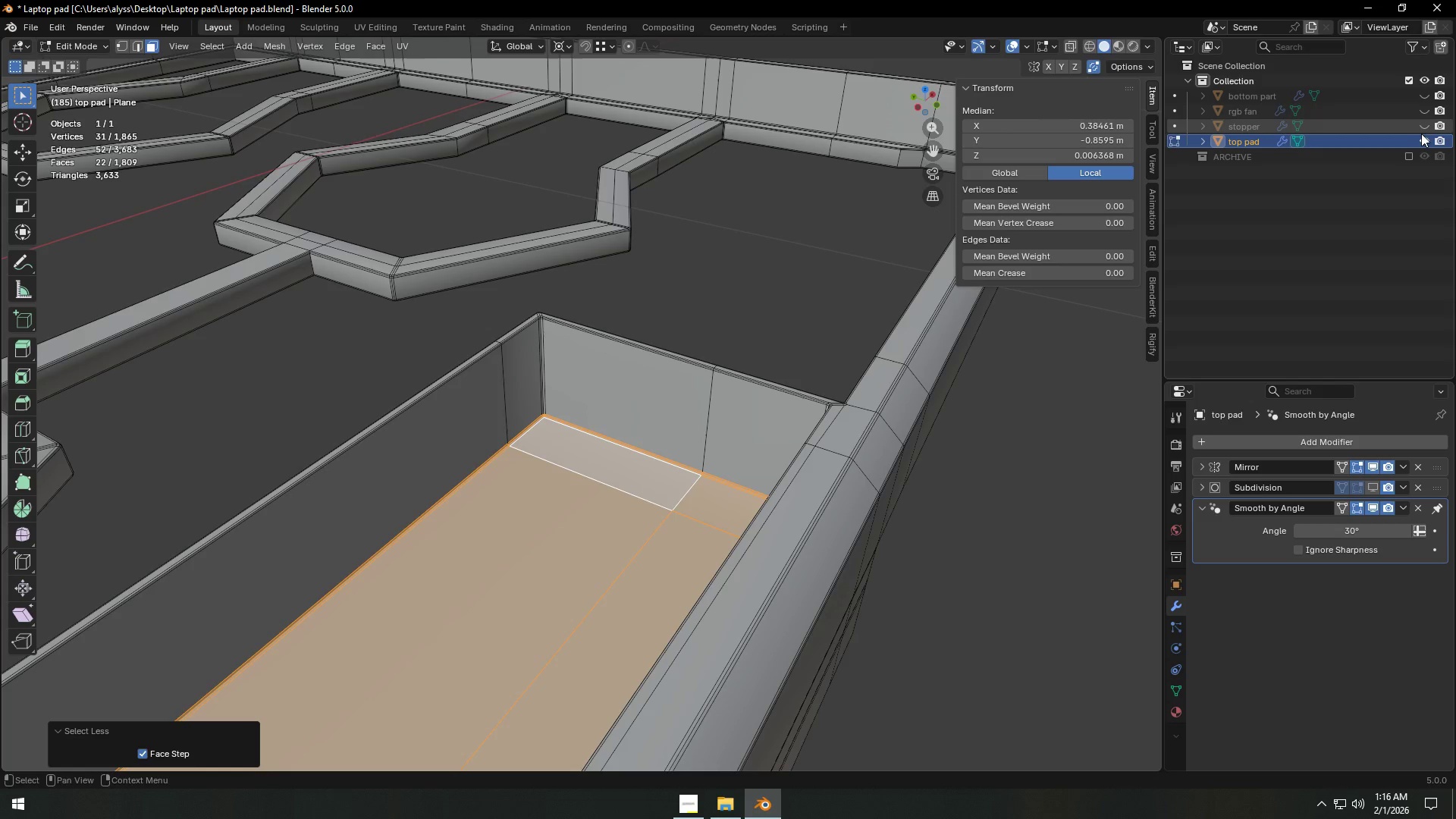 
left_click([1423, 130])
 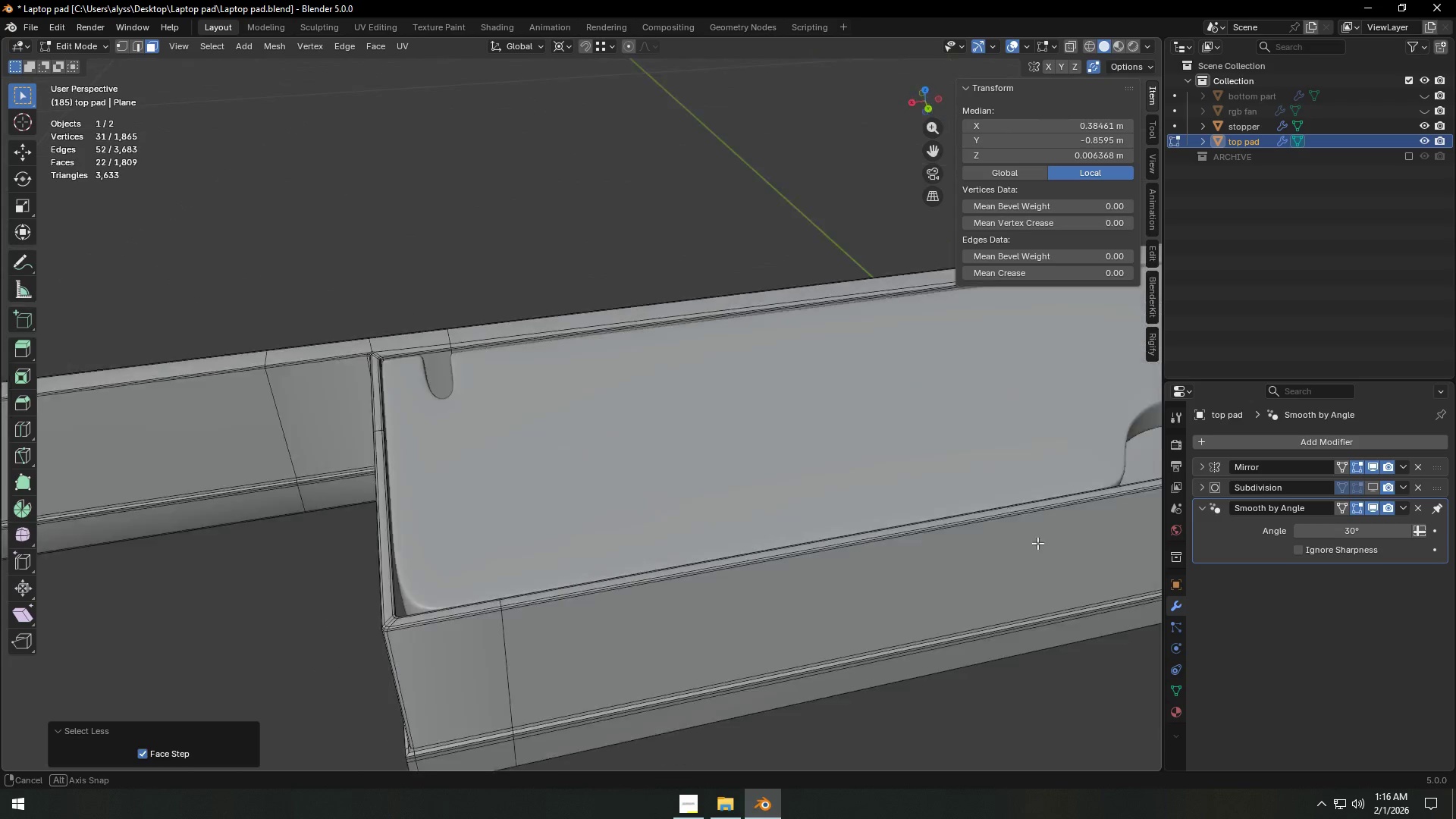 
type(gz)
 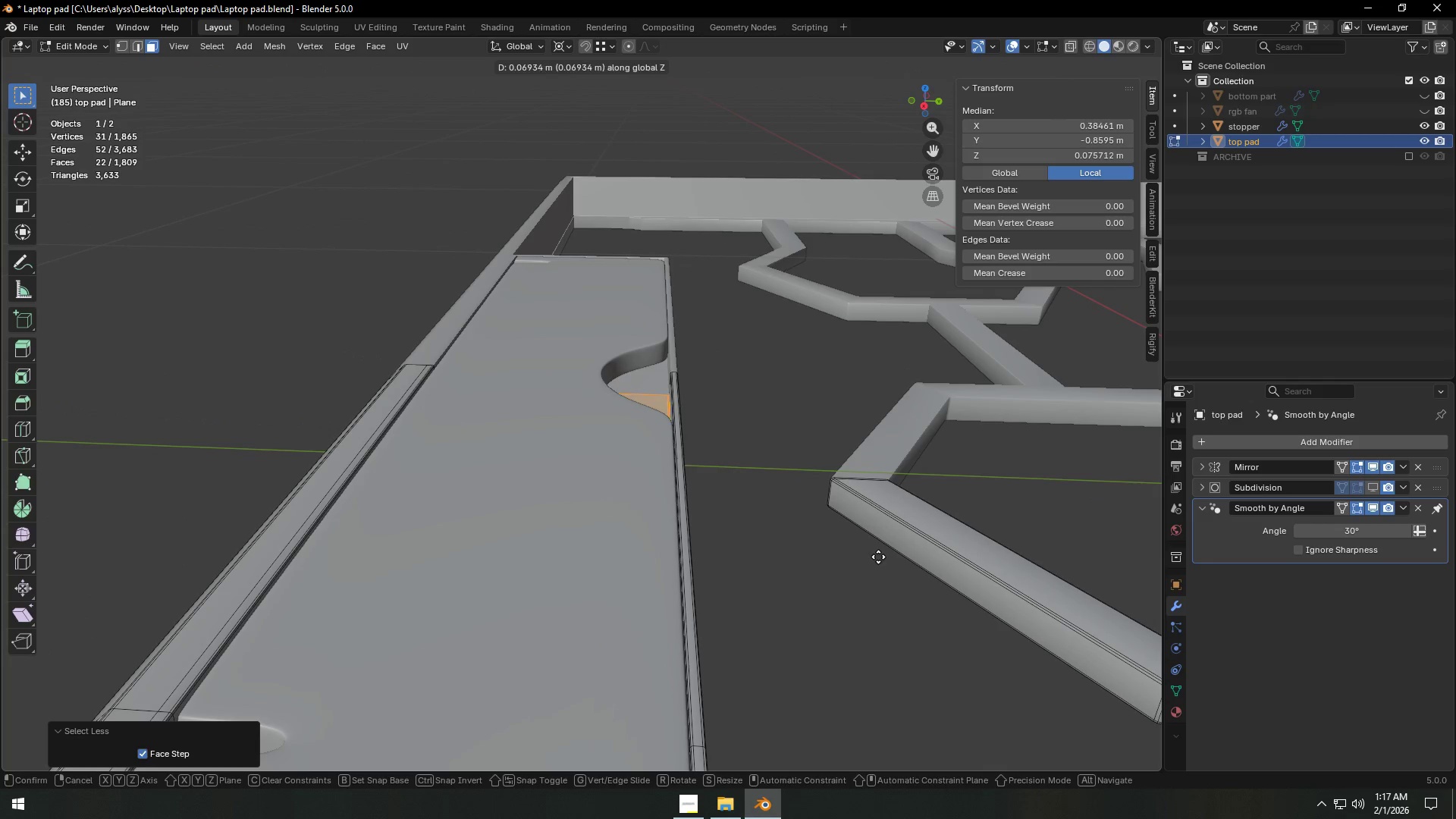 
left_click([877, 563])
 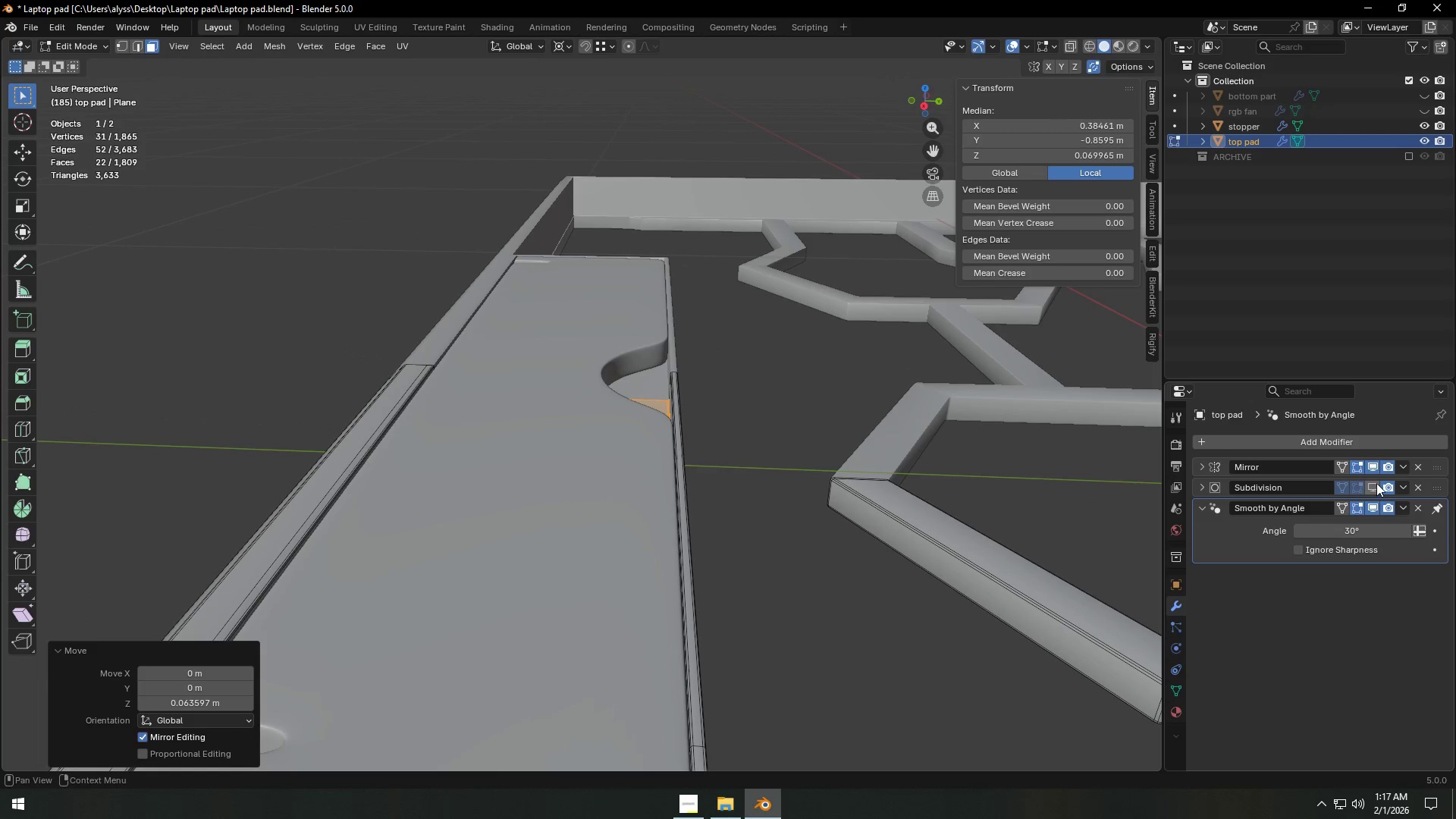 
left_click([1376, 483])
 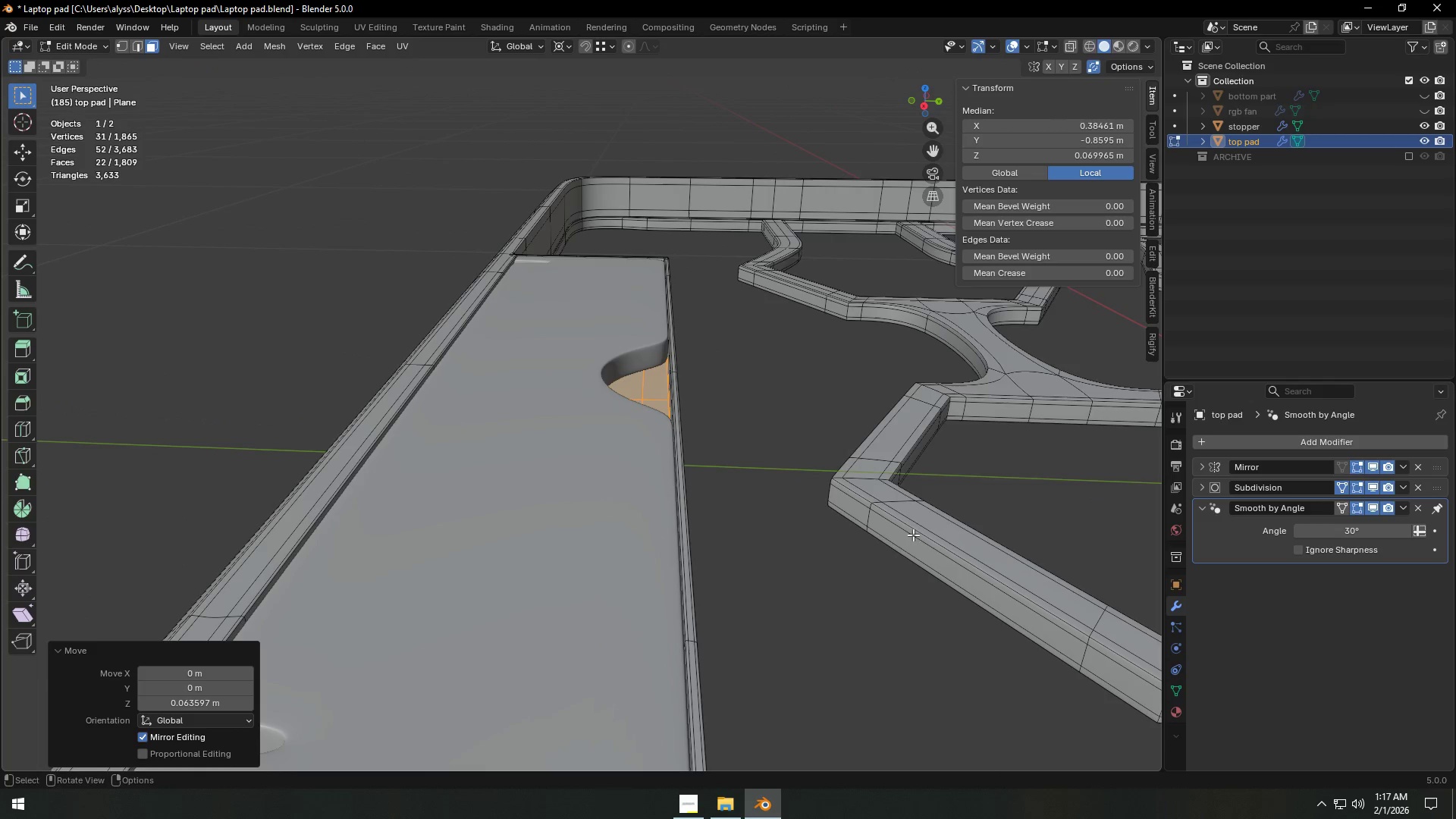 
scroll: coordinate [631, 542], scroll_direction: up, amount: 4.0
 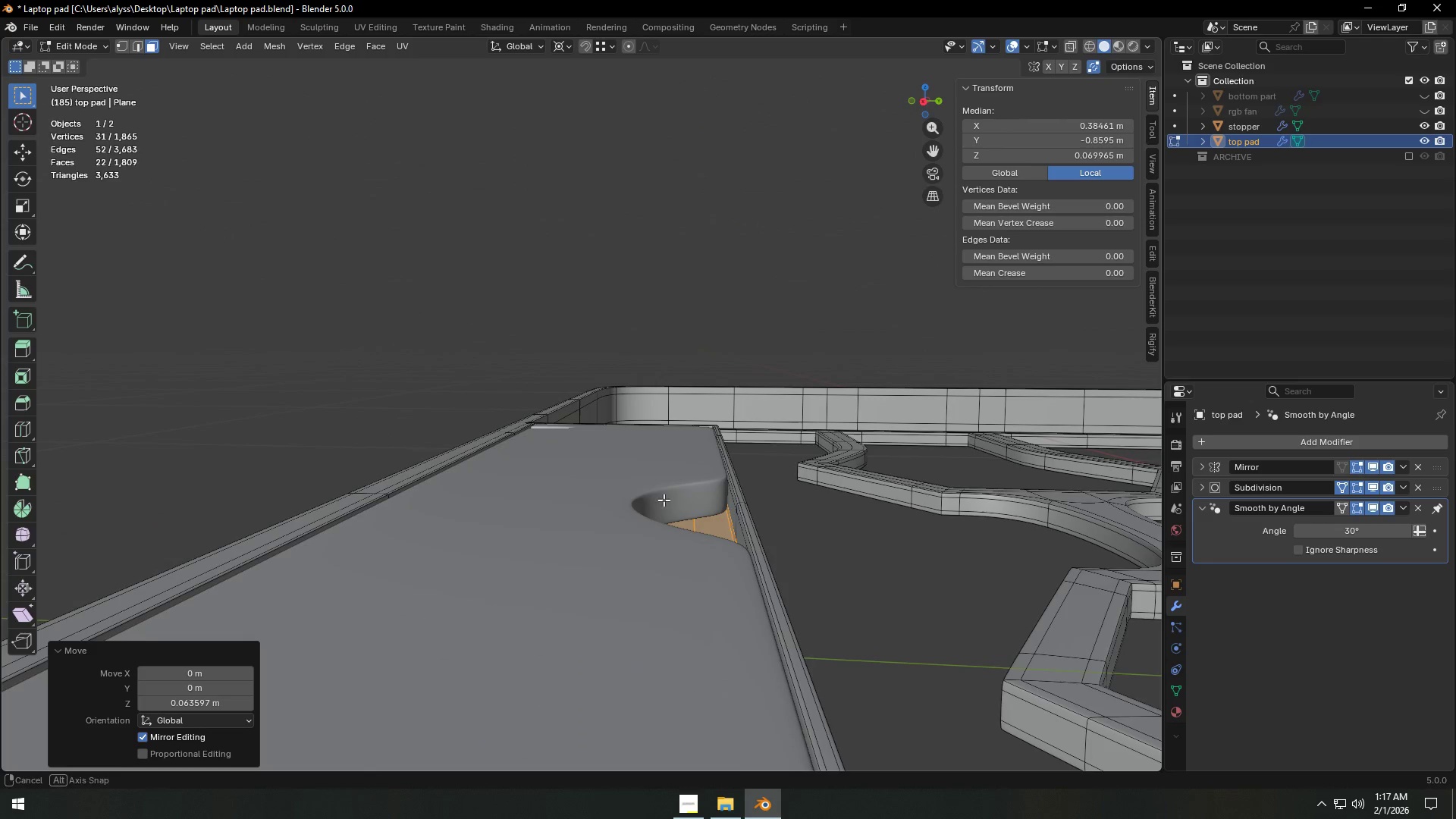 
key(Z)
 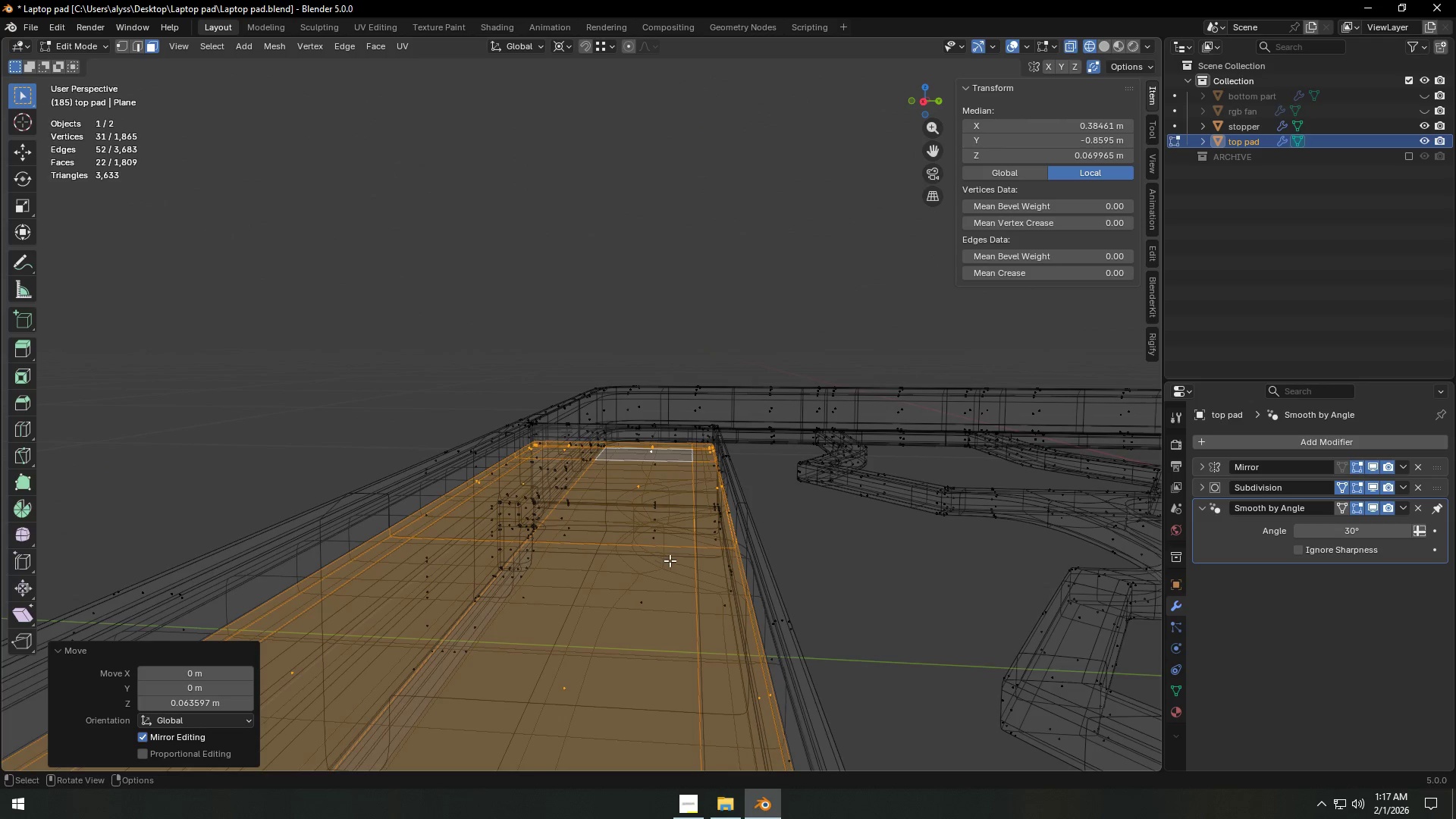 
hold_key(key=ShiftLeft, duration=1.22)
 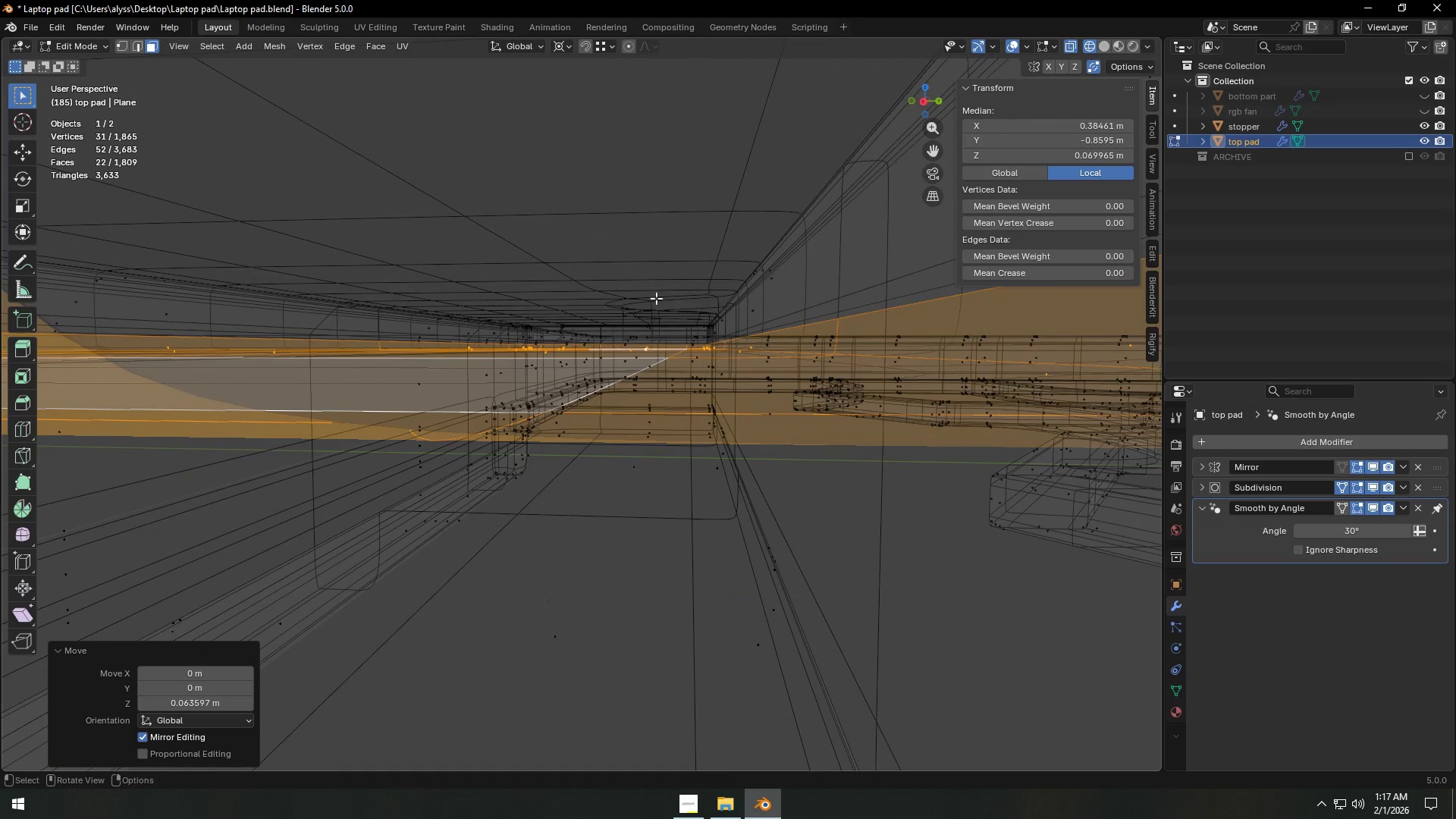 
hold_key(key=Backquote, duration=0.47)
 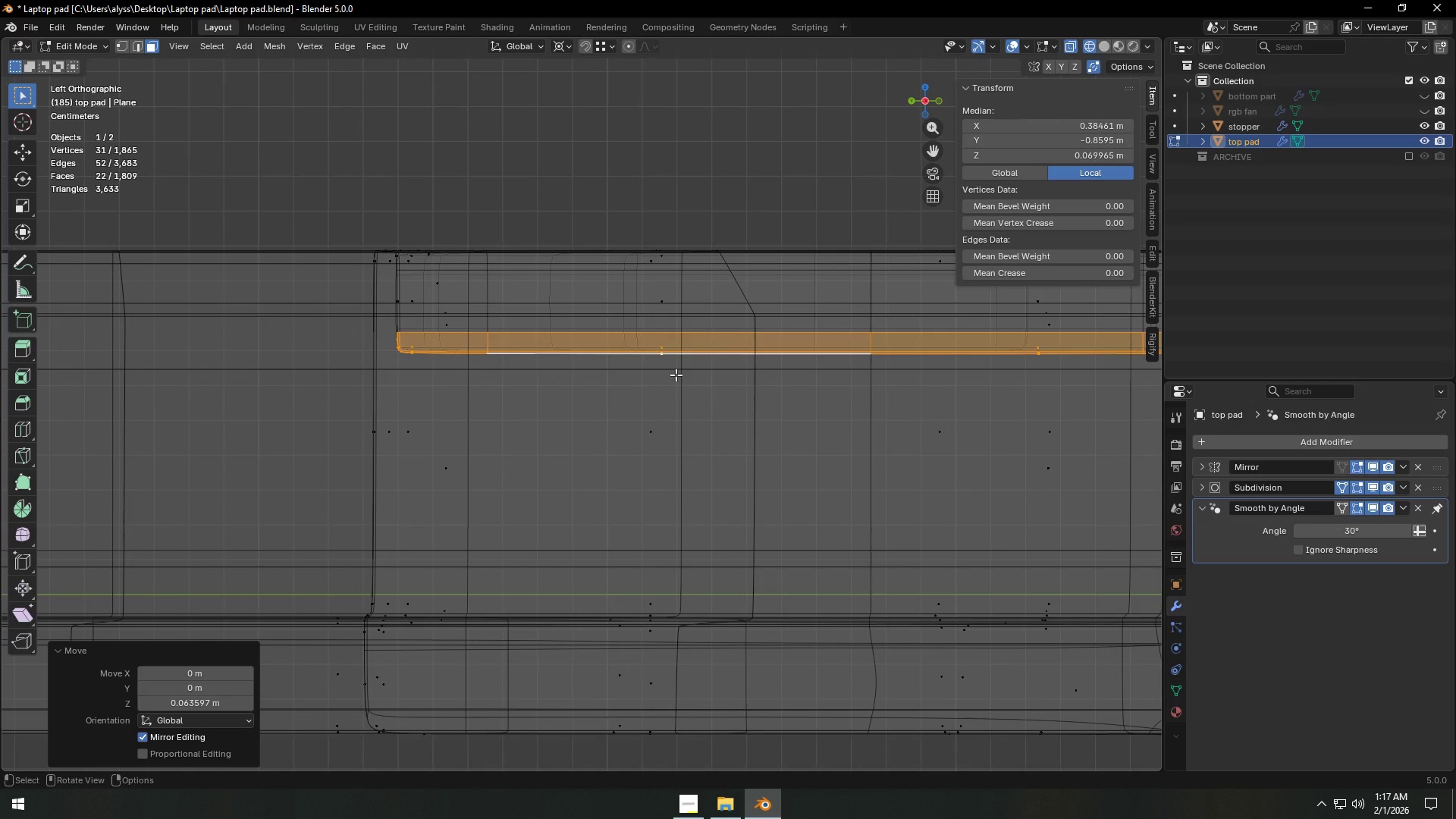 
type(gz)
 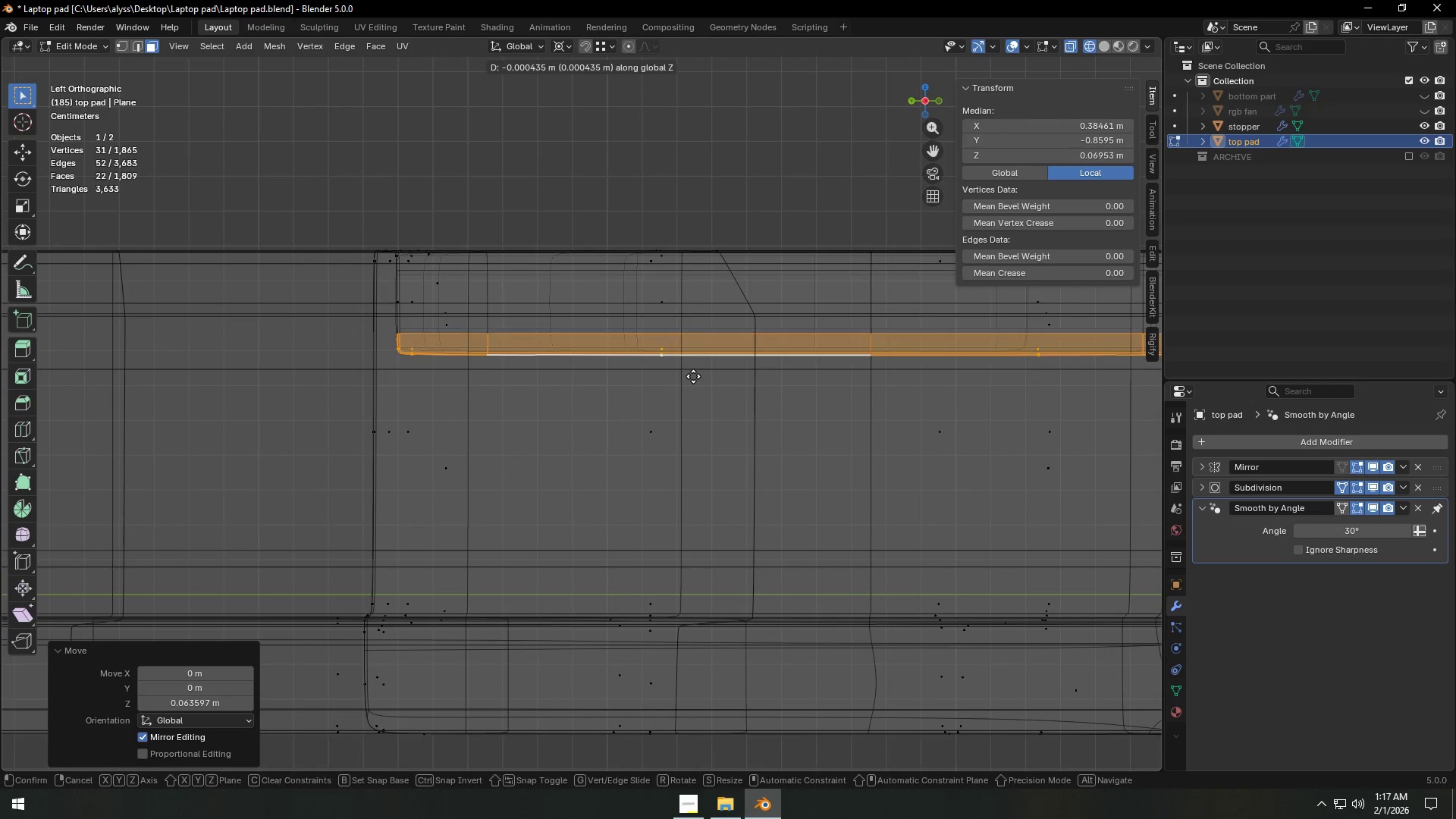 
key(Z)
 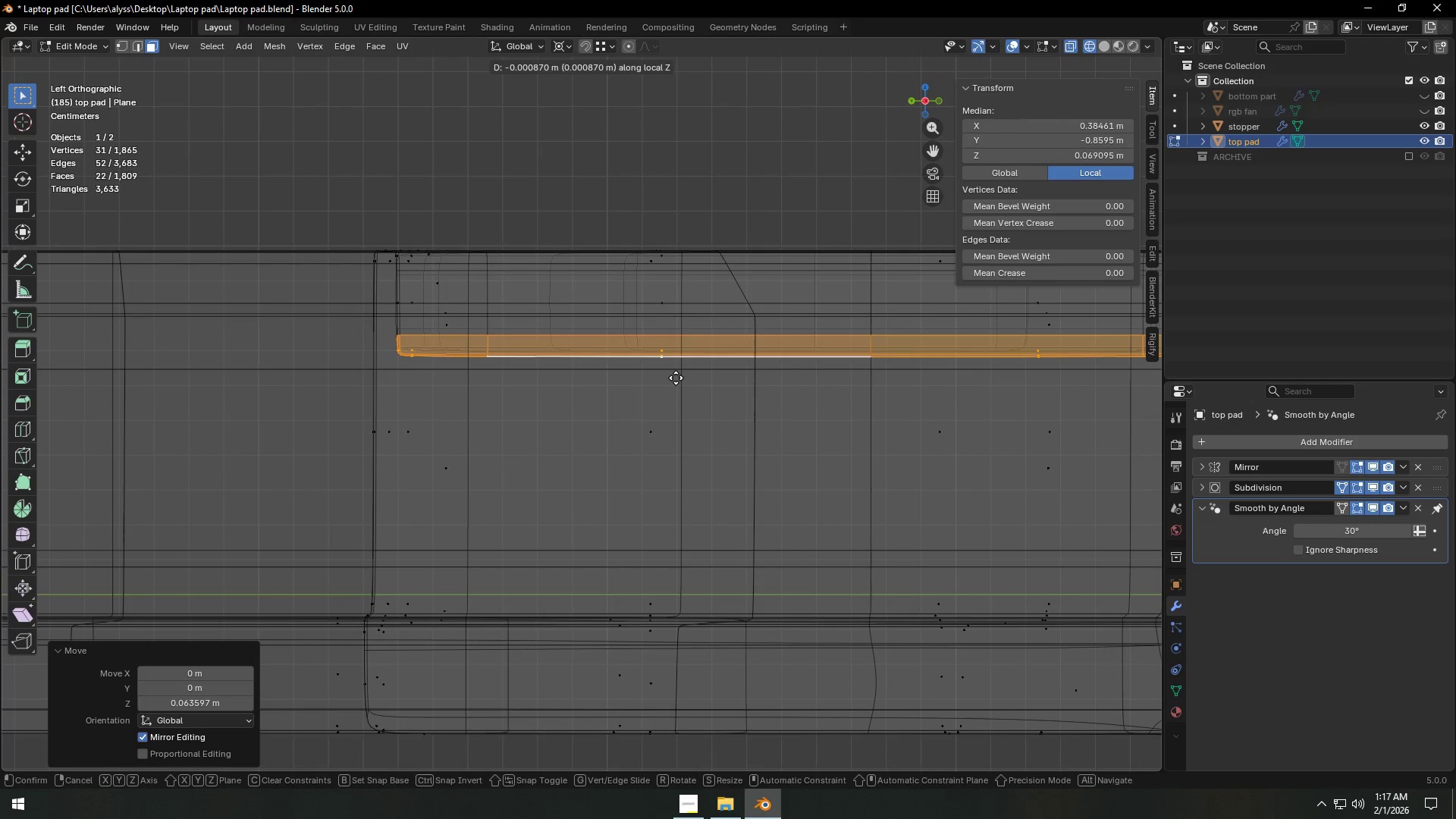 
left_click([676, 378])
 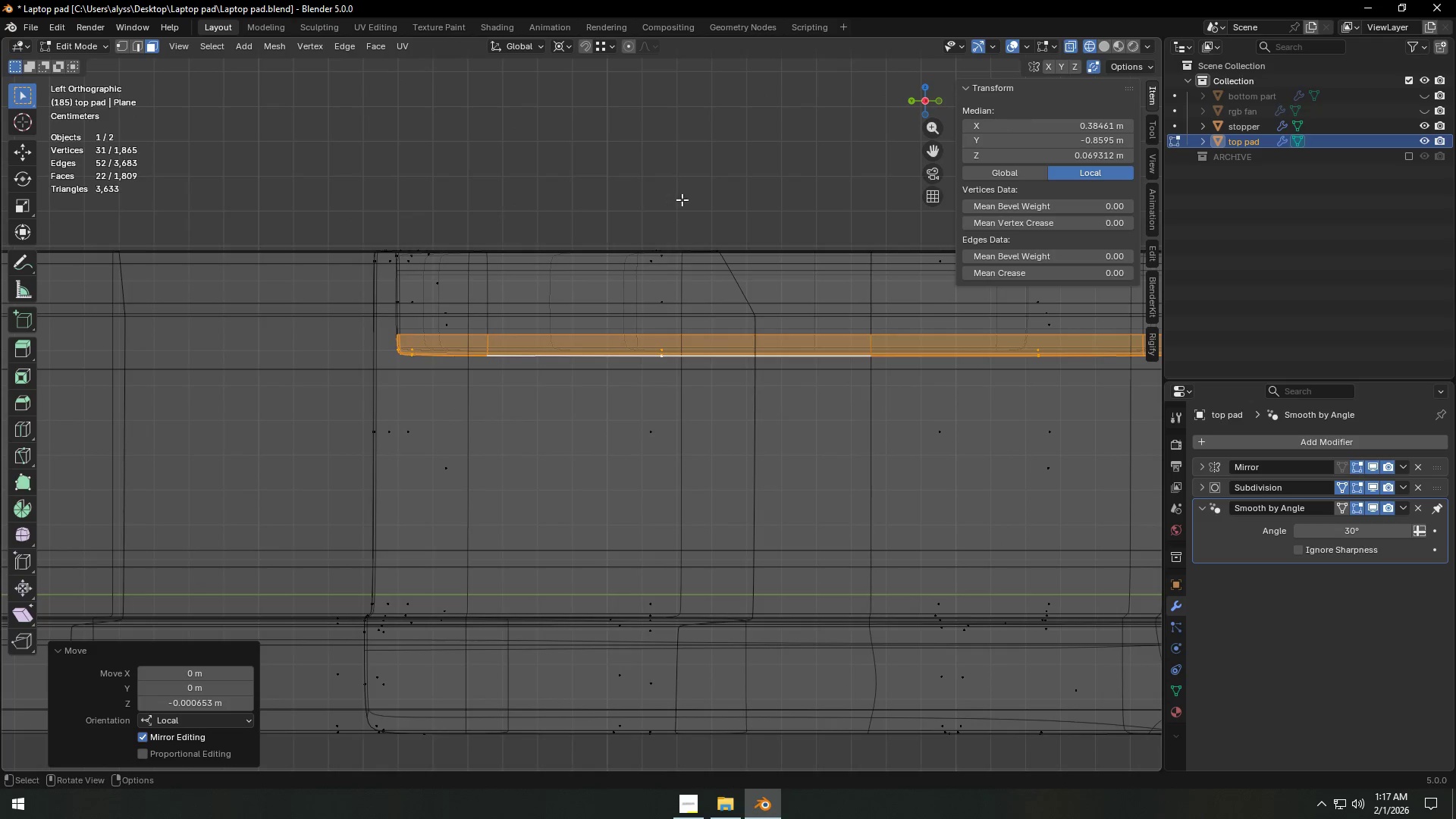 
key(Z)
 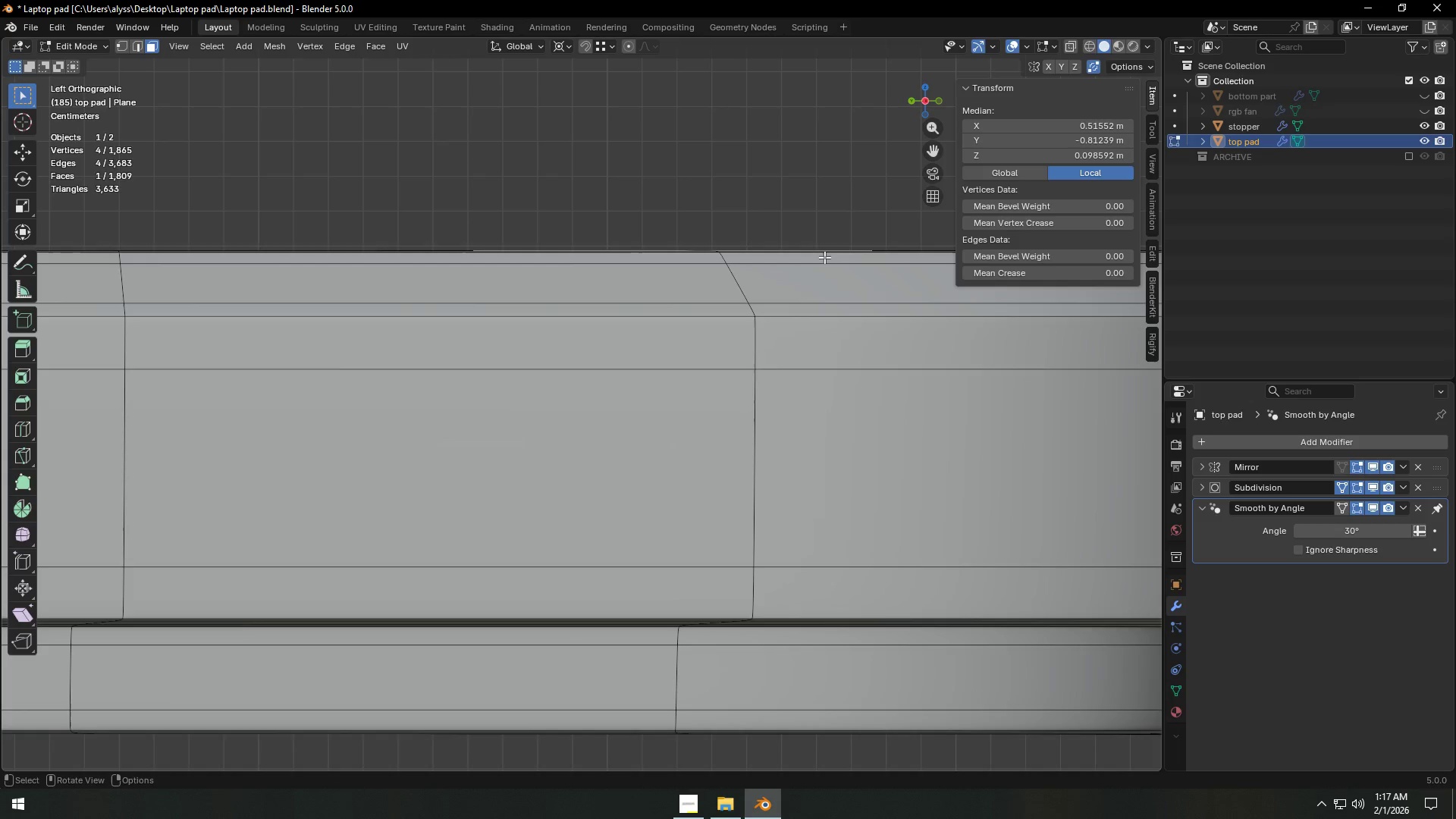 
scroll: coordinate [809, 270], scroll_direction: down, amount: 4.0
 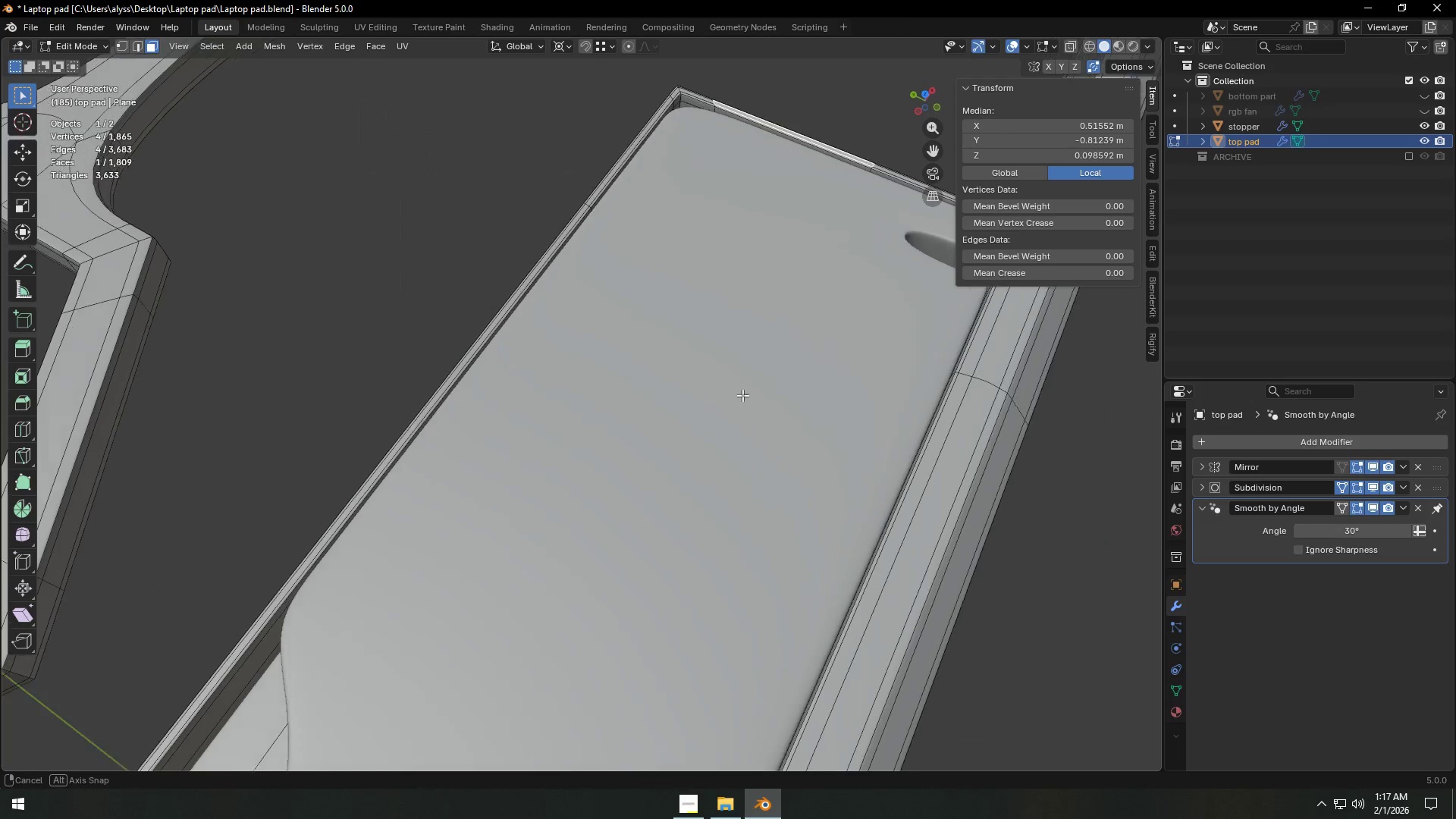 
left_click([836, 440])
 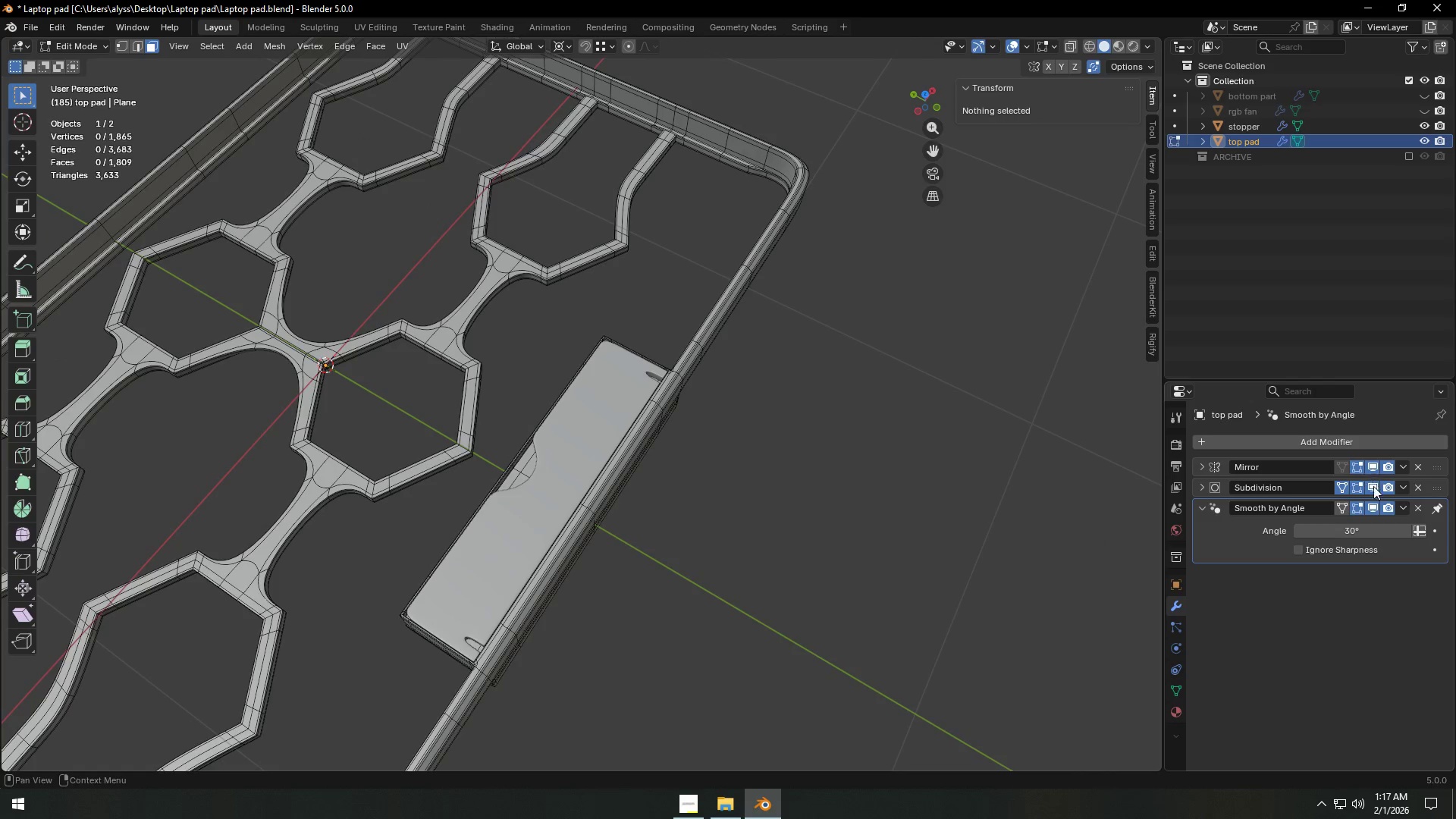 
scroll: coordinate [736, 399], scroll_direction: down, amount: 9.0
 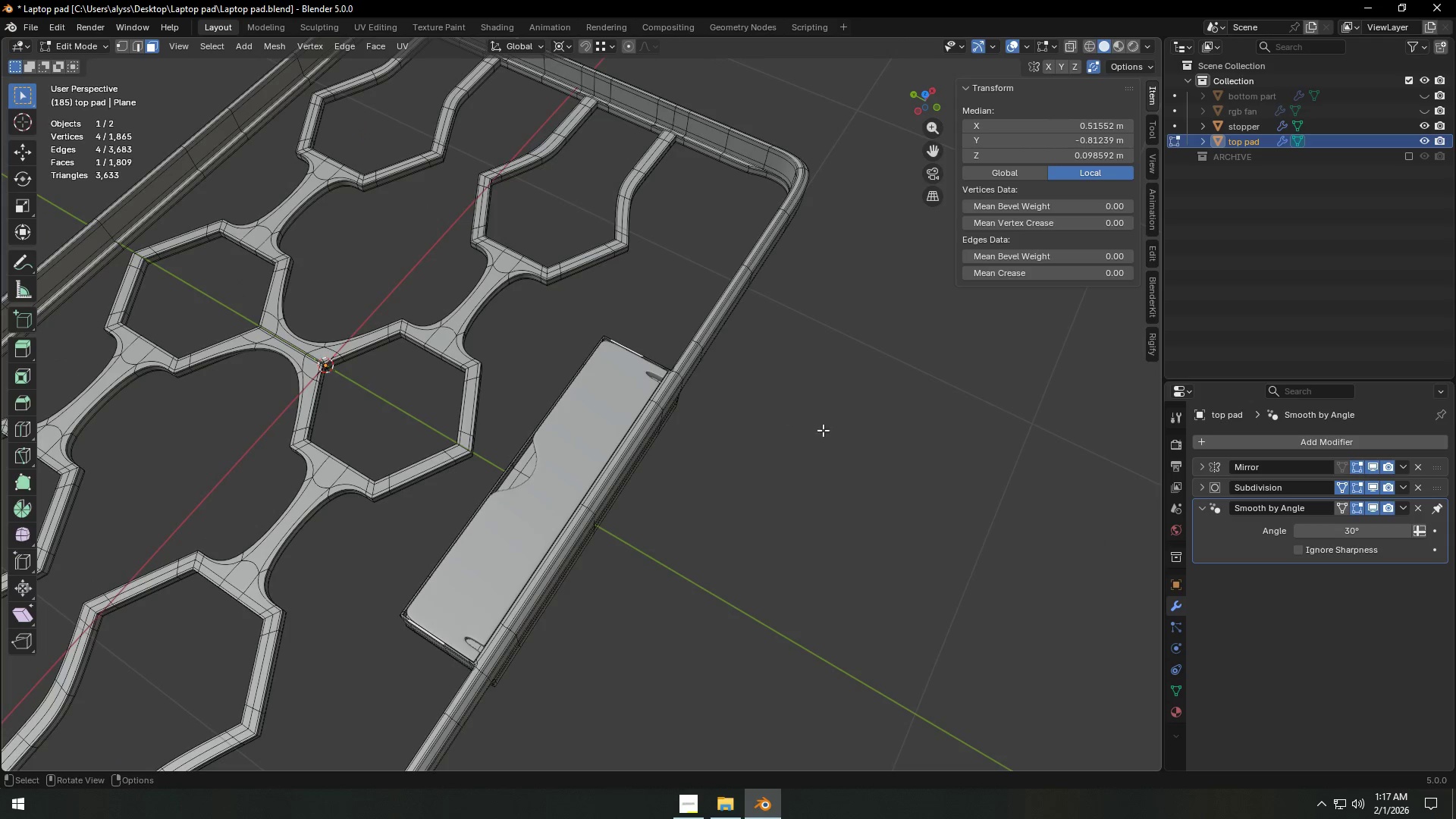 
key(Tab)
 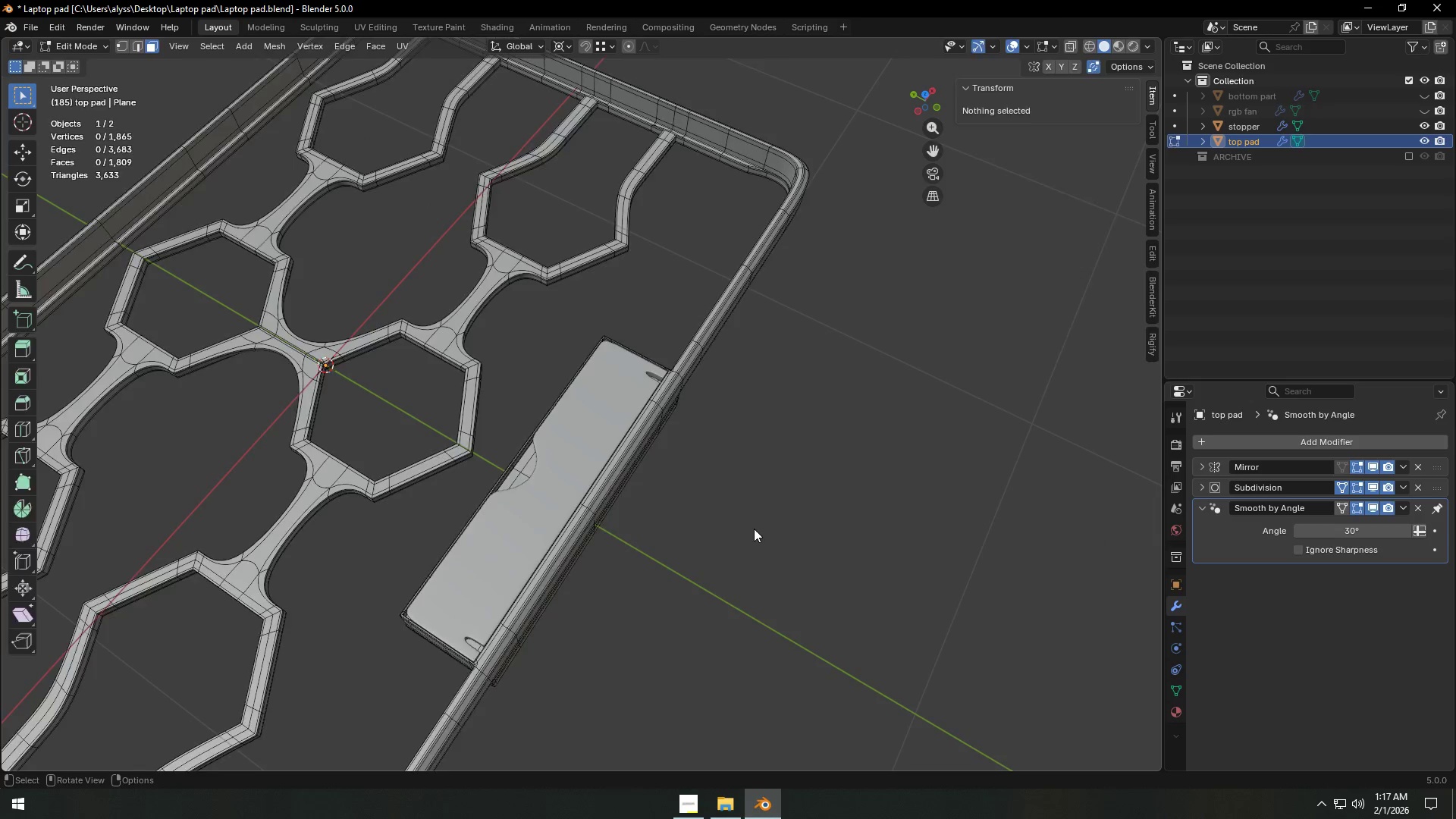 
left_click([757, 530])
 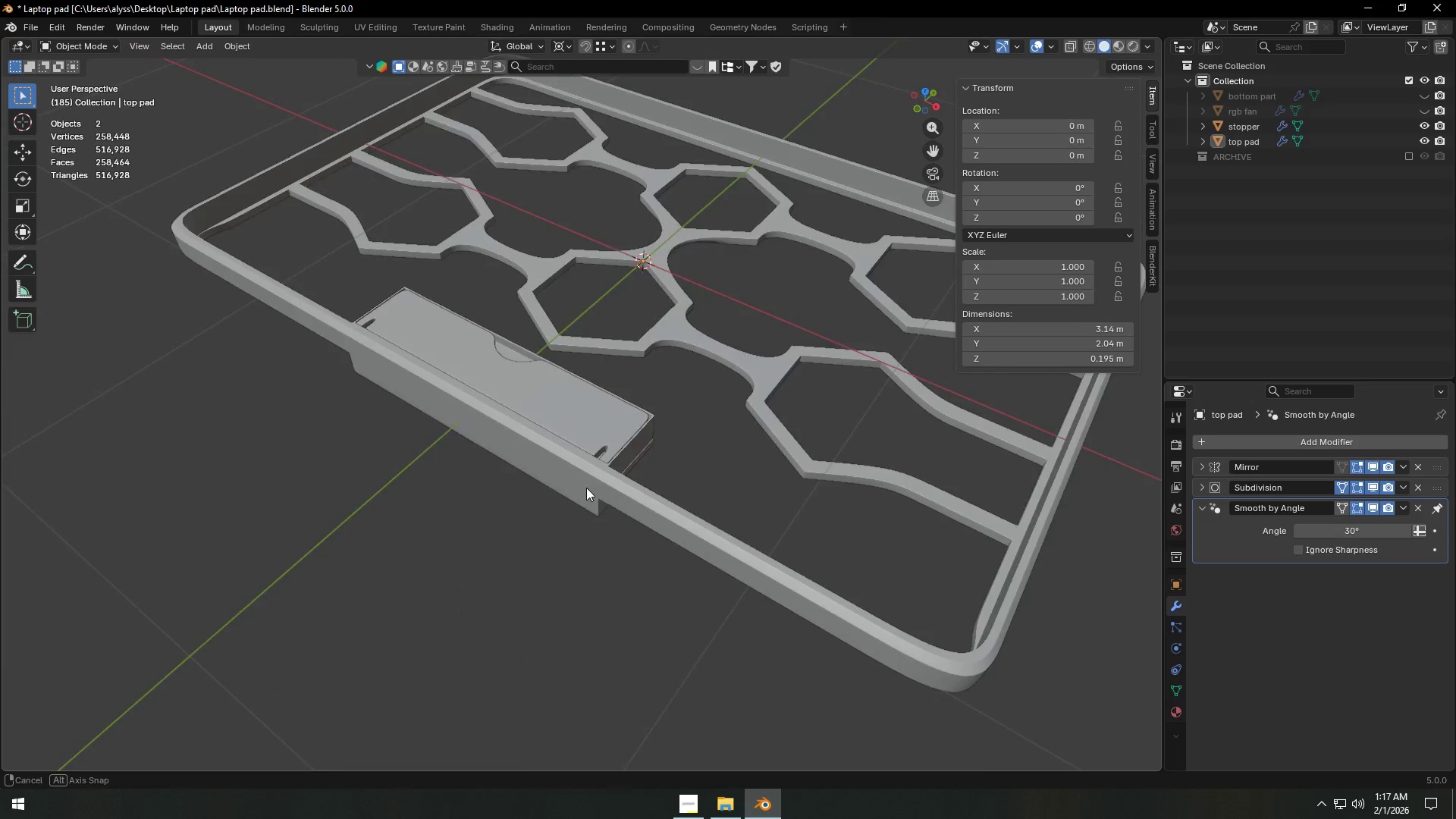 
scroll: coordinate [544, 479], scroll_direction: up, amount: 7.0
 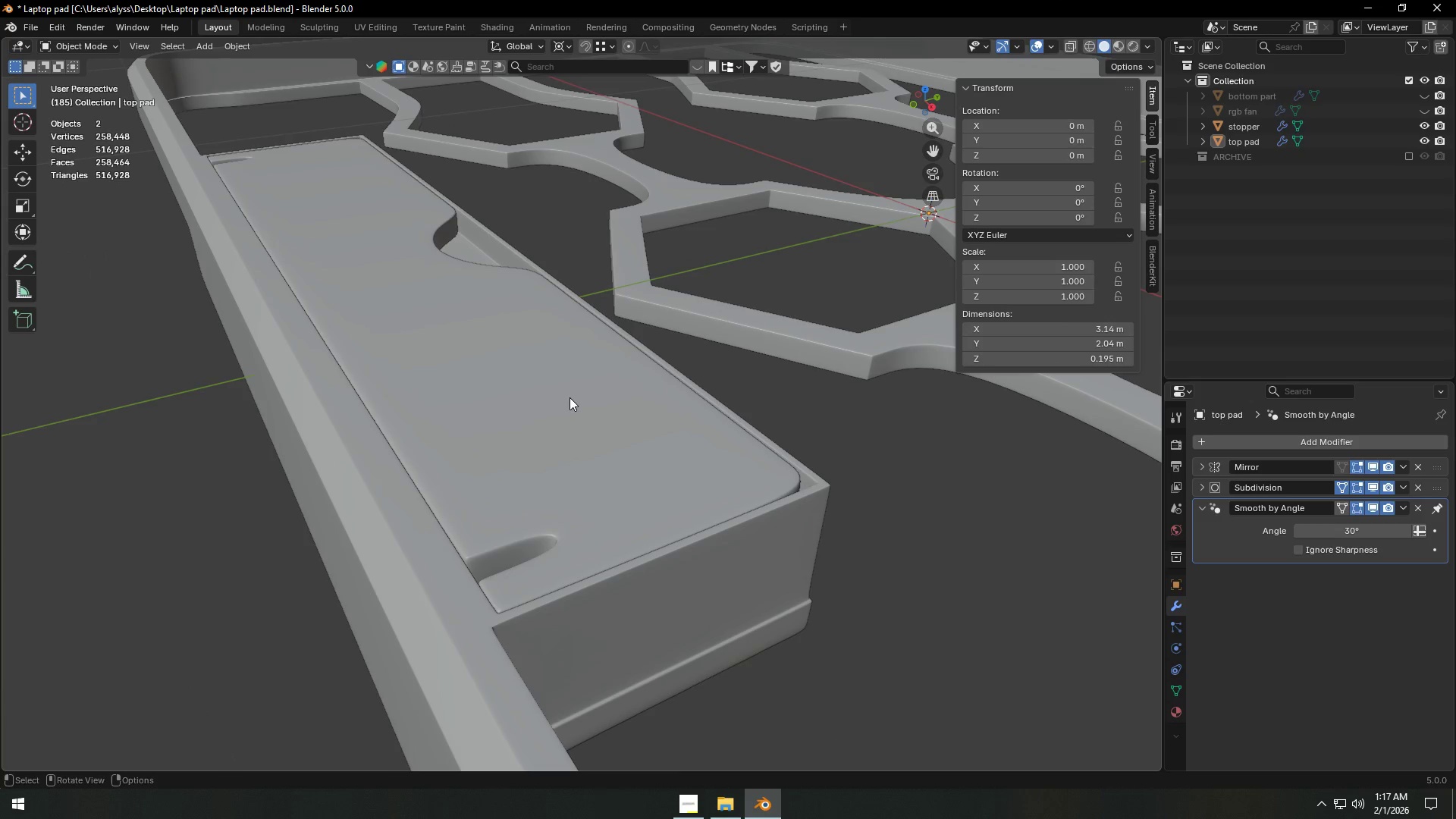 
left_click([566, 410])
 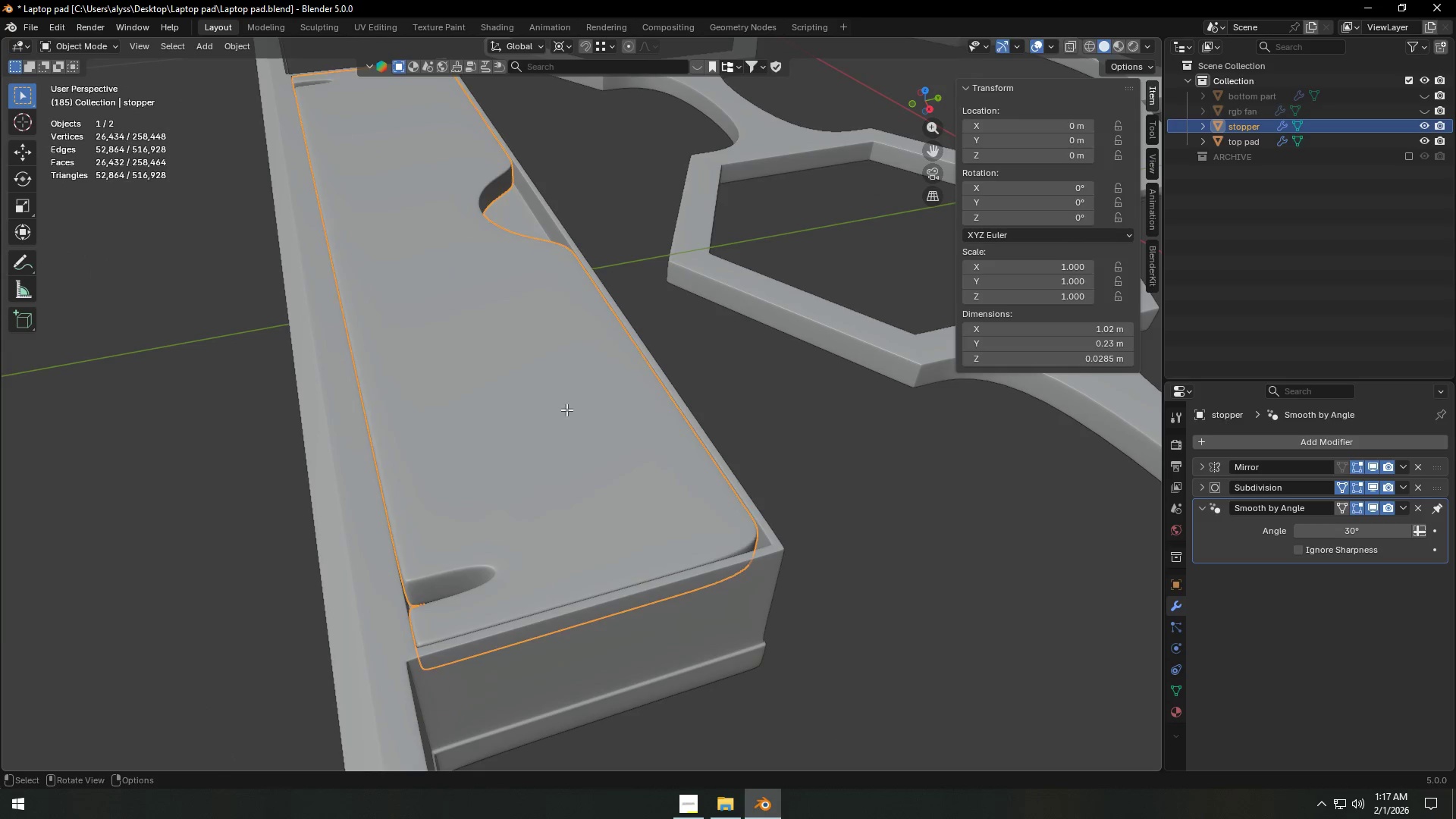 
key(Tab)
 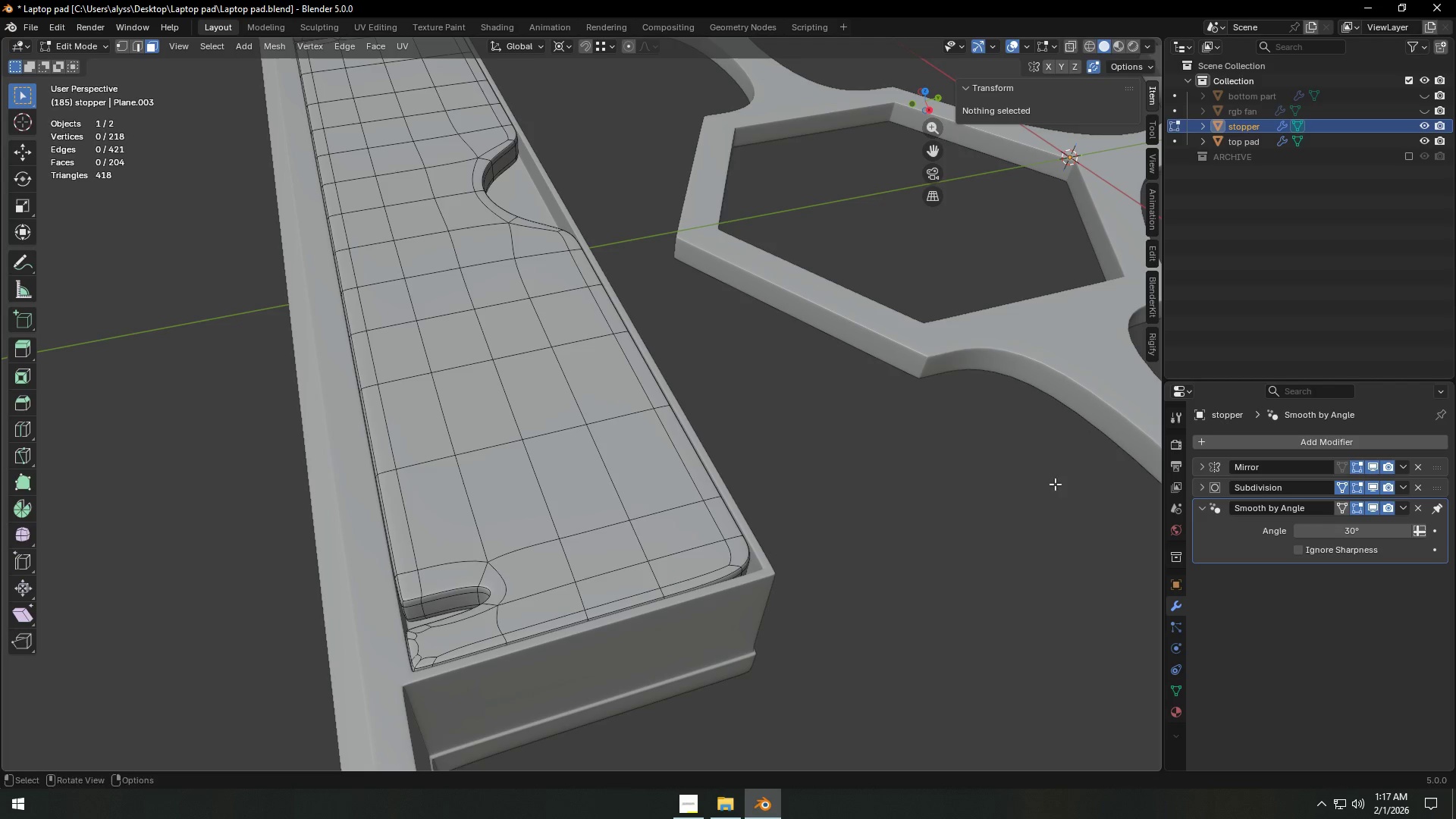 
key(Tab)
 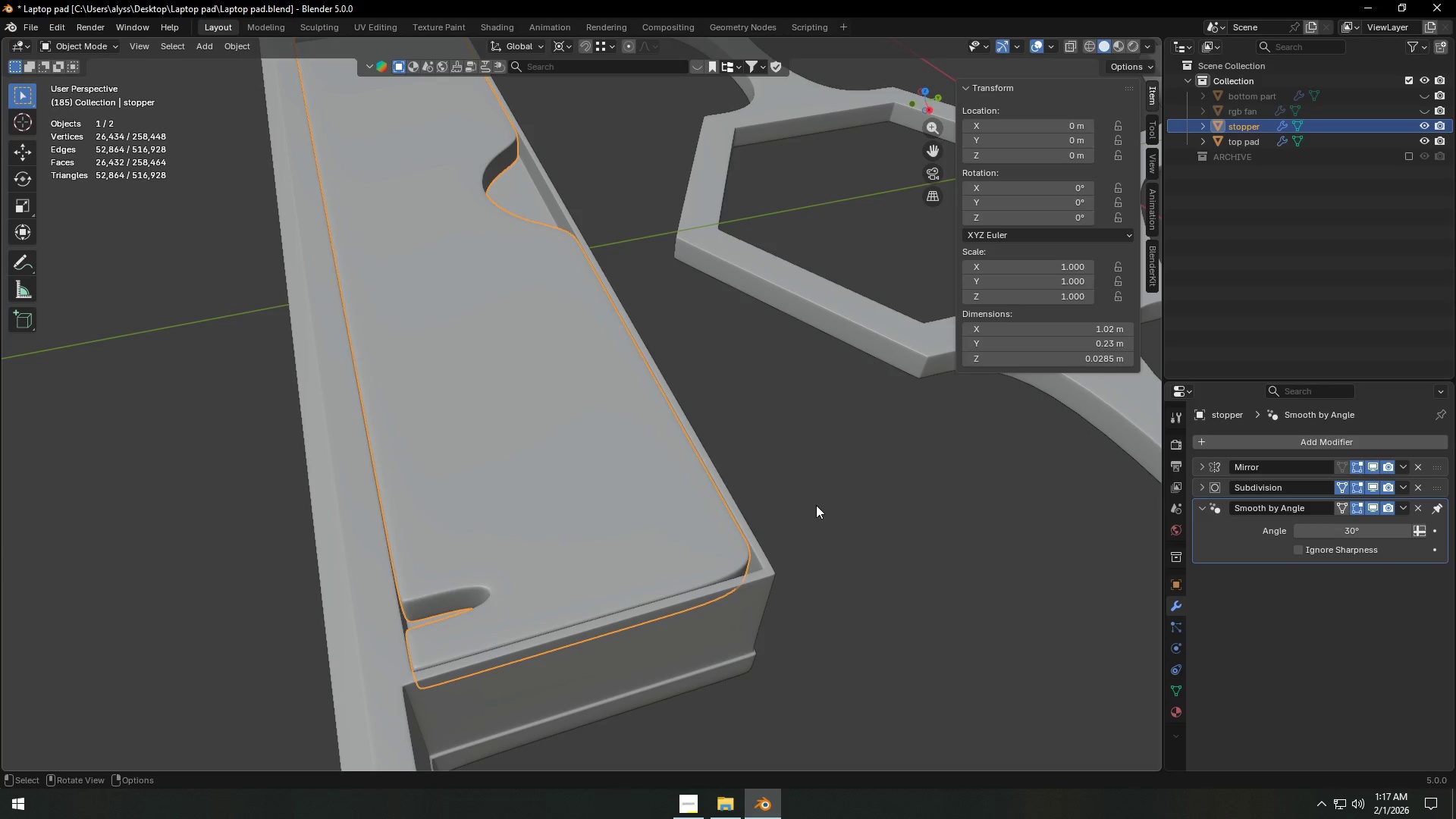 
key(Tab)
 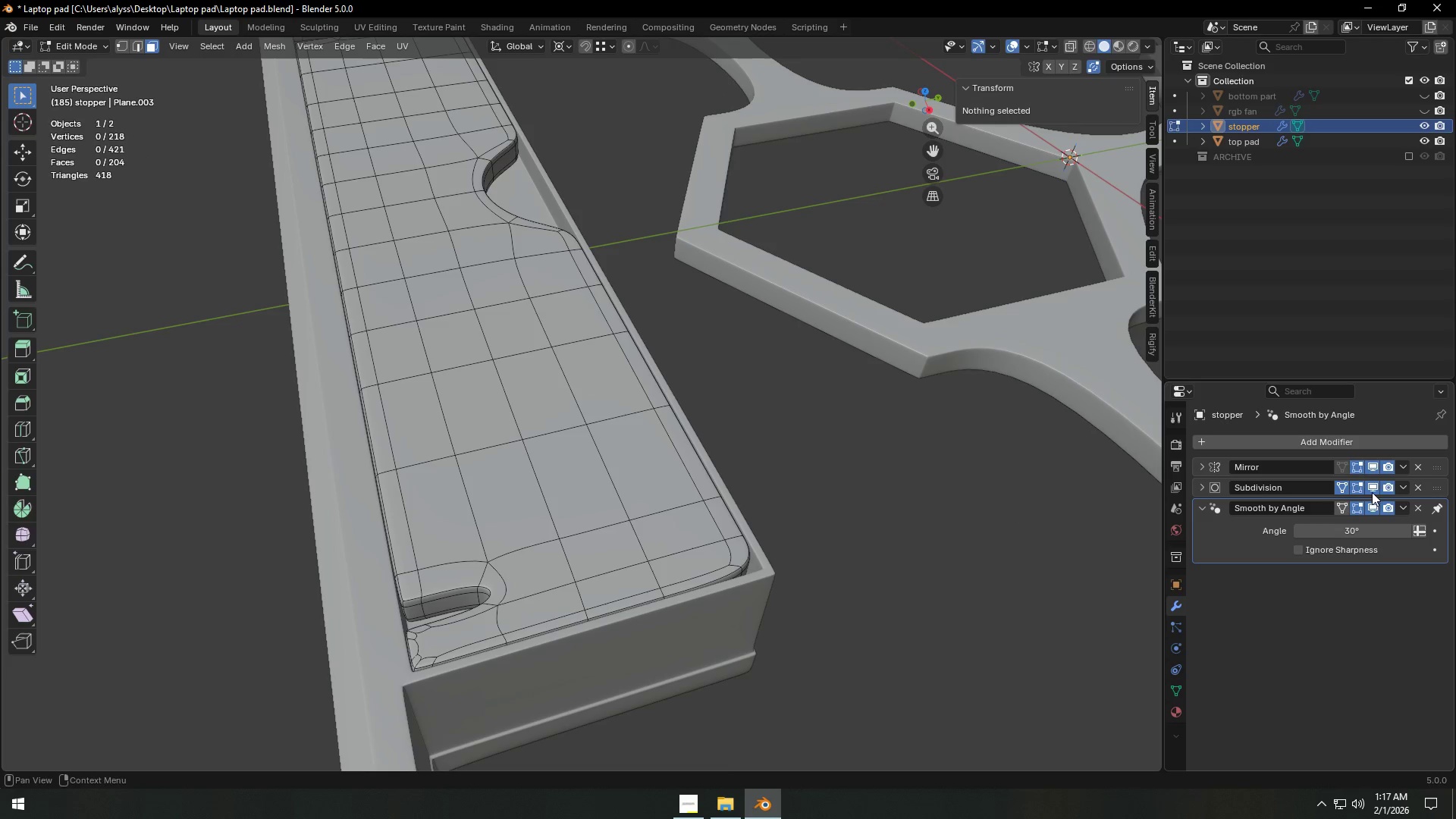 
left_click([1370, 487])
 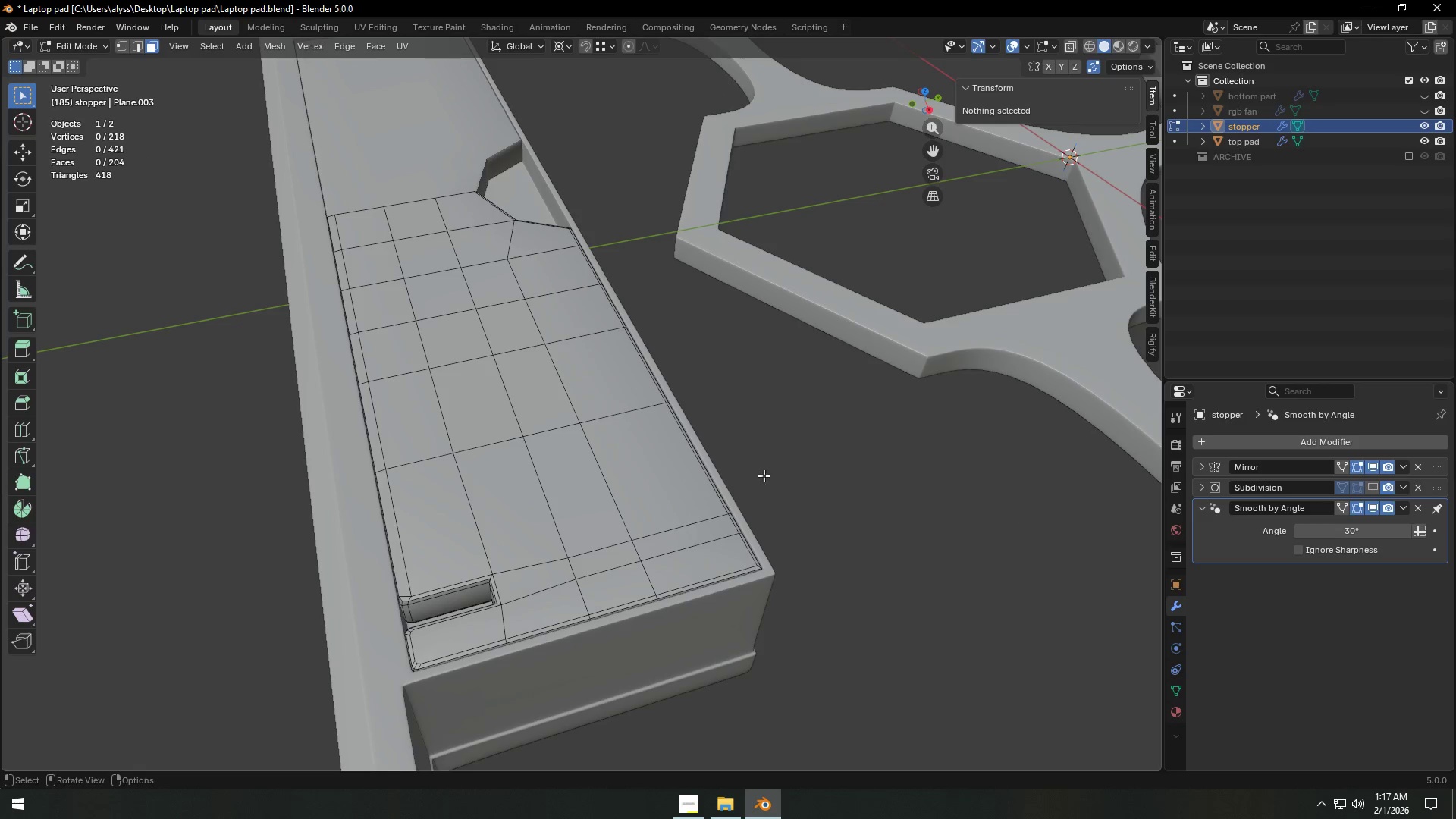 
type(`z1)
 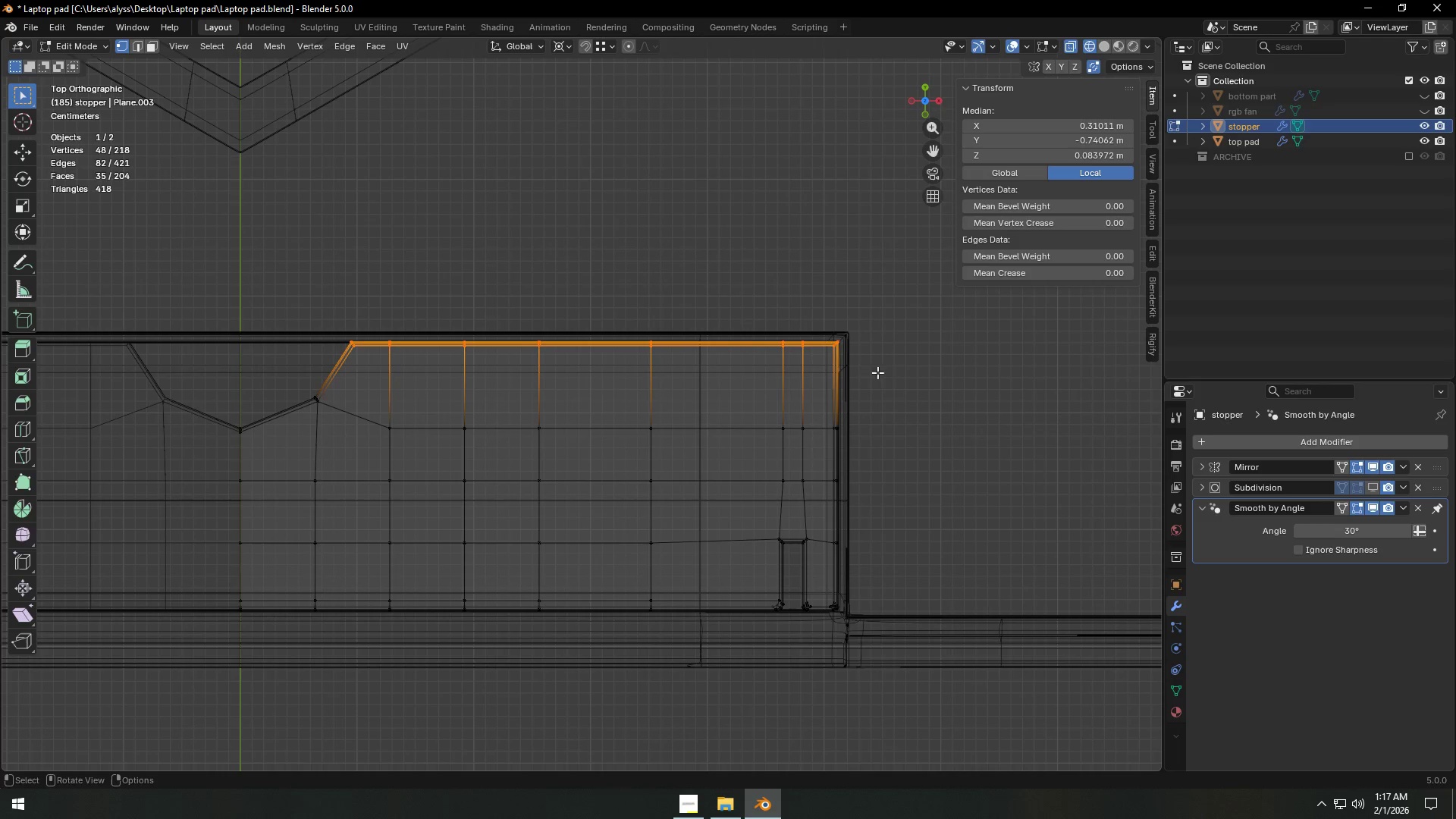 
left_click_drag(start_coordinate=[281, 284], to_coordinate=[870, 366])
 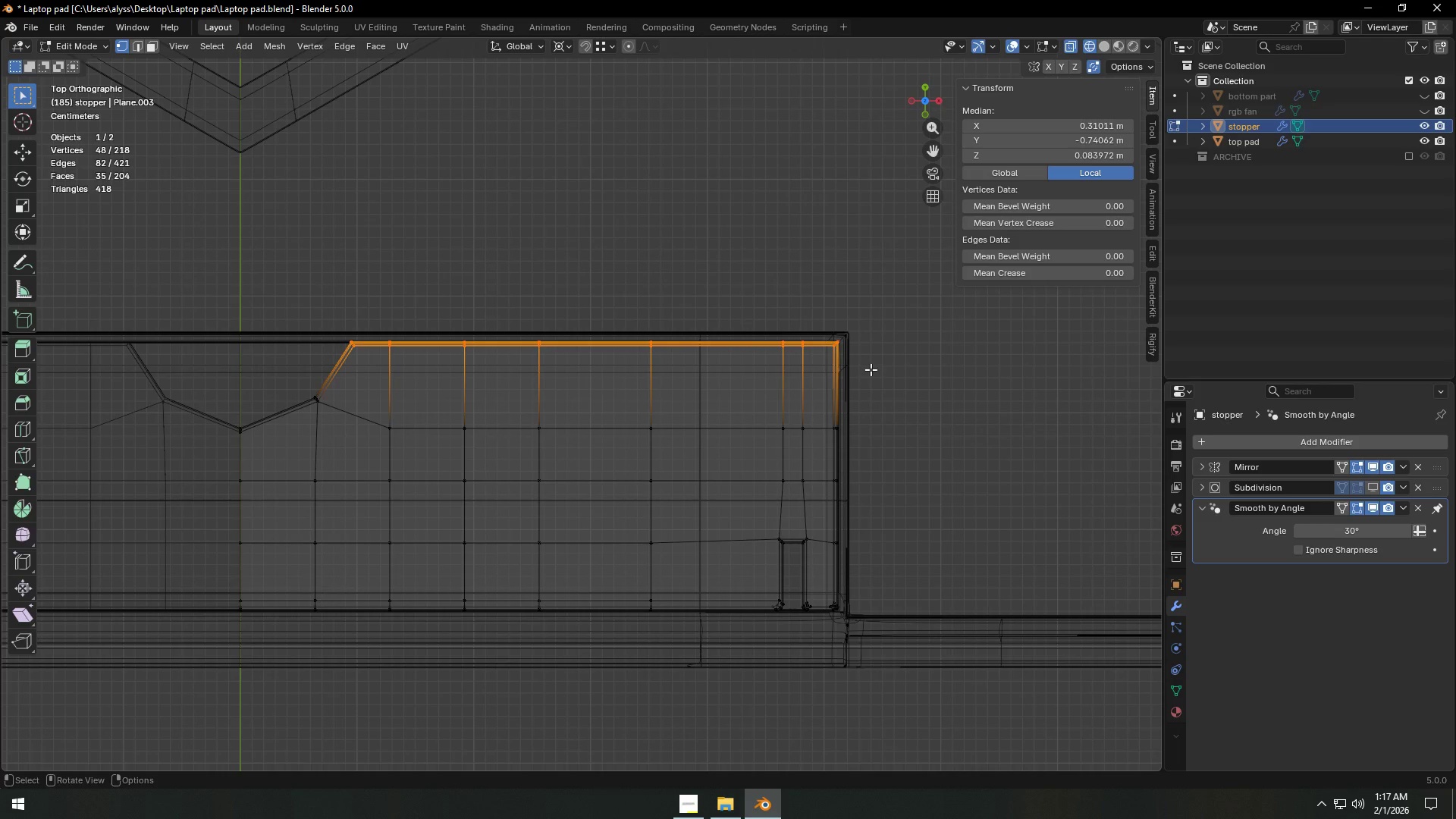 
type(gy)
 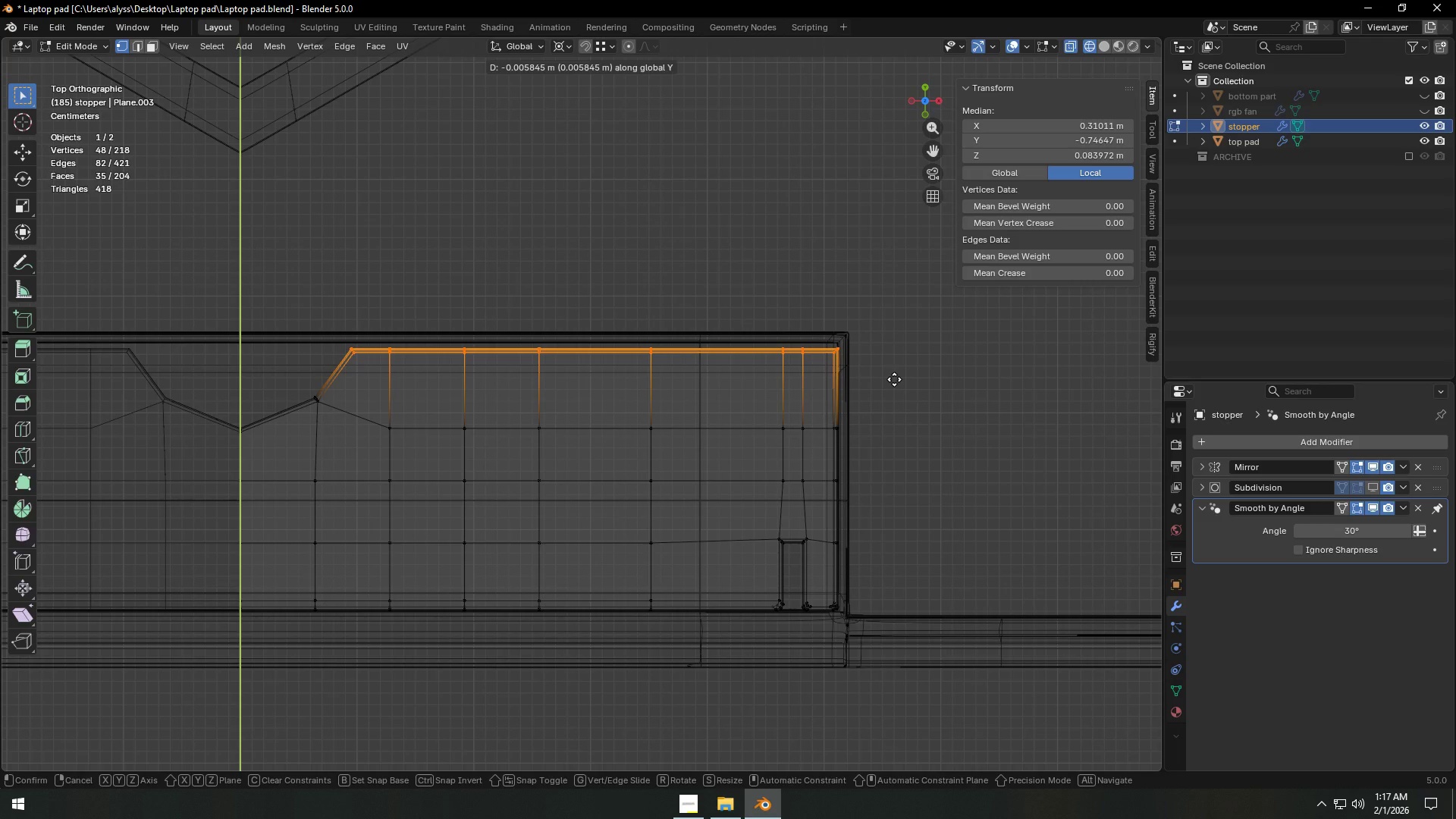 
left_click([894, 379])
 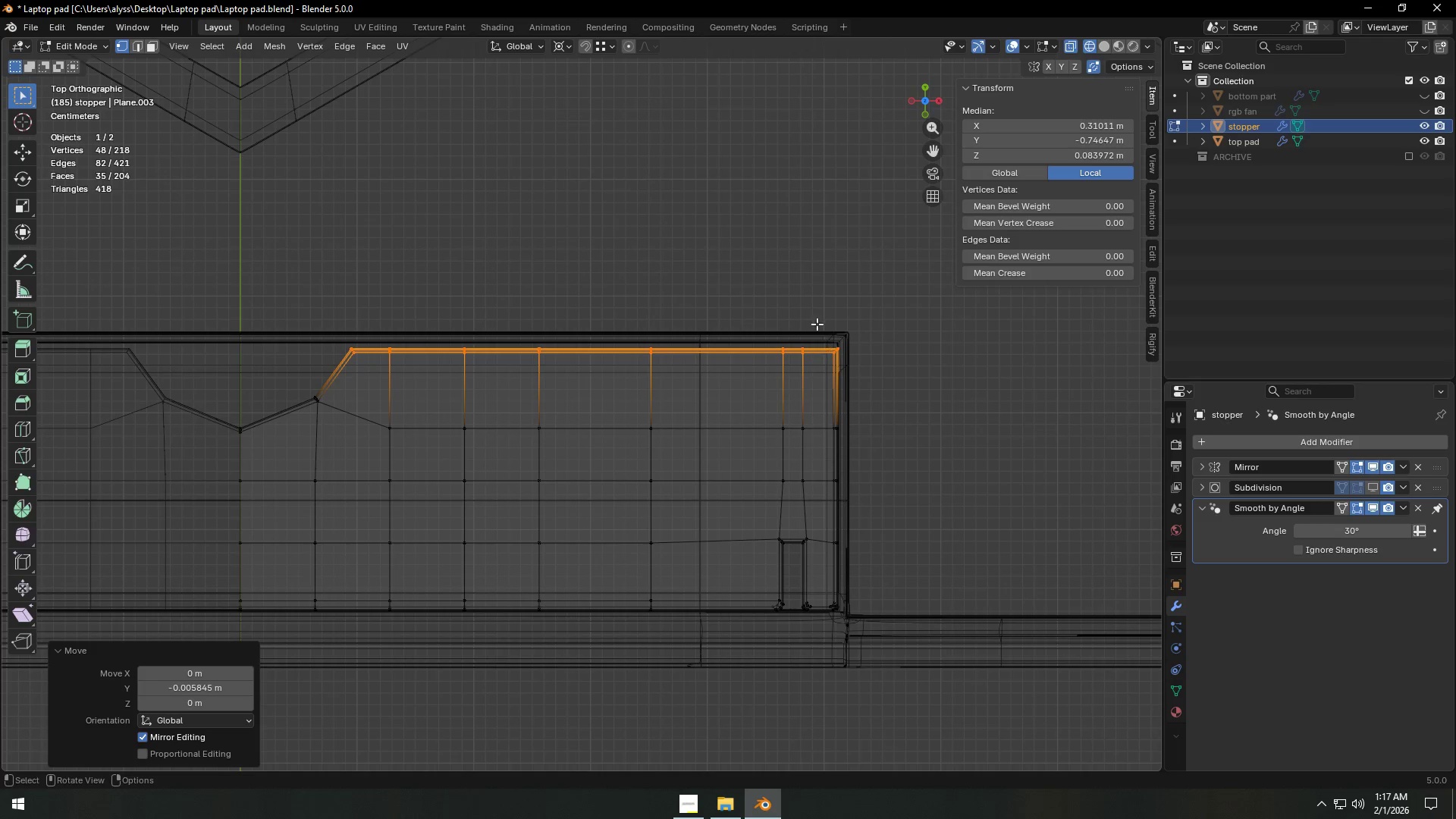 
left_click_drag(start_coordinate=[824, 322], to_coordinate=[972, 664])
 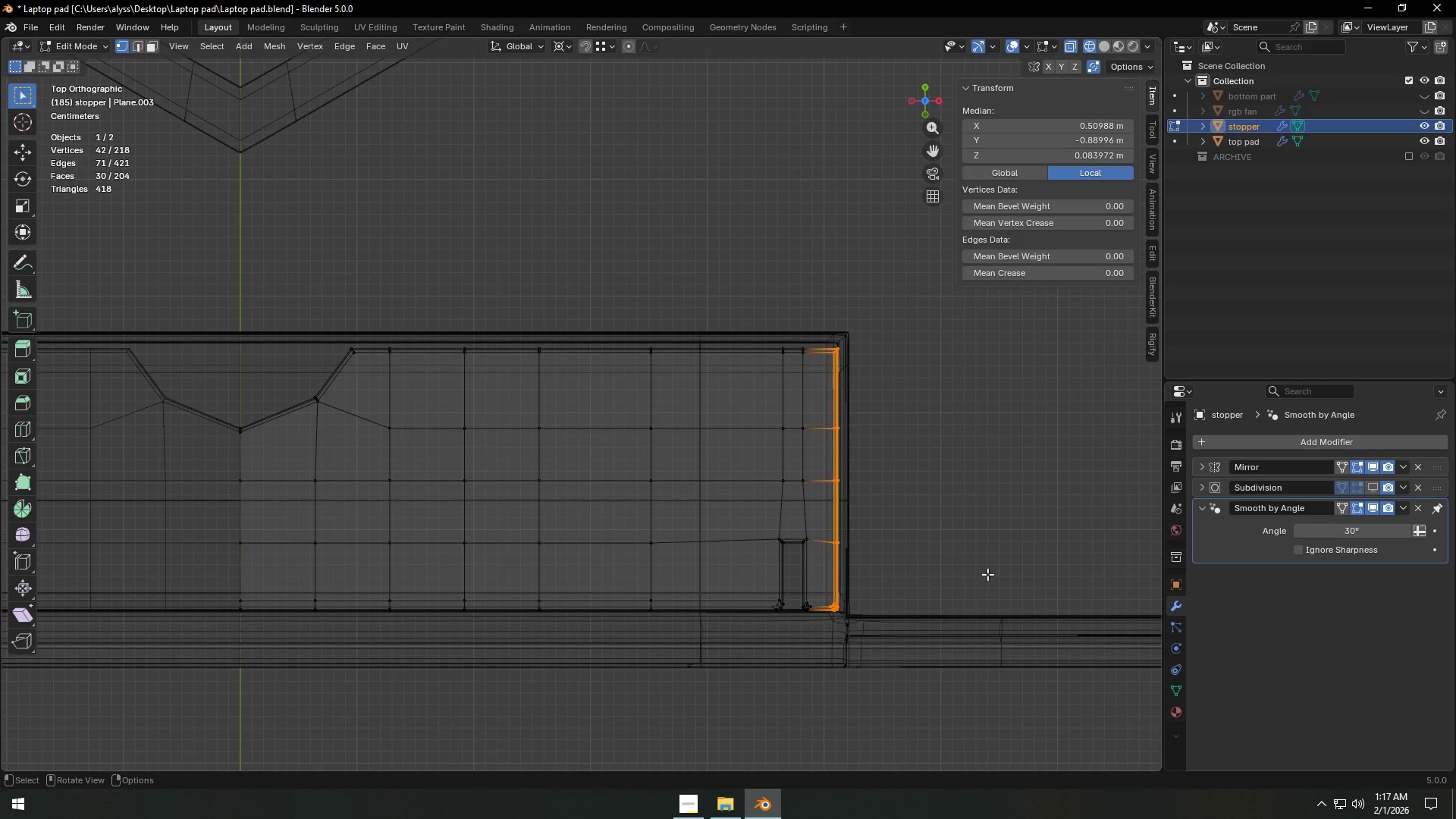 
type(gx)
 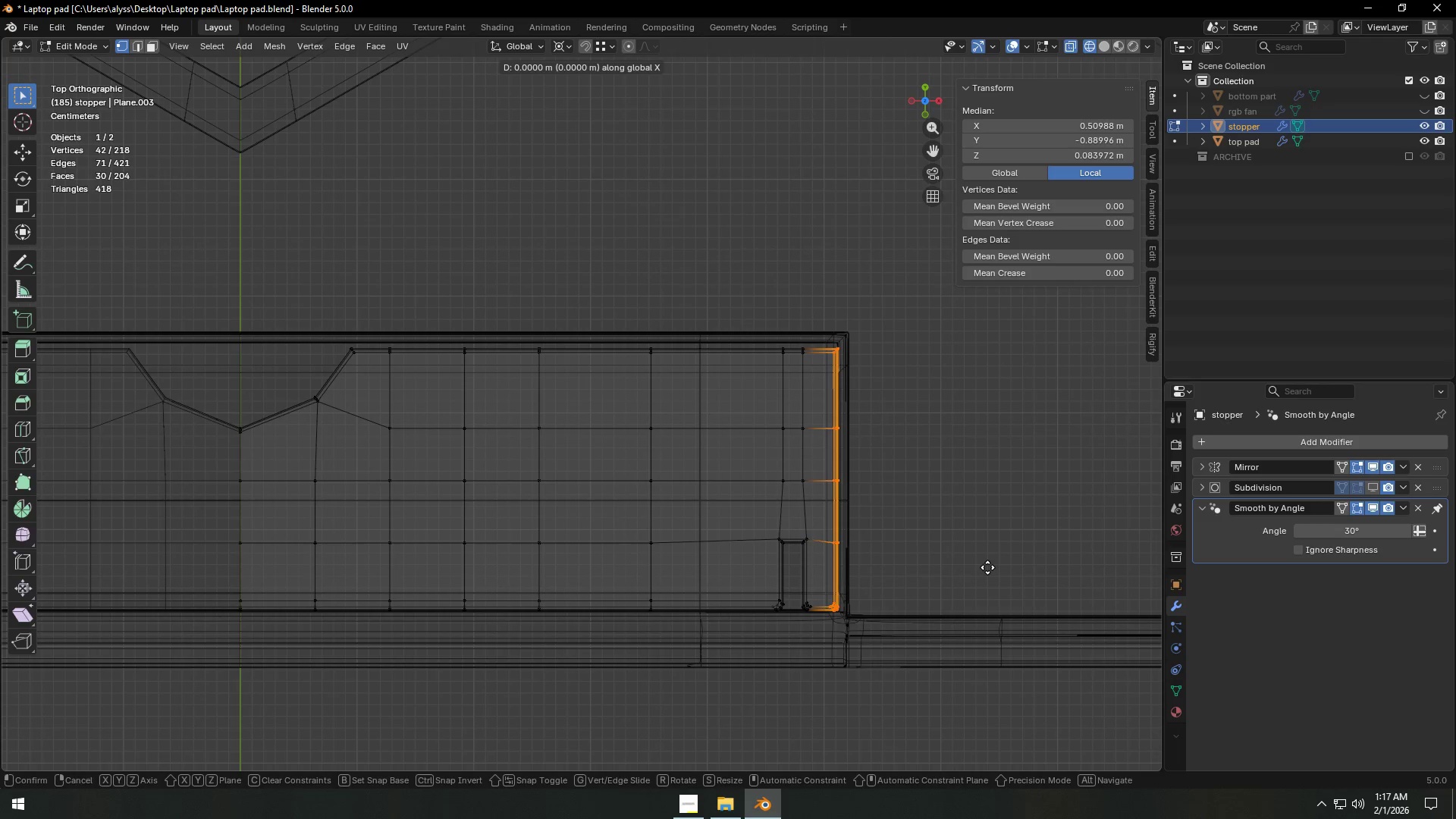 
hold_key(key=ShiftLeft, duration=1.36)
left_click([959, 567])
 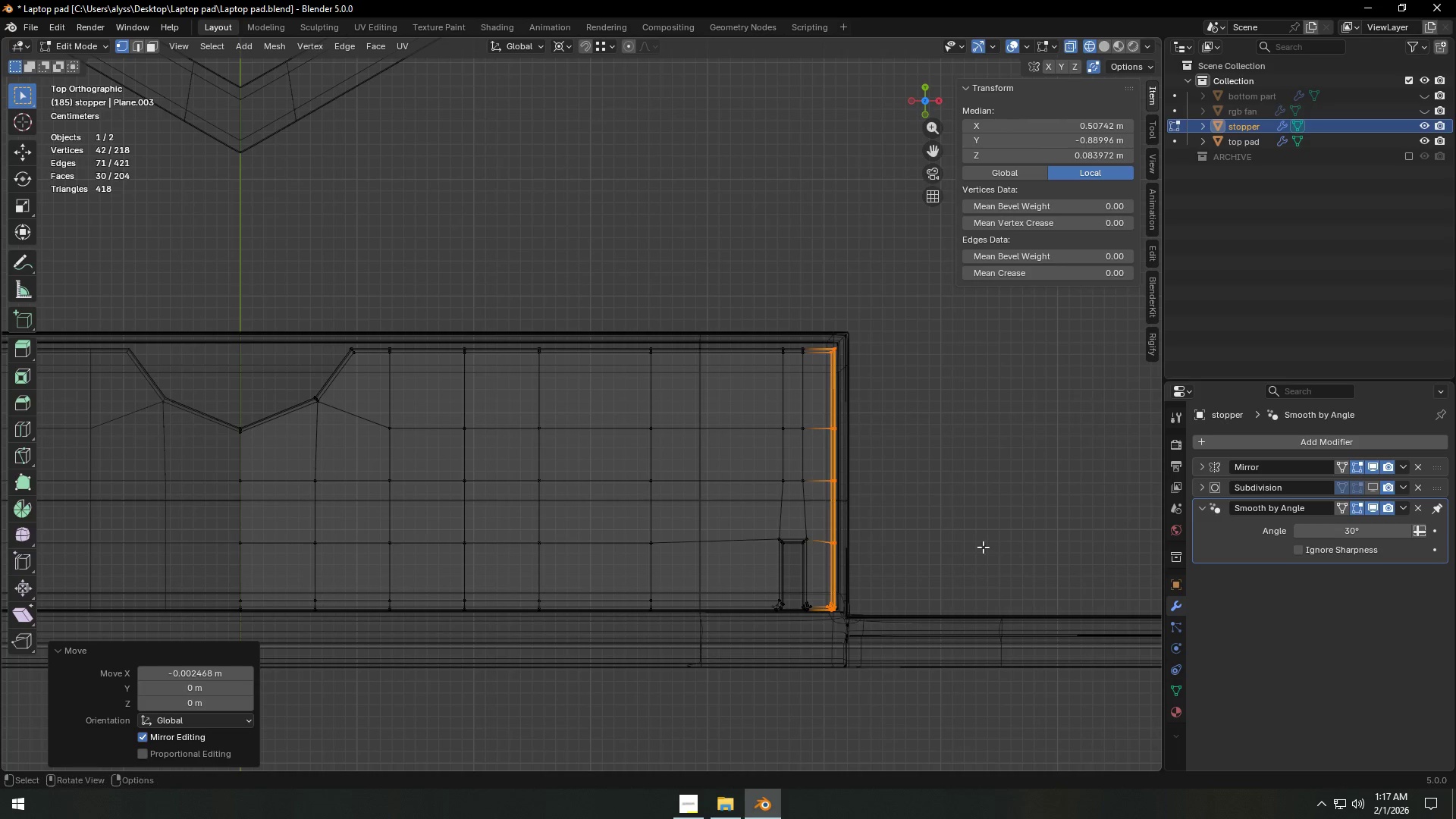 
hold_key(key=ShiftLeft, duration=18.78)
 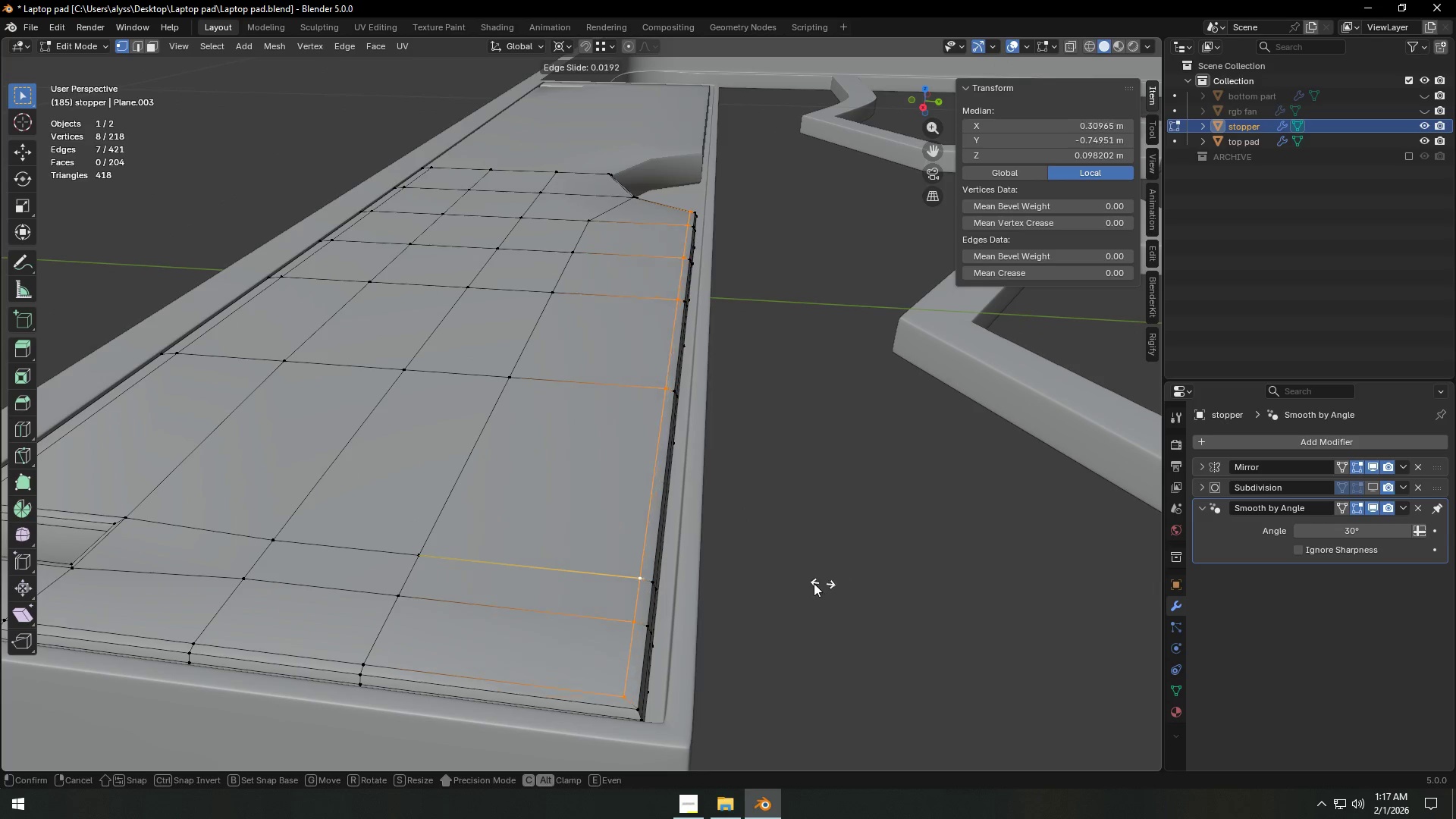 
key(Z)
 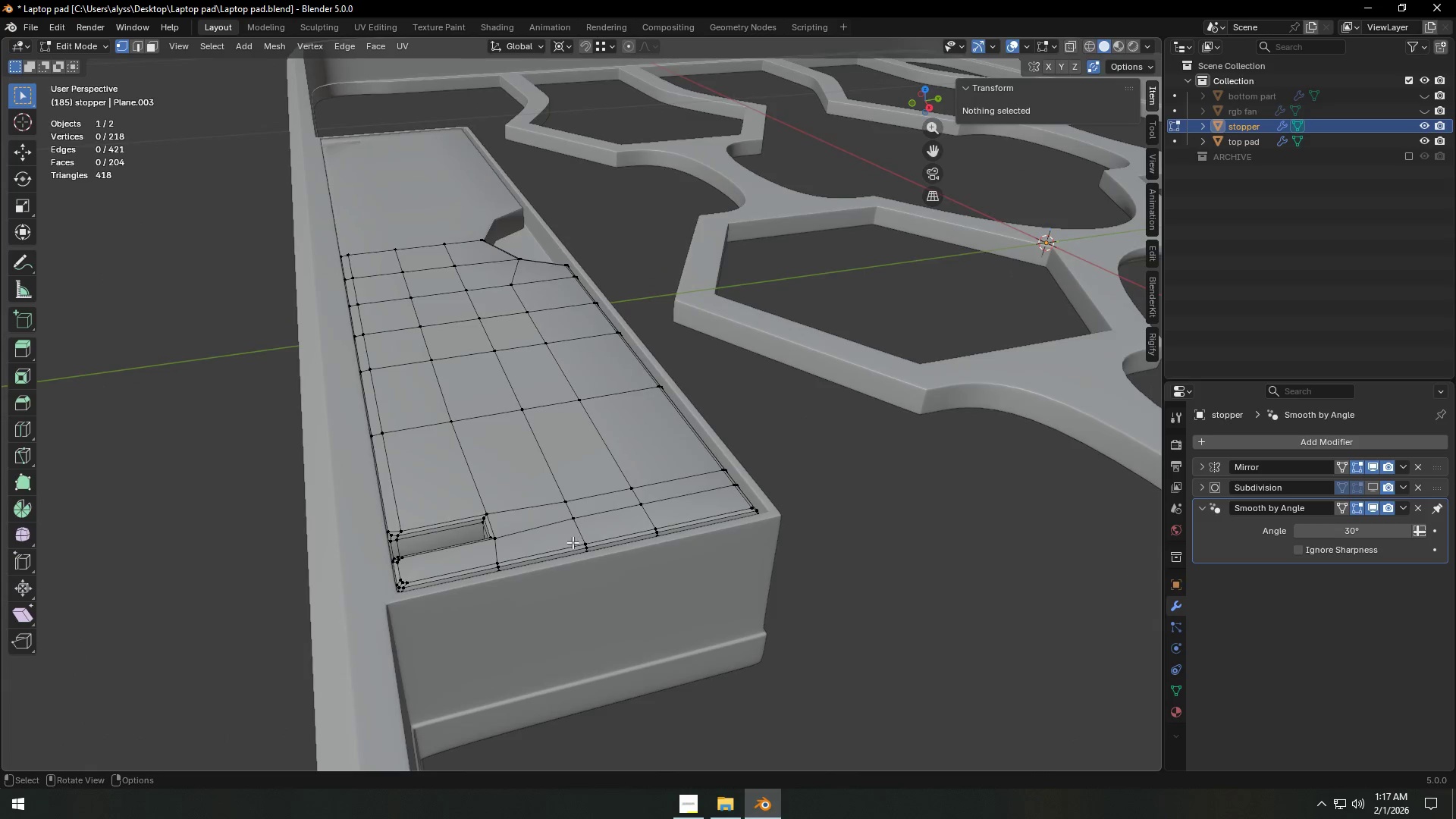 
key(Tab)
 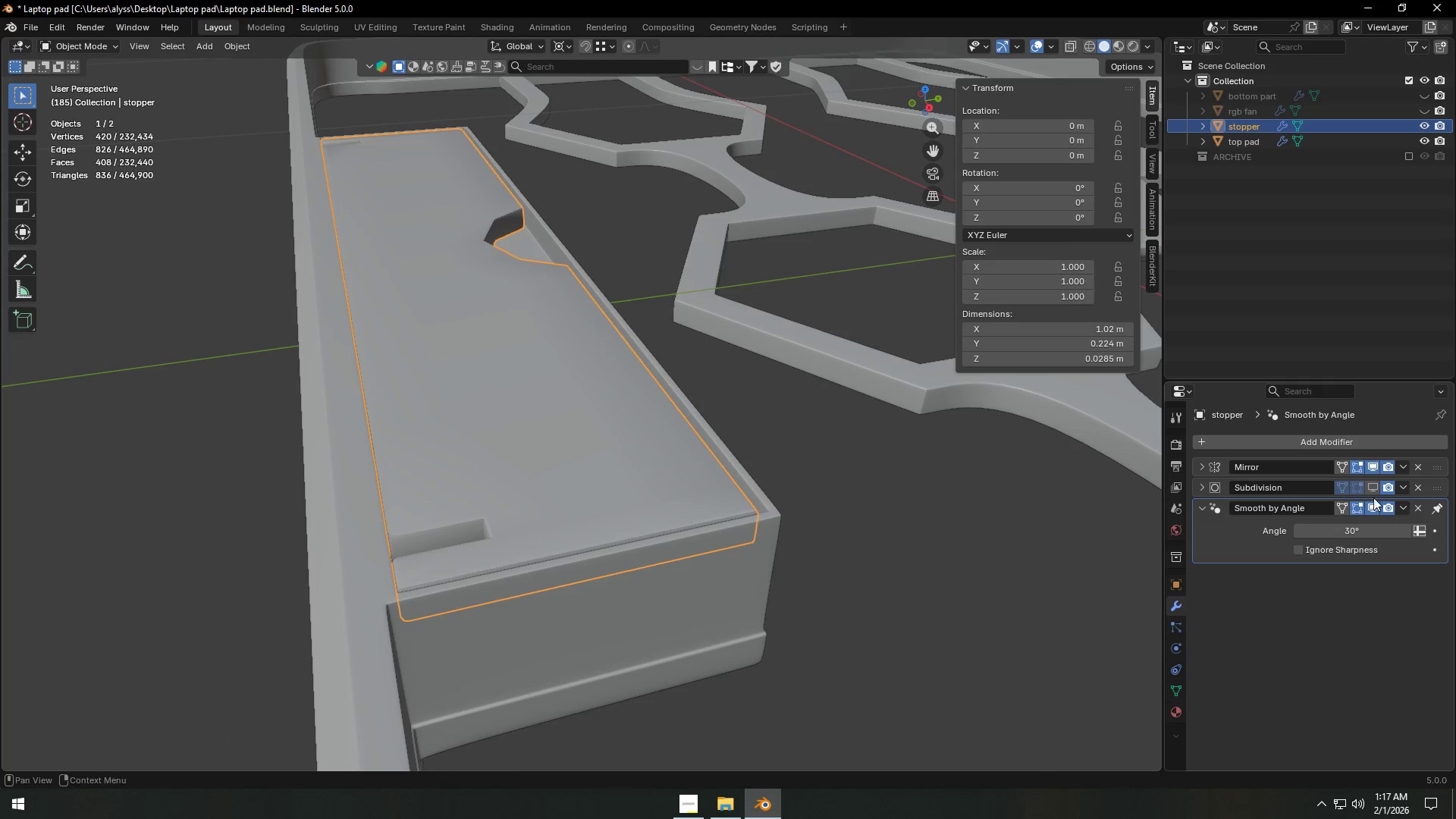 
left_click([1377, 487])
 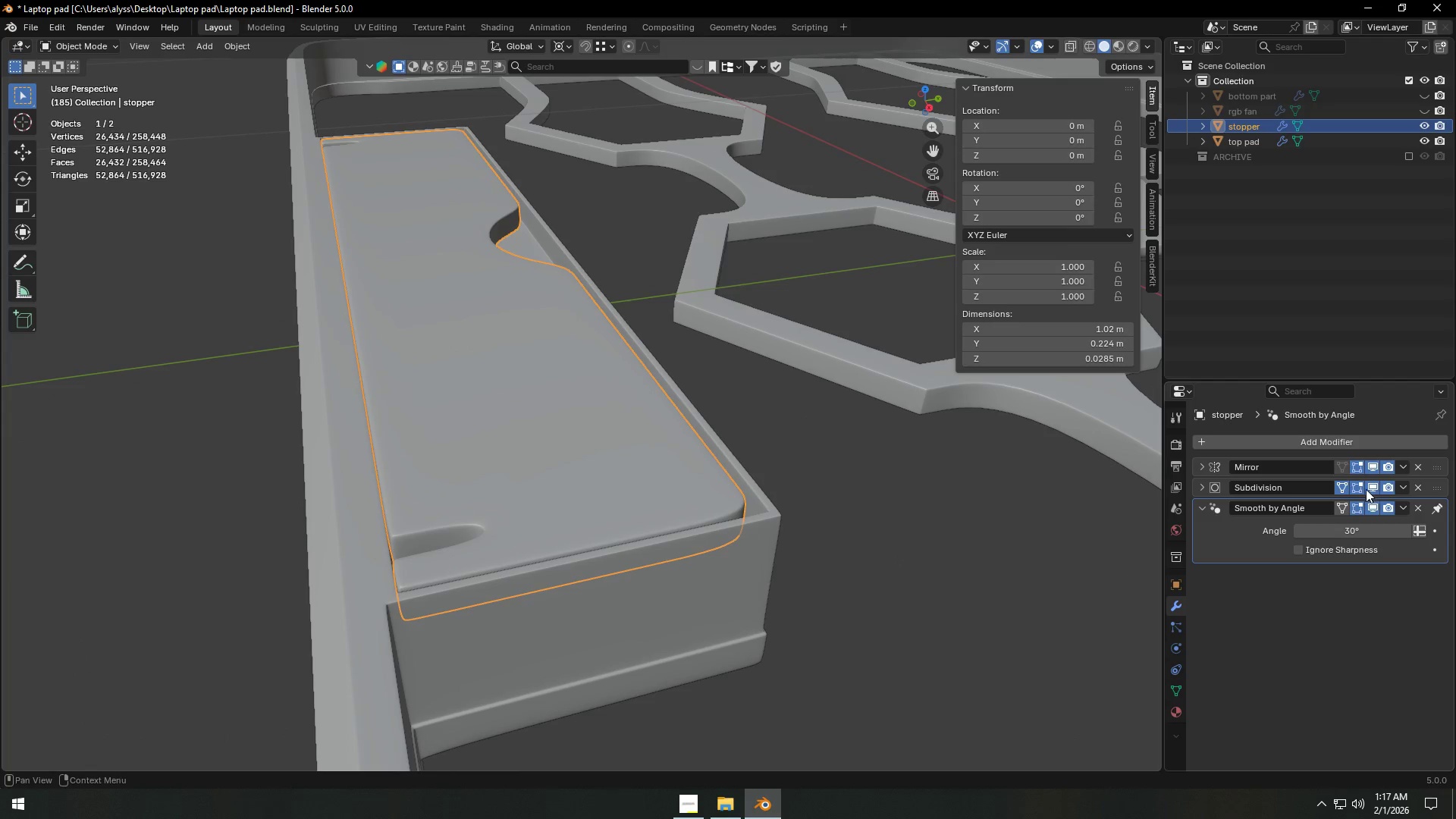 
left_click_drag(start_coordinate=[823, 585], to_coordinate=[840, 585])
 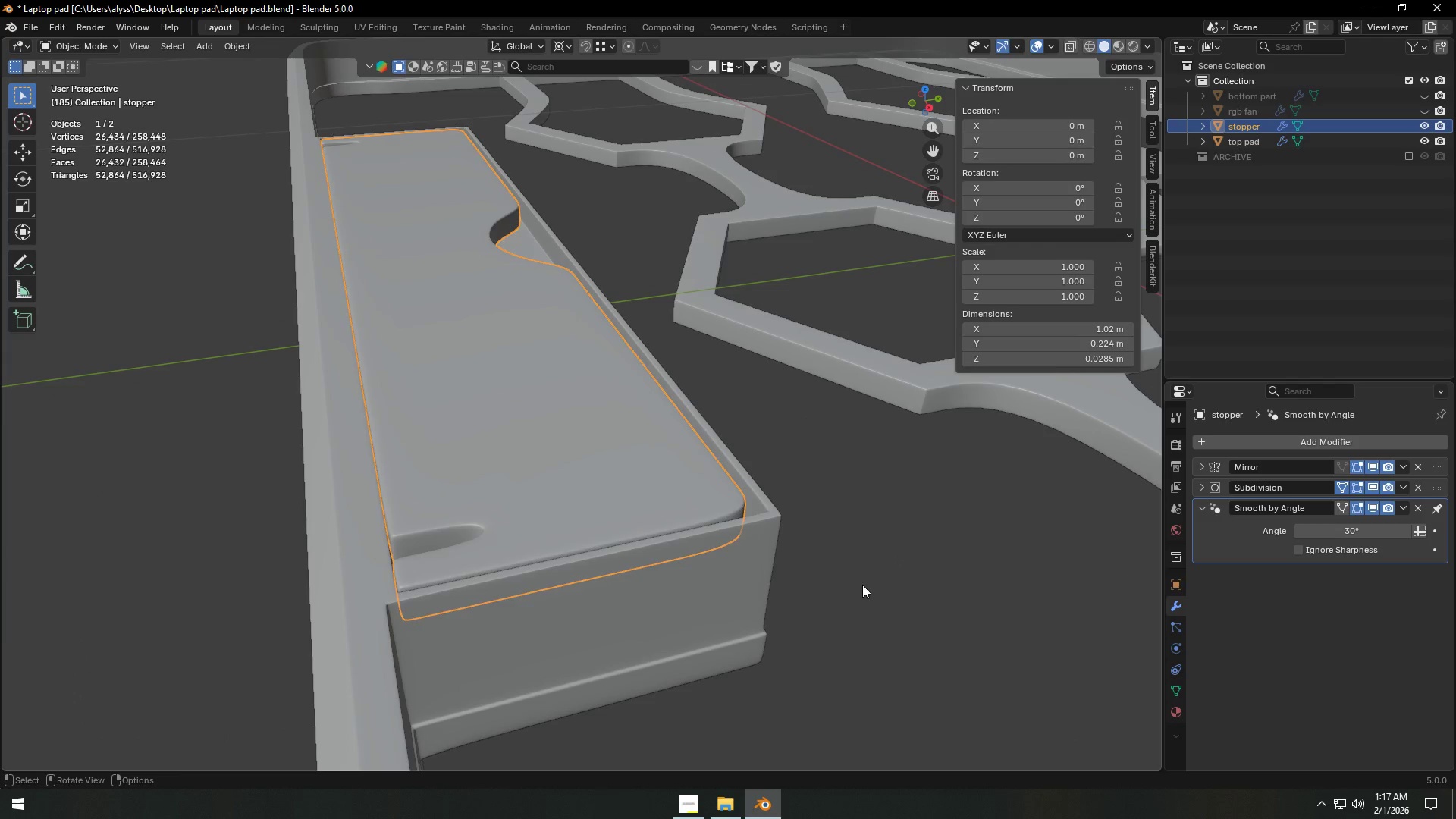 
key(Tab)
 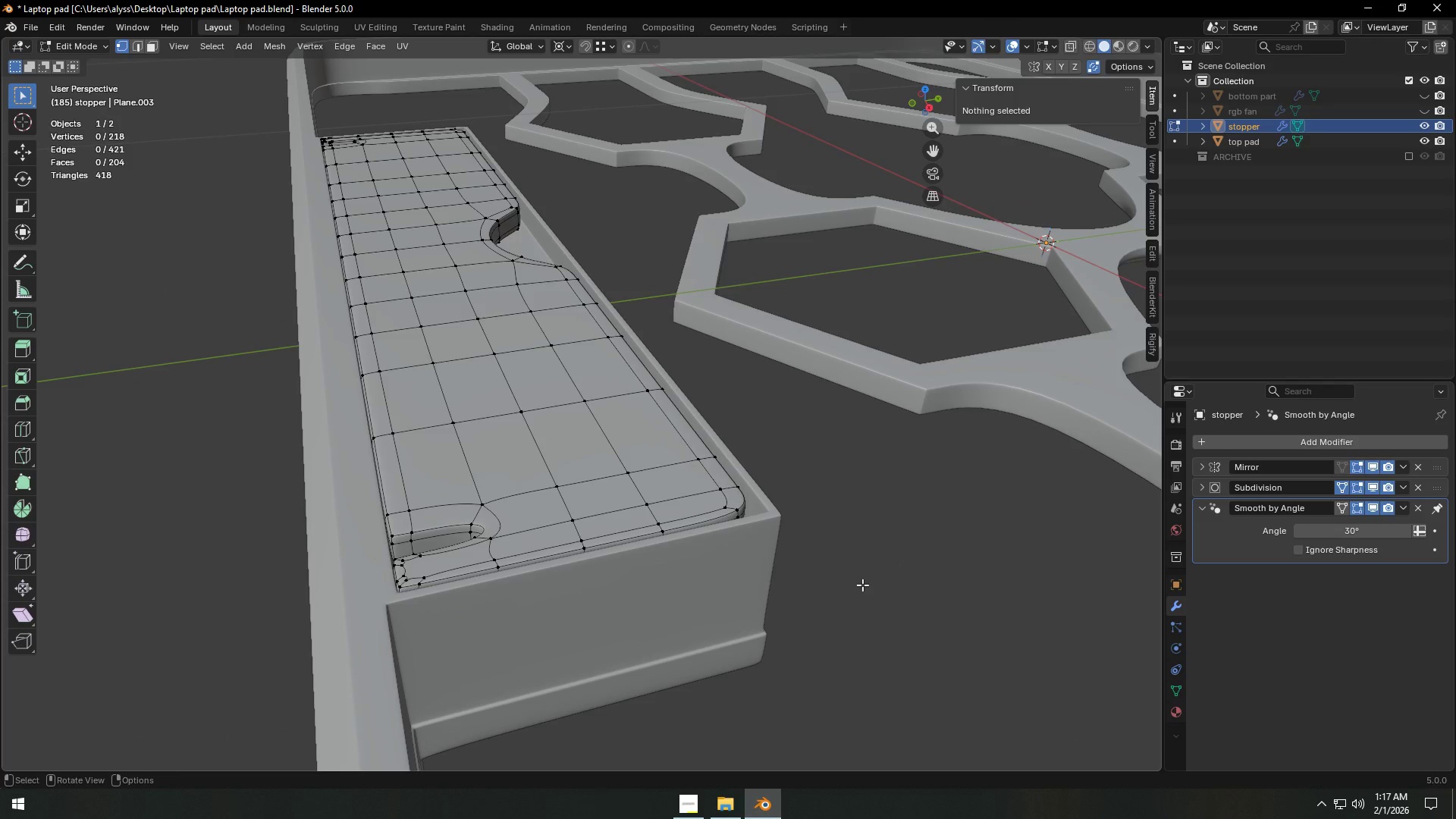 
left_click([862, 585])
 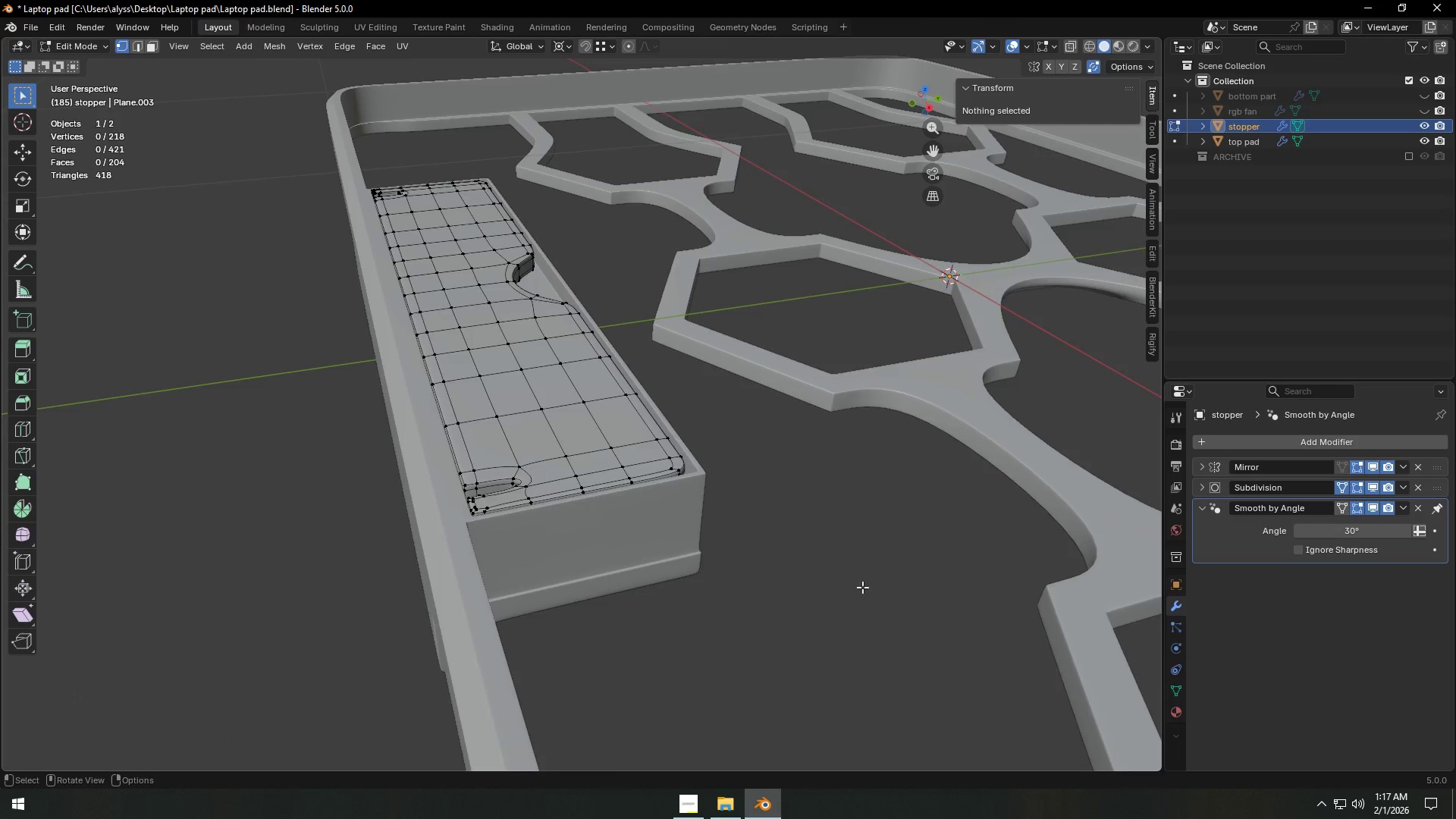 
key(Tab)
 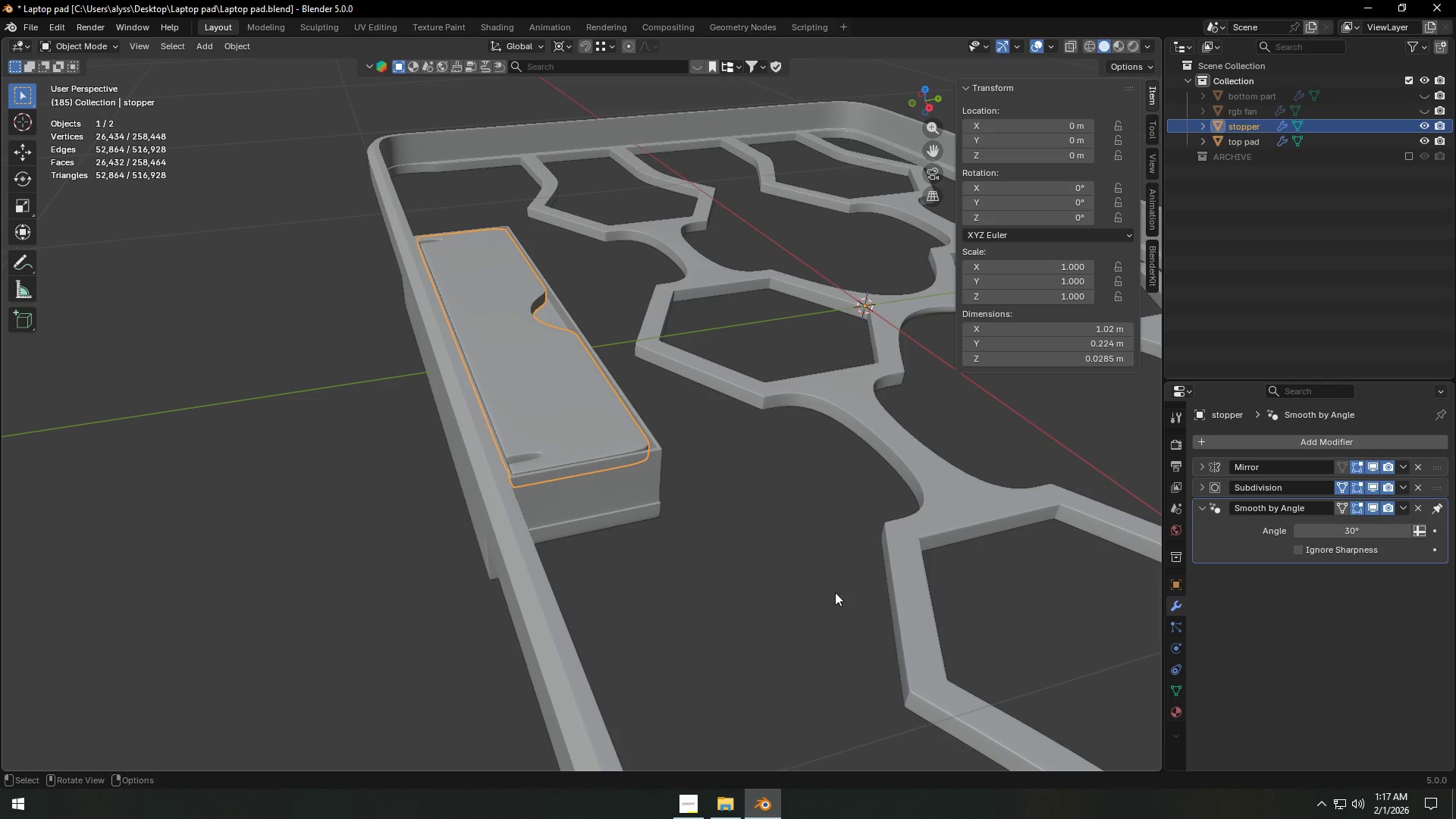 
scroll: coordinate [862, 587], scroll_direction: down, amount: 4.0
 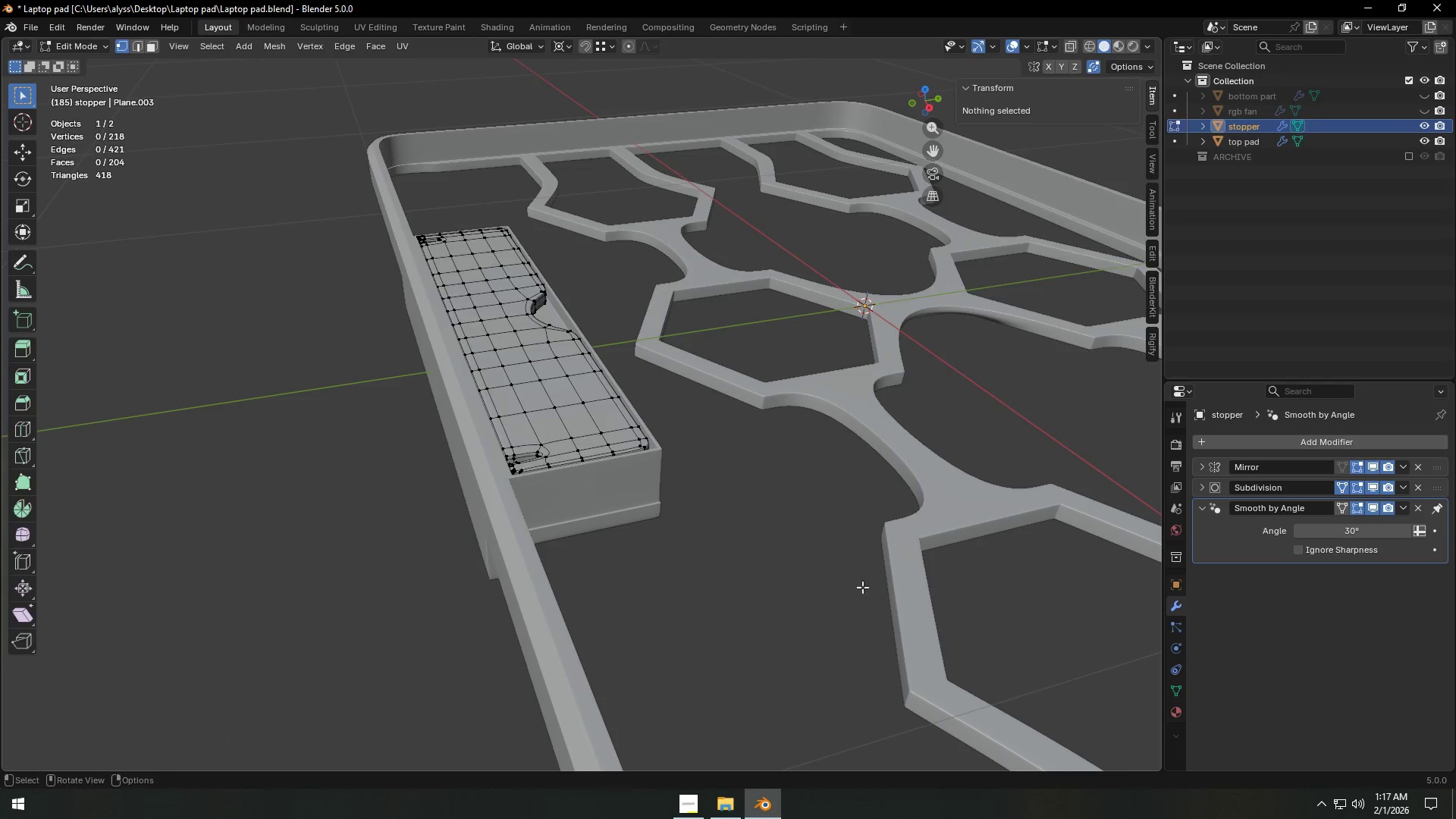 
left_click([819, 595])
 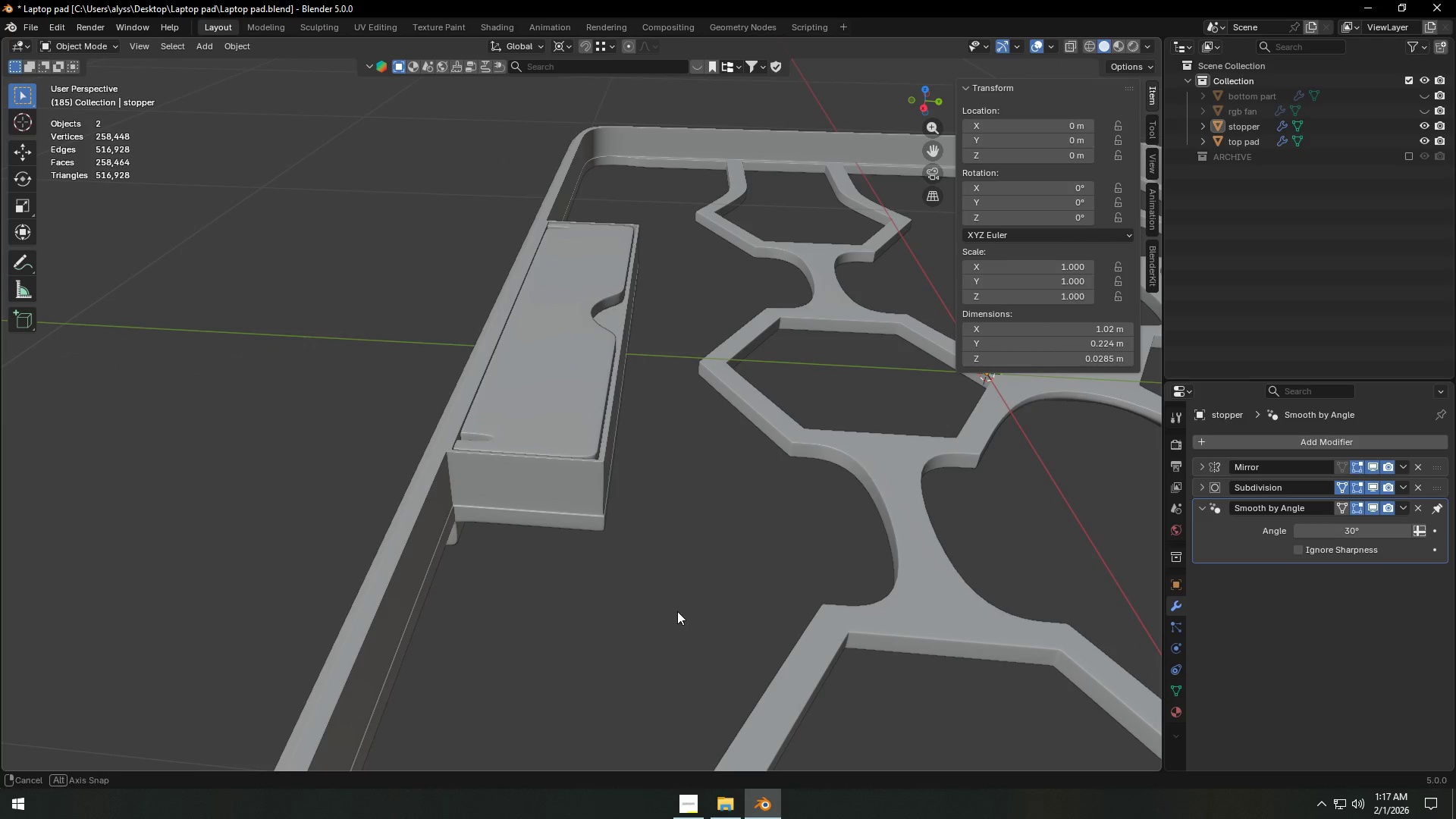 
scroll: coordinate [679, 612], scroll_direction: up, amount: 6.0
 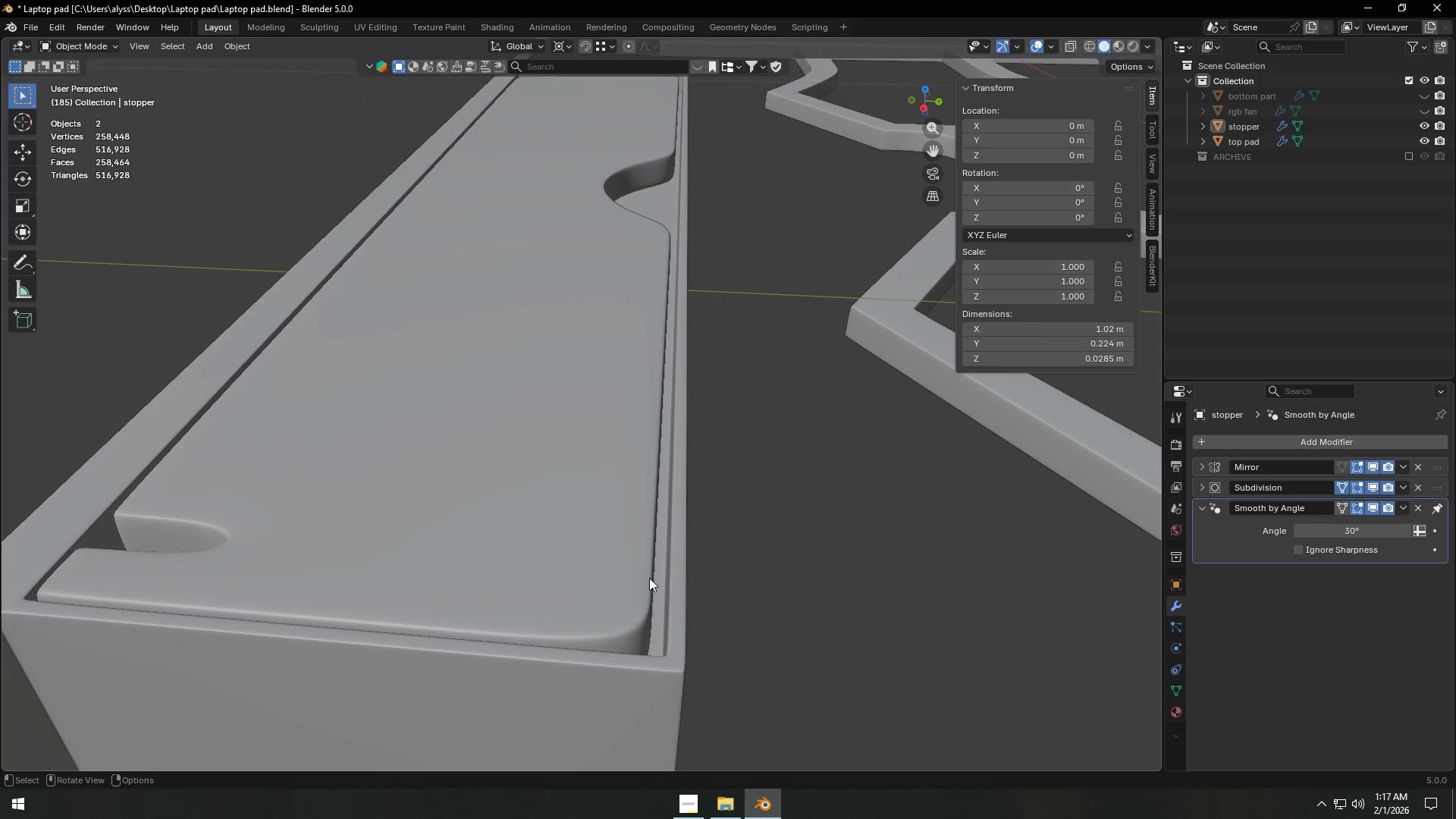 
left_click([582, 488])
 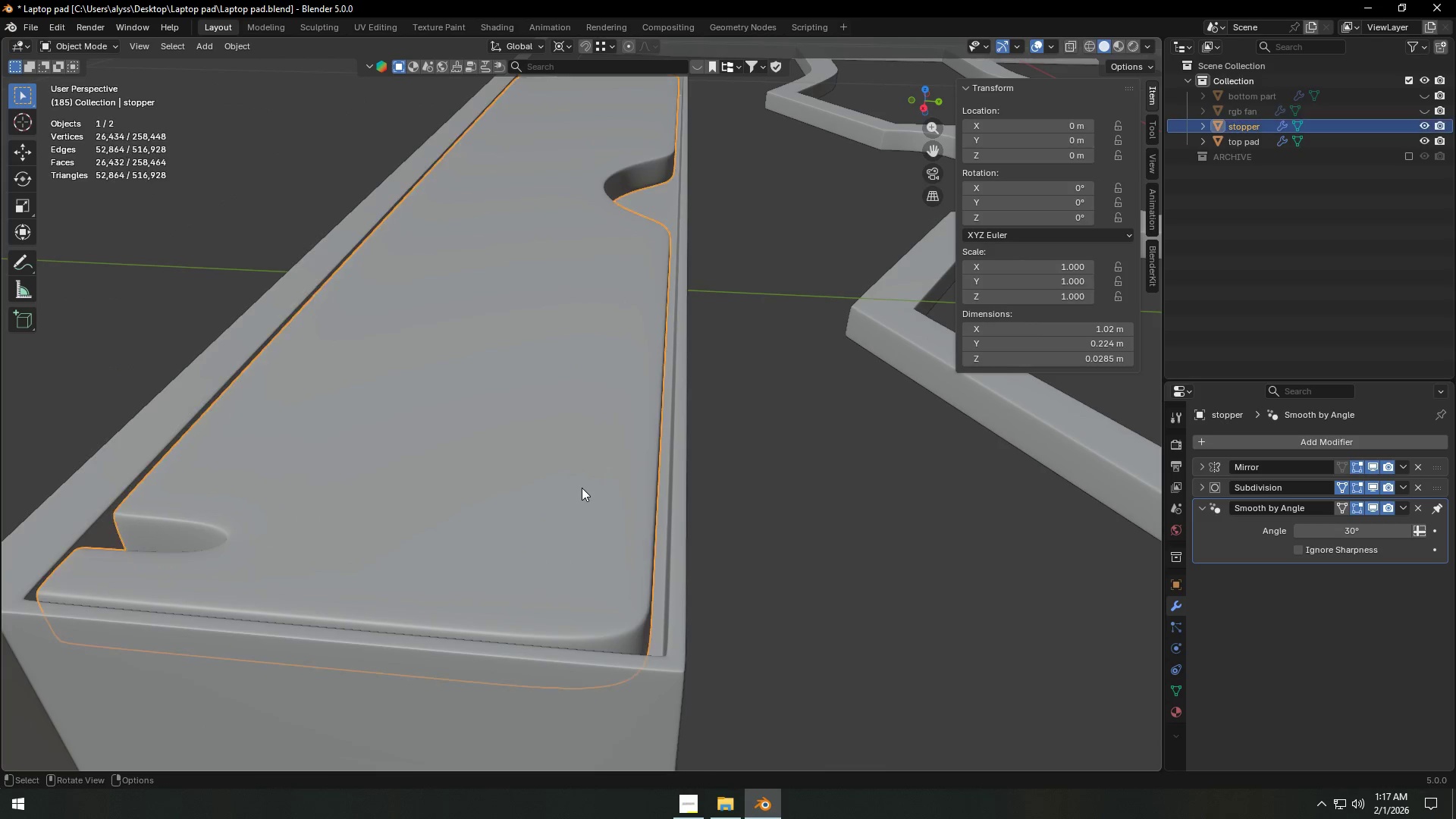 
key(Tab)
 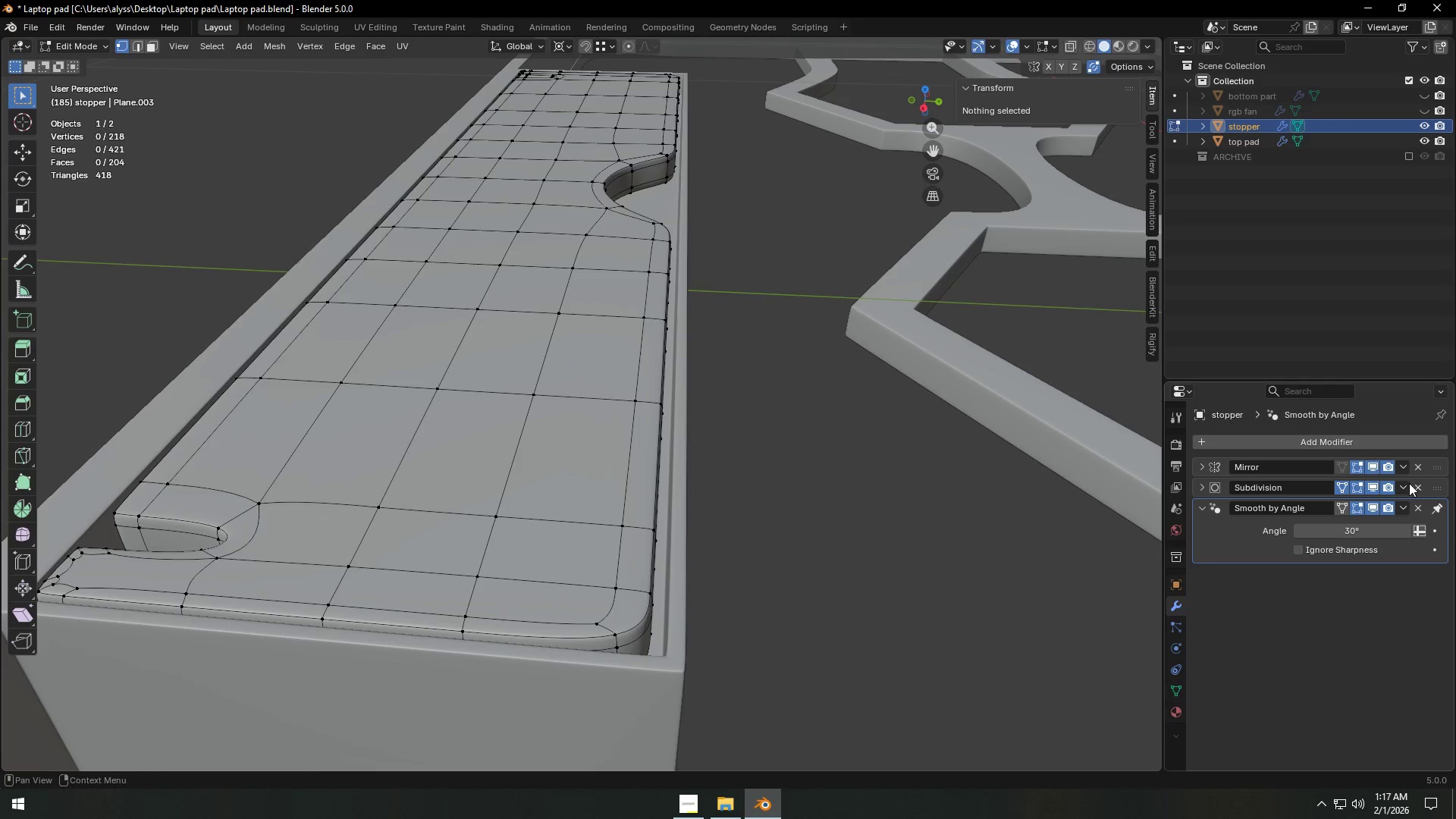 
left_click([1374, 487])
 